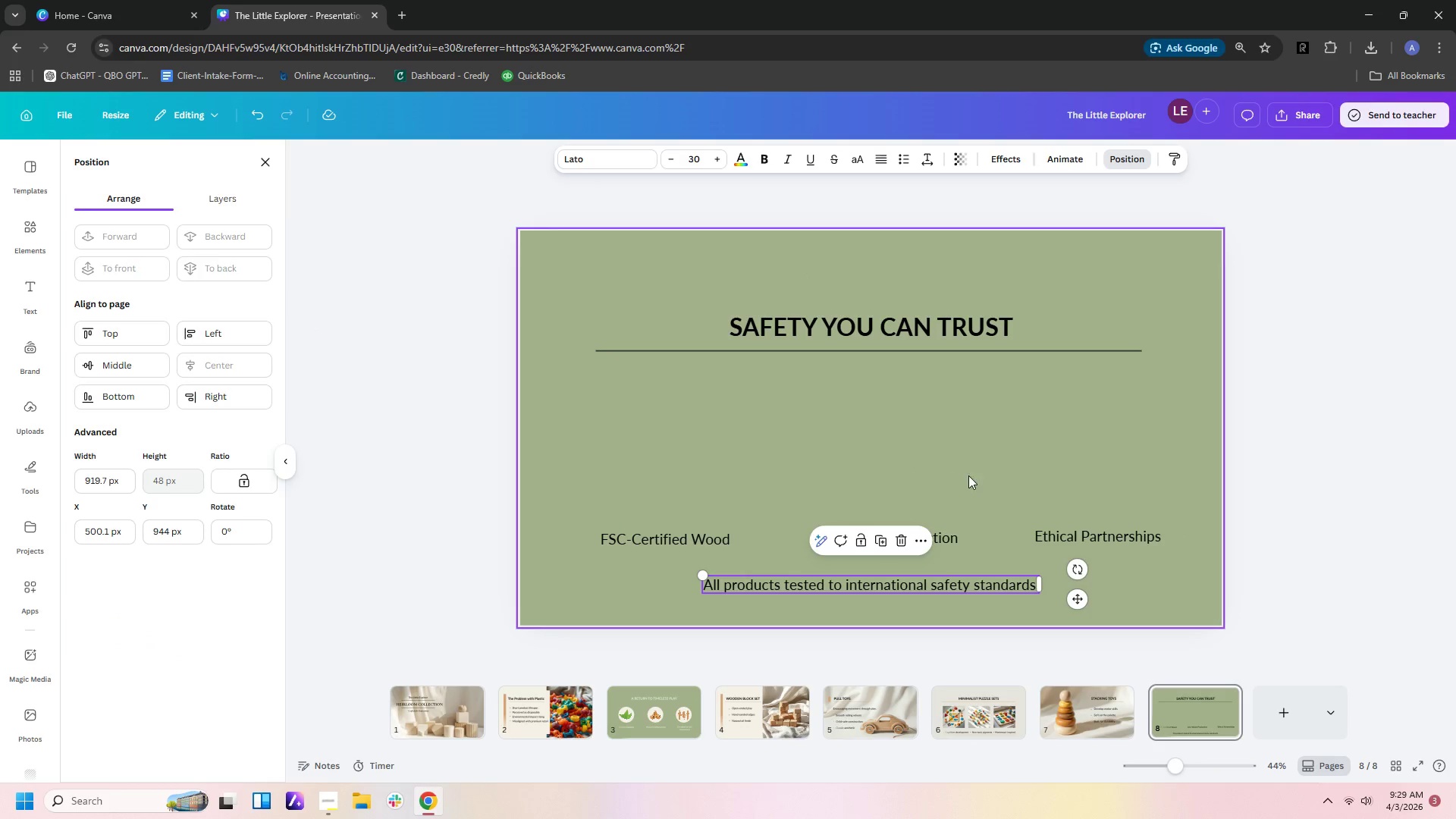 
left_click([1023, 469])
 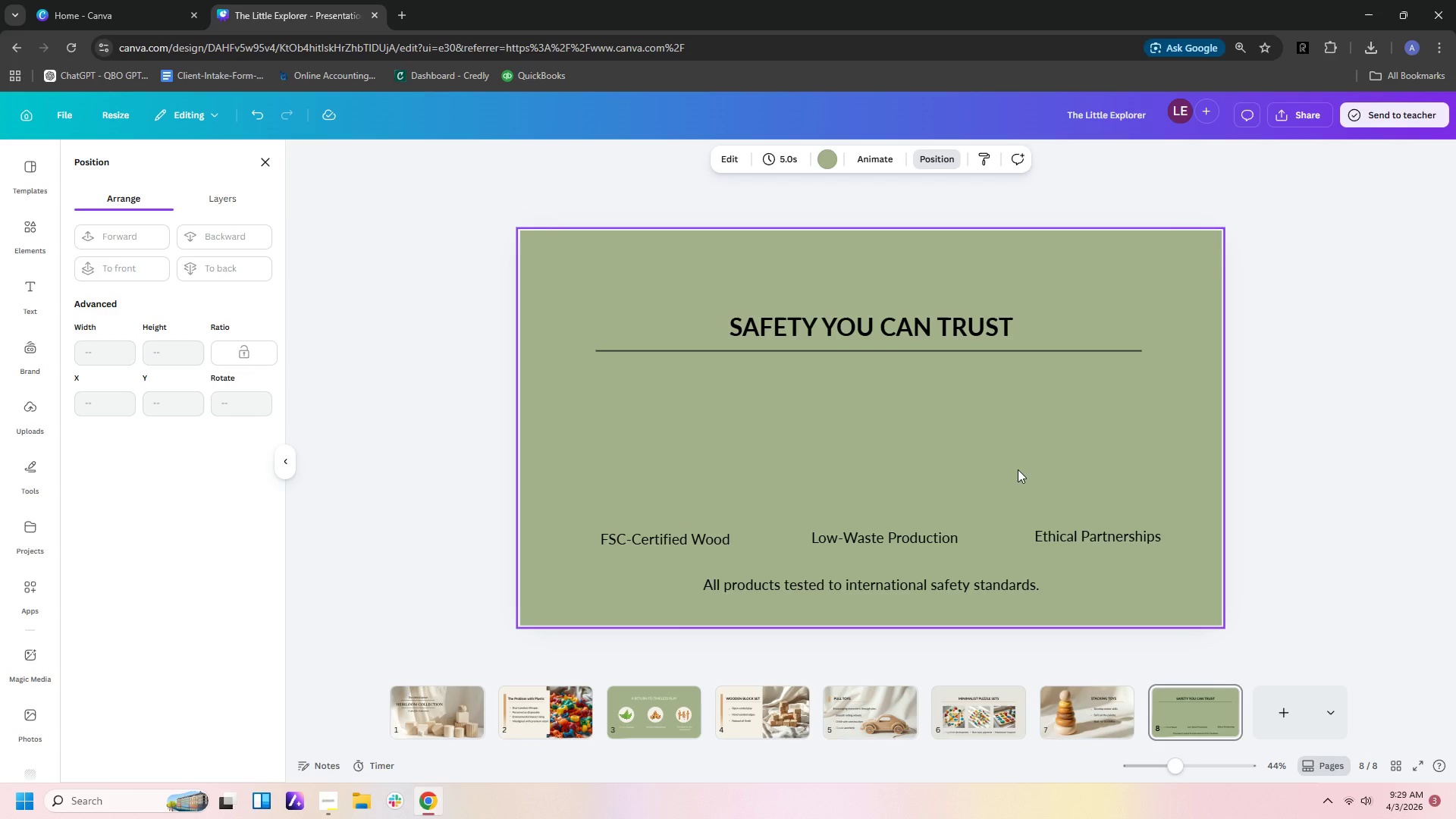 
wait(11.44)
 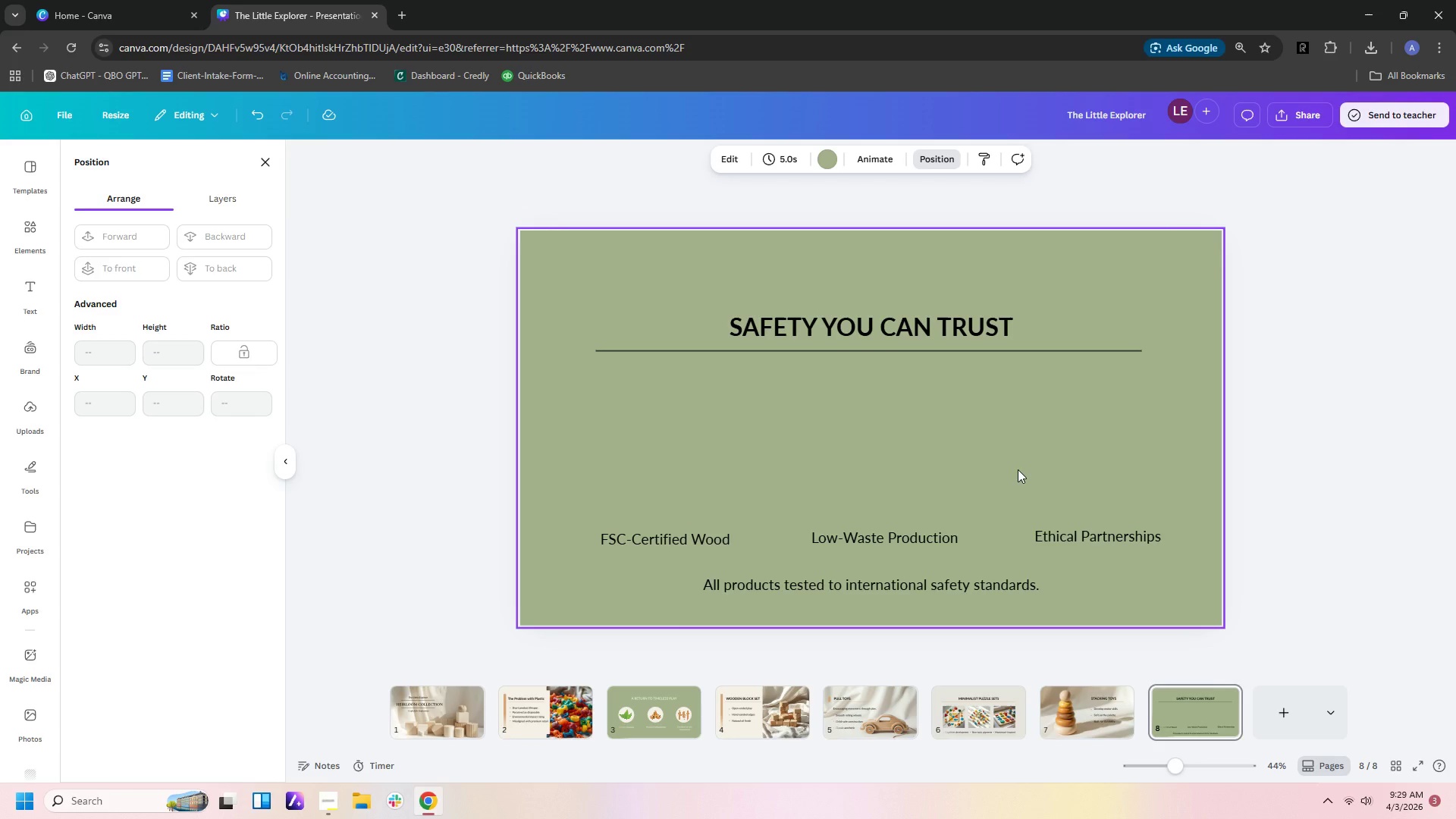 
left_click([27, 221])
 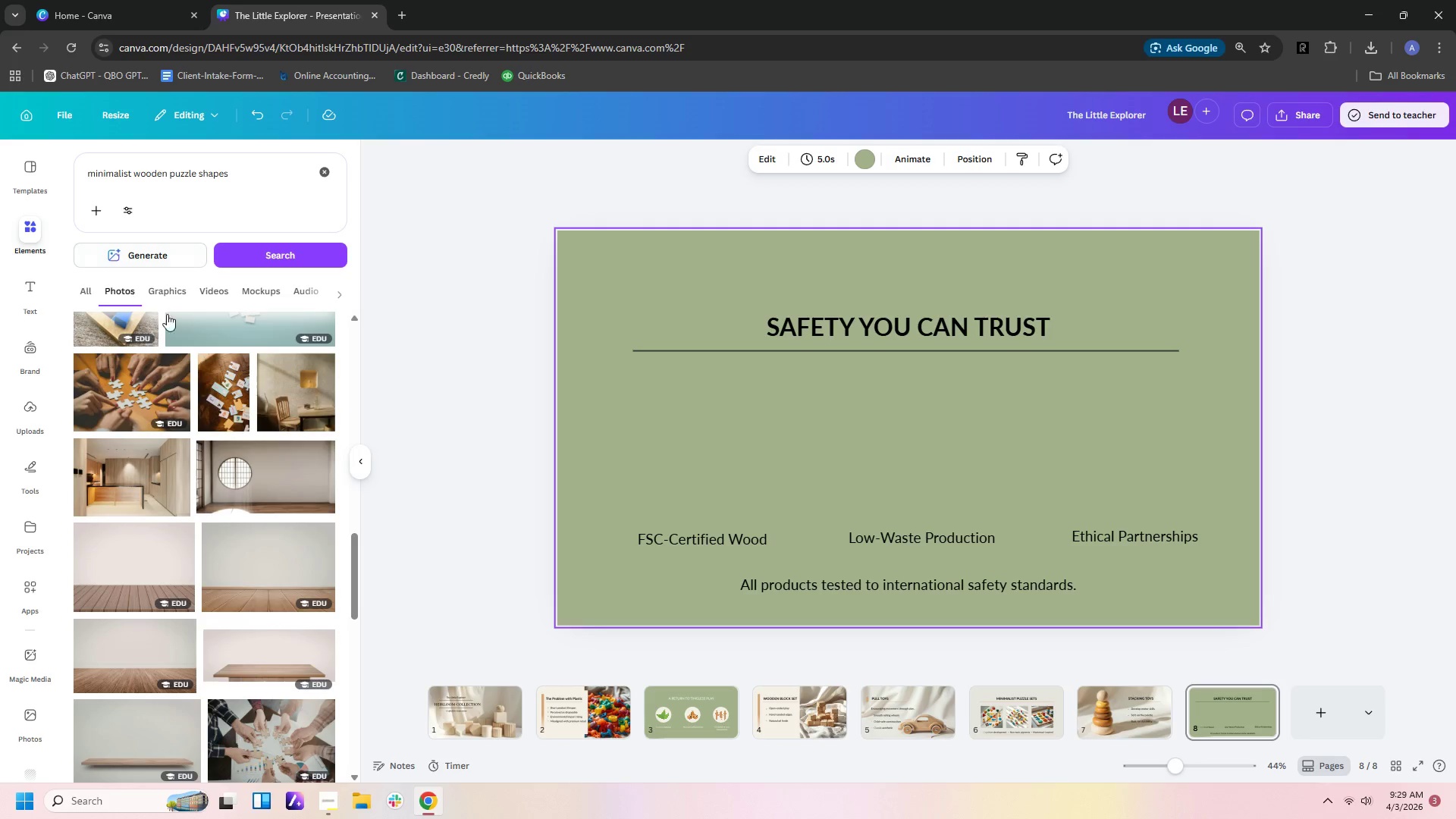 
left_click_drag(start_coordinate=[253, 164], to_coordinate=[0, 155])
 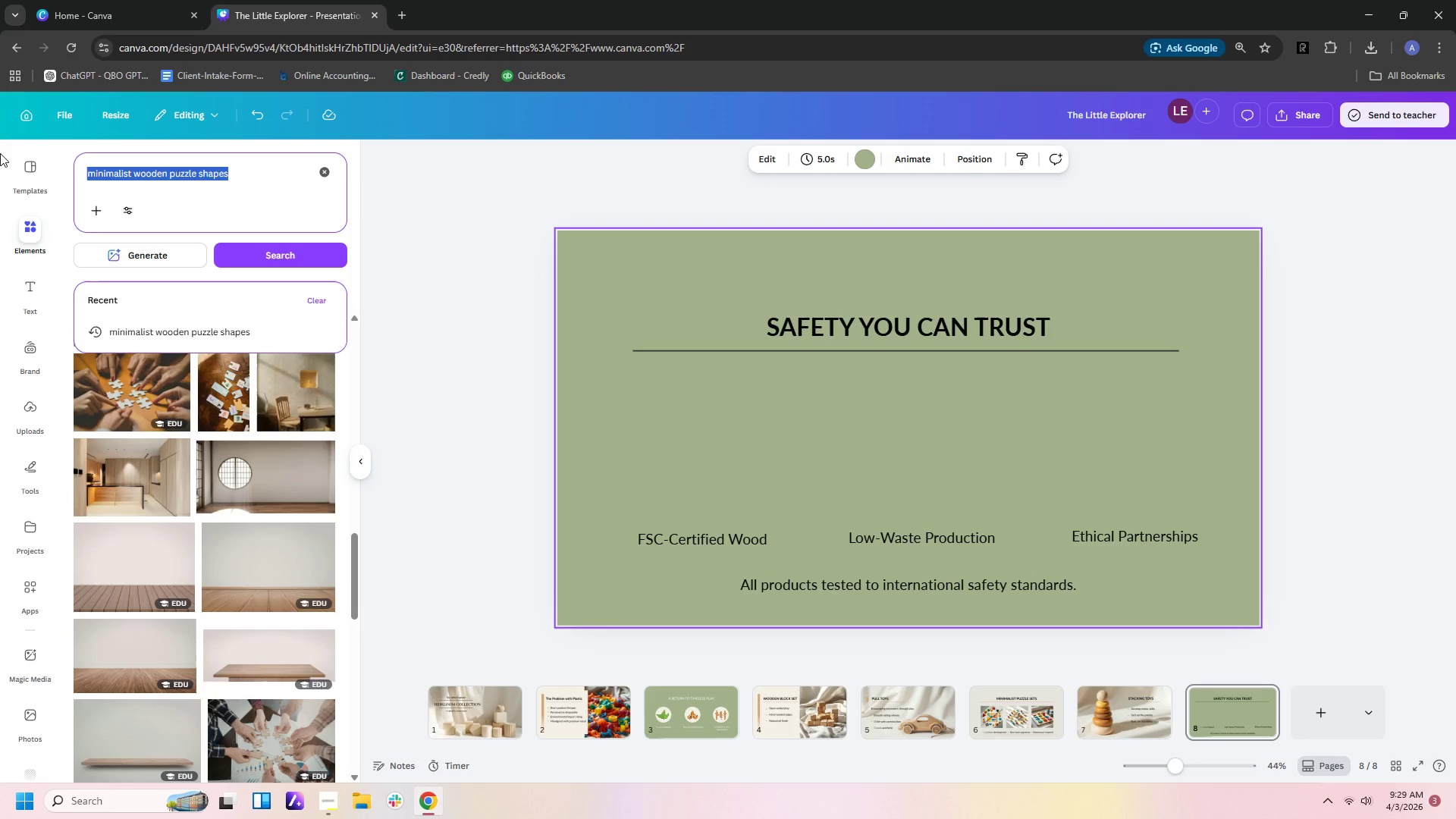 
type(fsc certifies)
 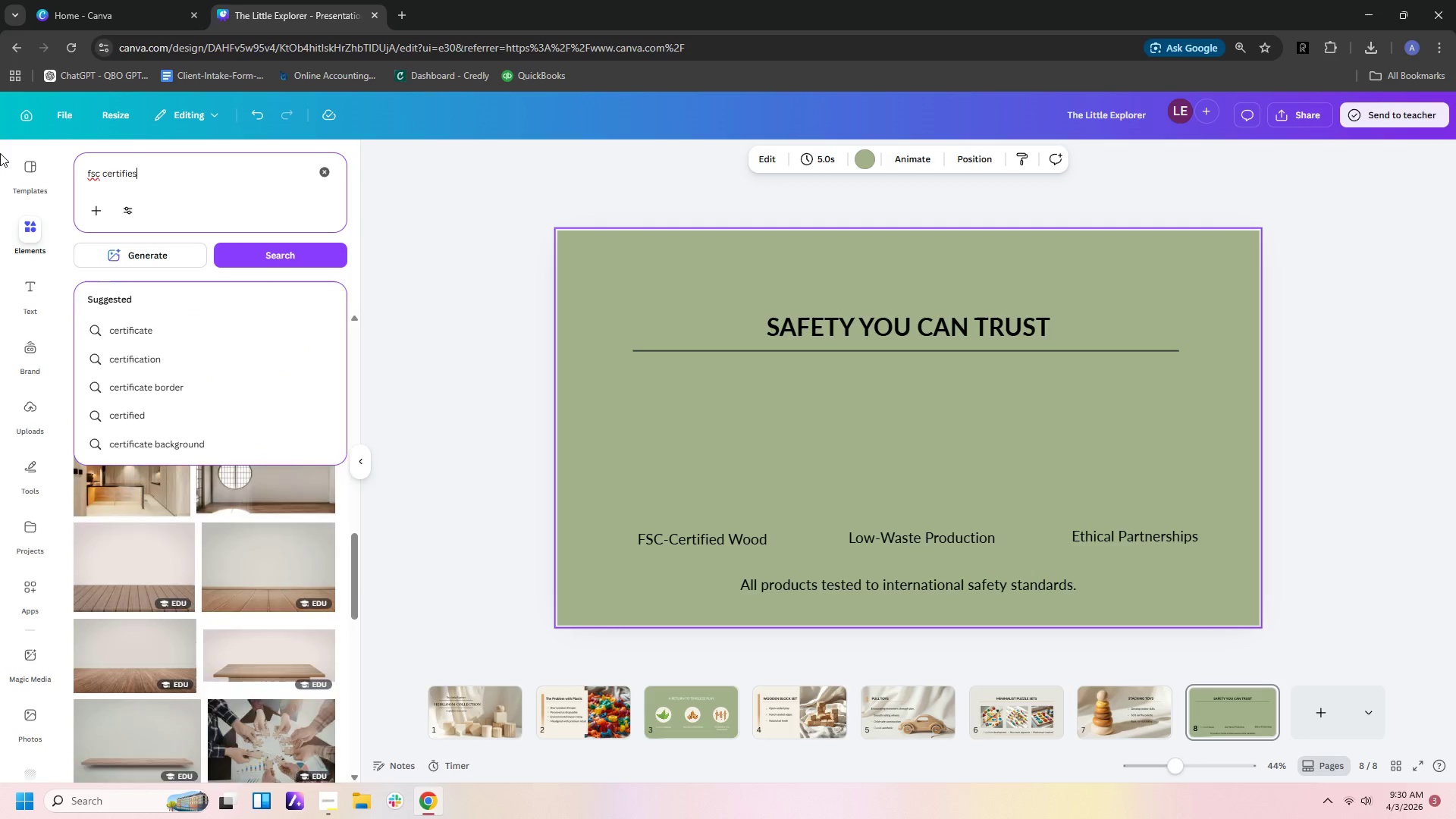 
key(Enter)
 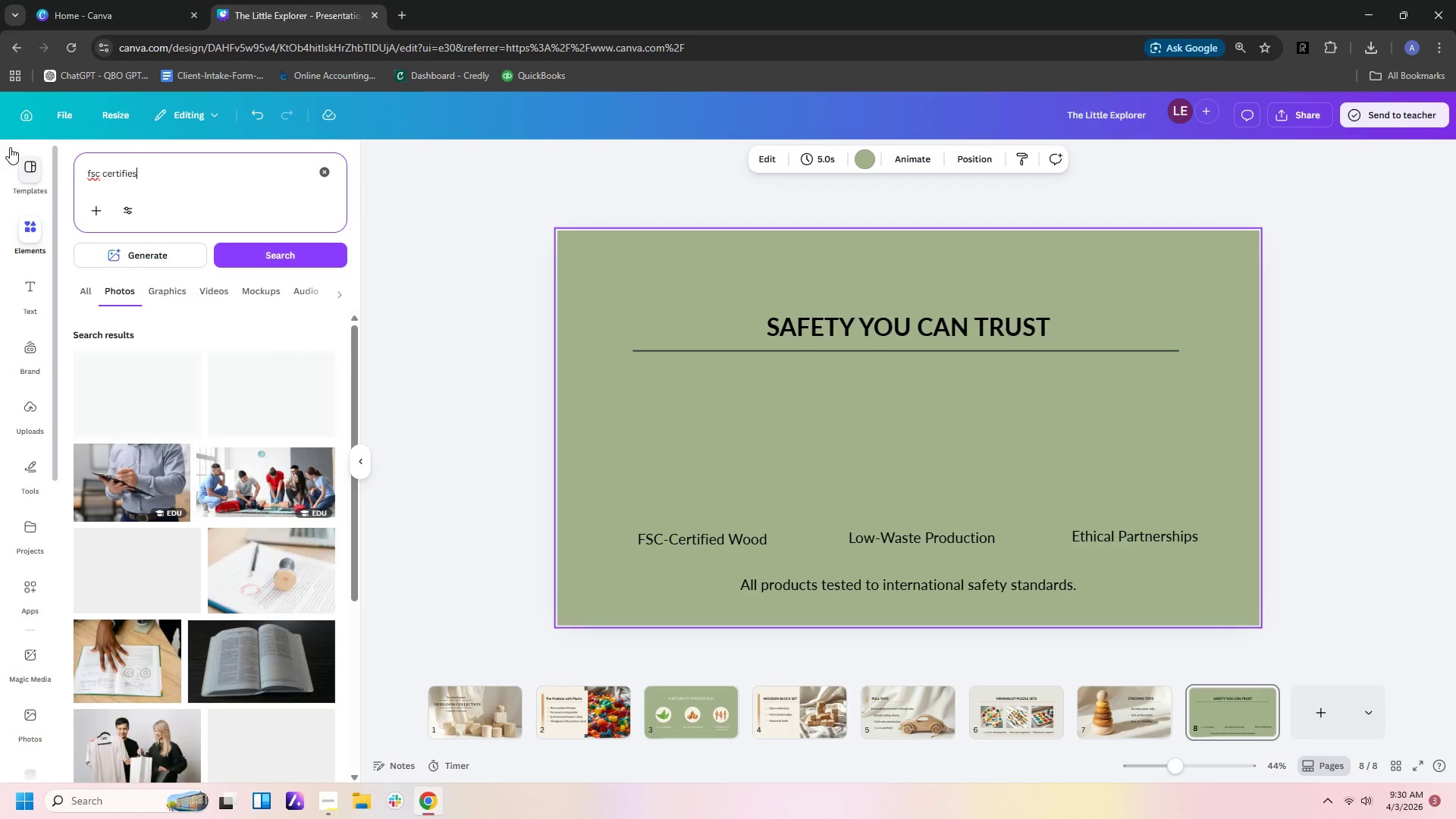 
key(Backspace)
 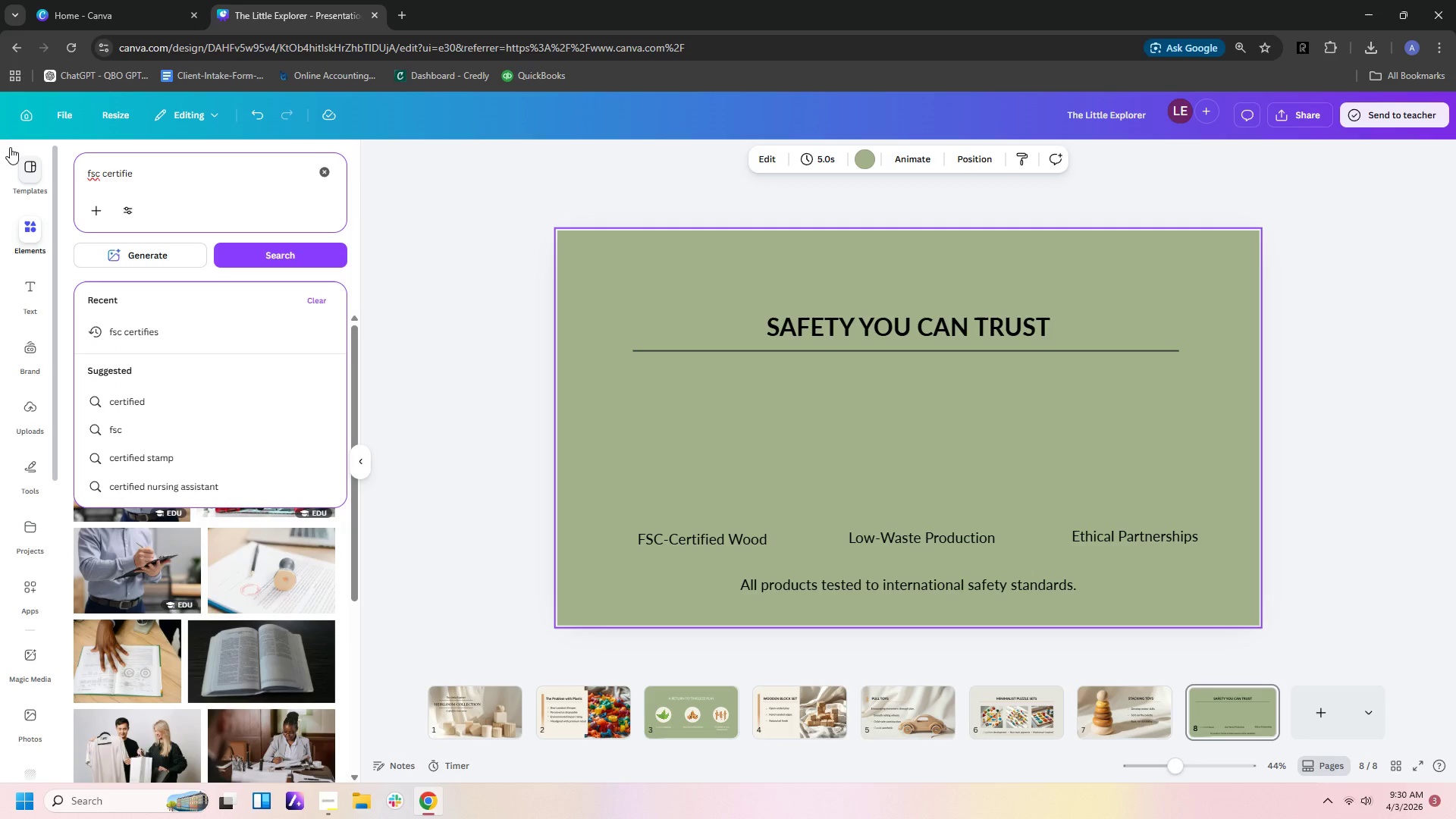 
key(D)
 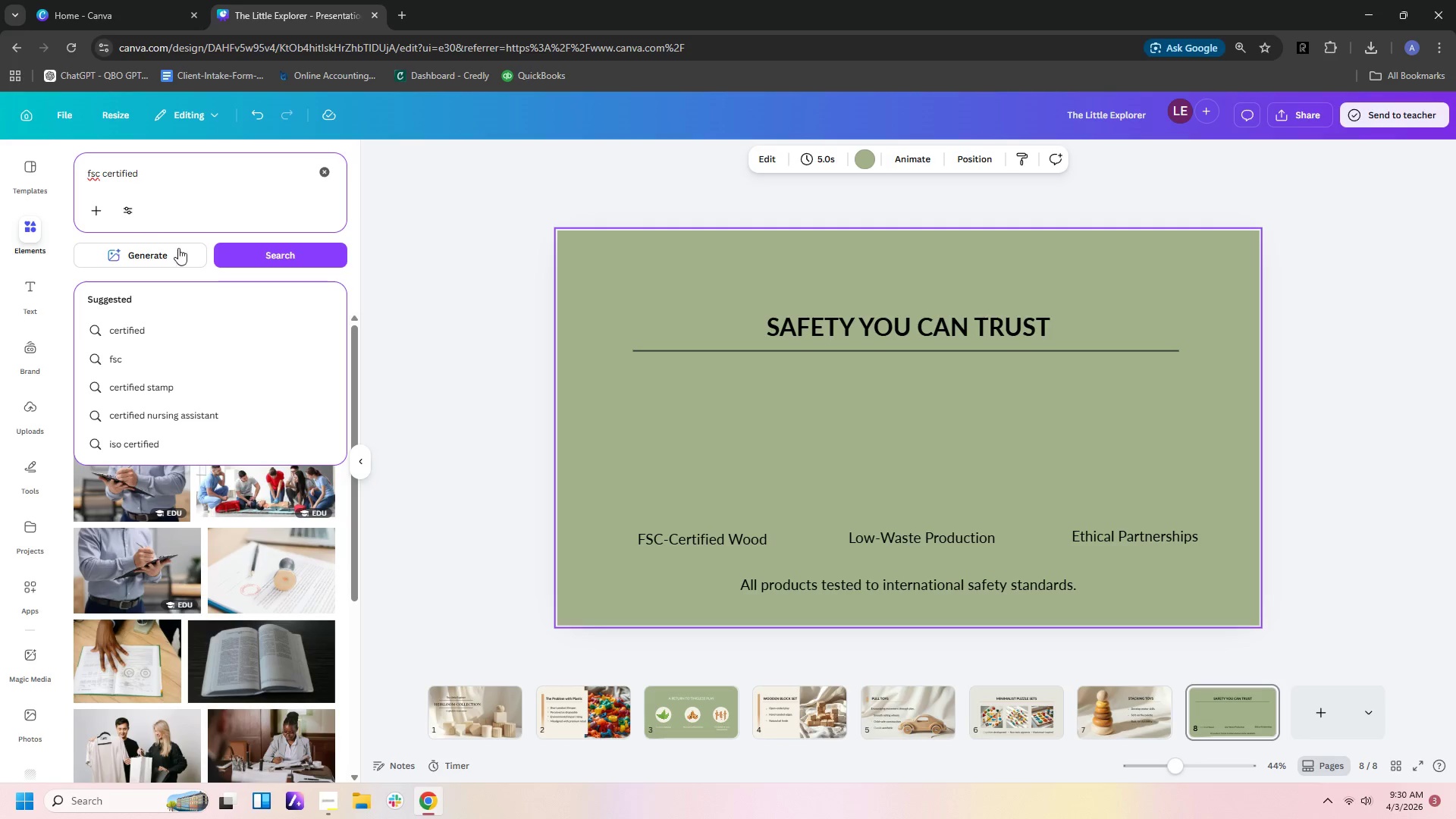 
left_click([182, 258])
 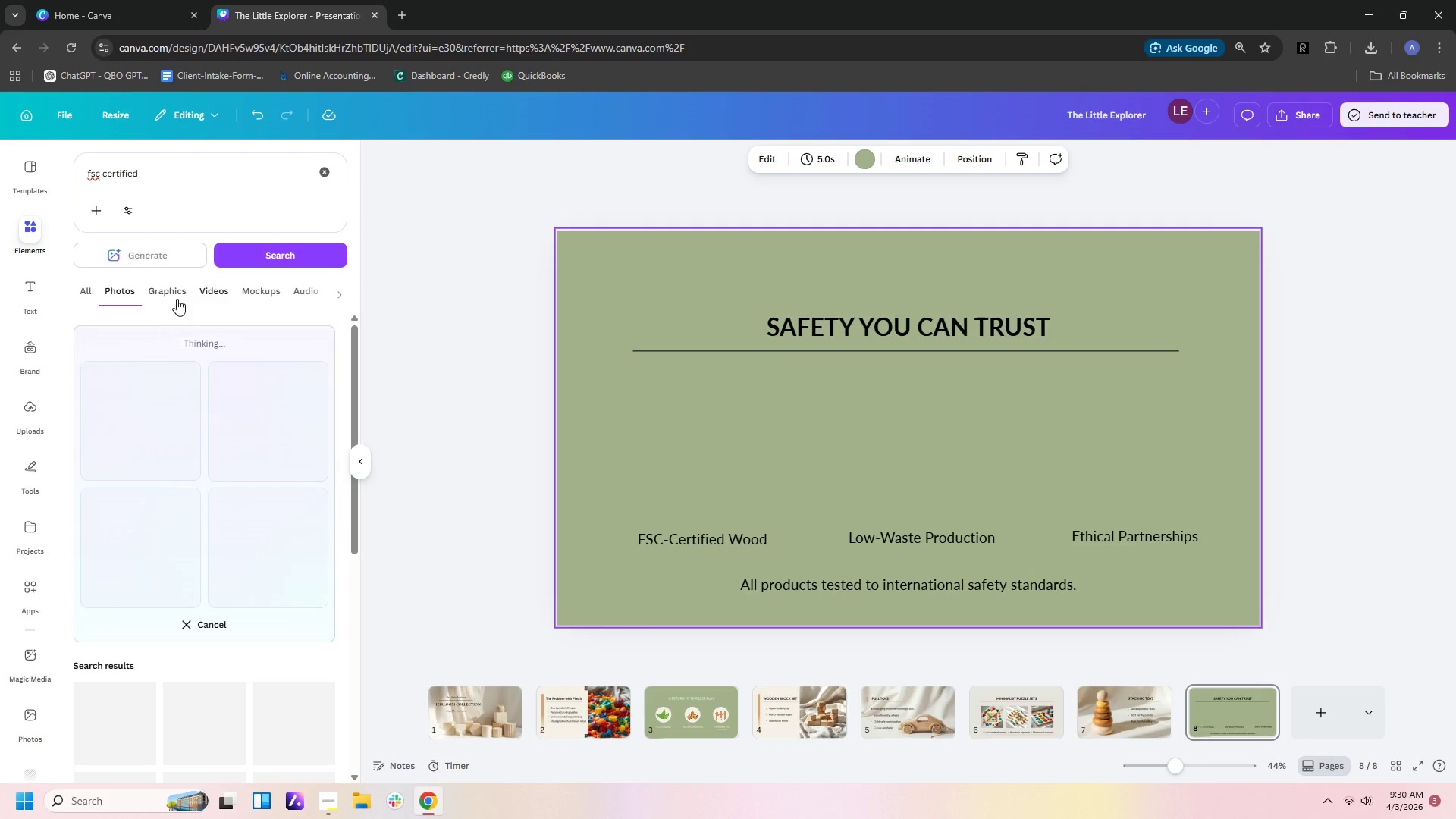 
left_click([171, 293])
 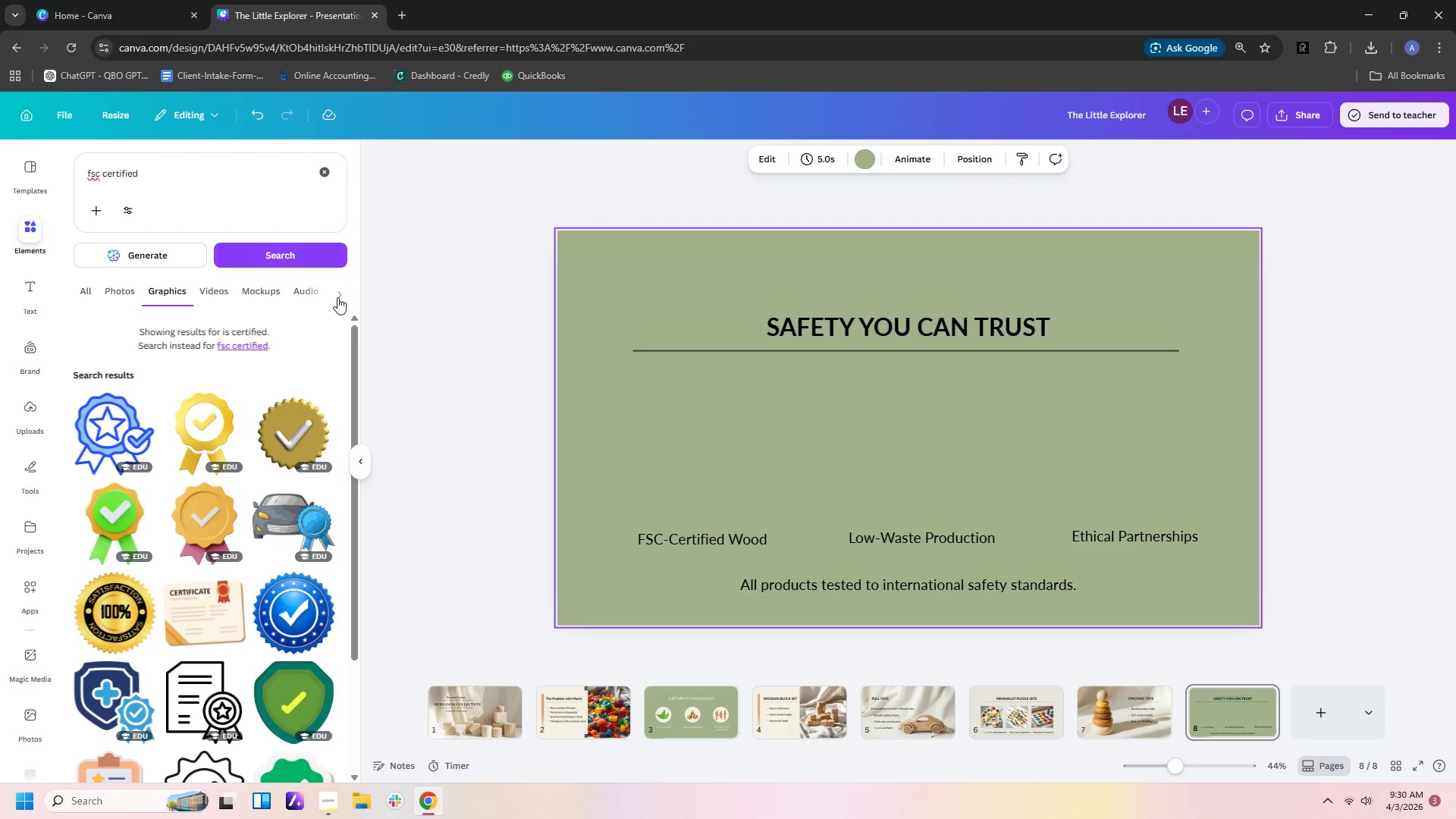 
wait(13.23)
 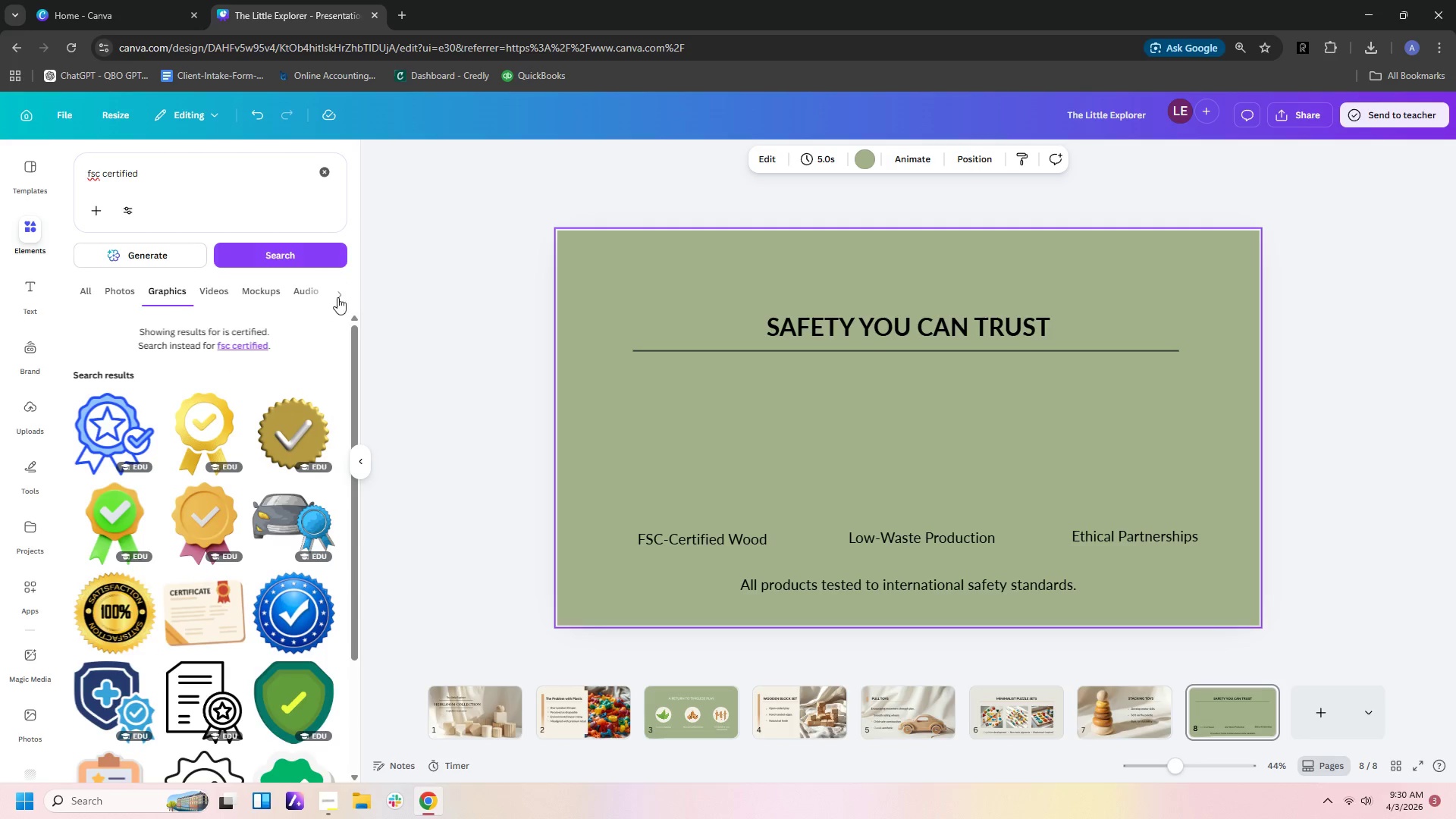 
left_click([190, 187])
 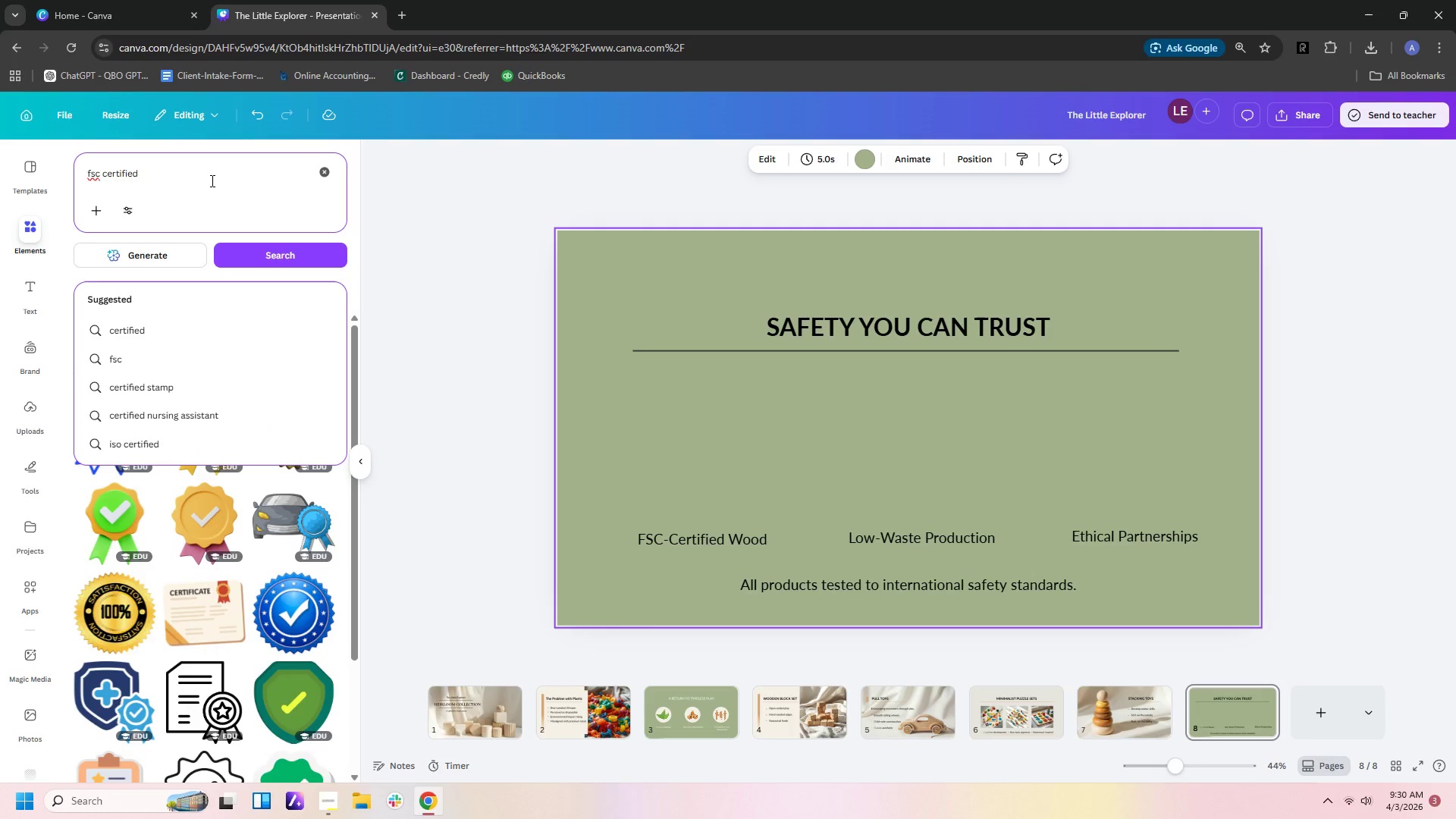 
type( wod)
 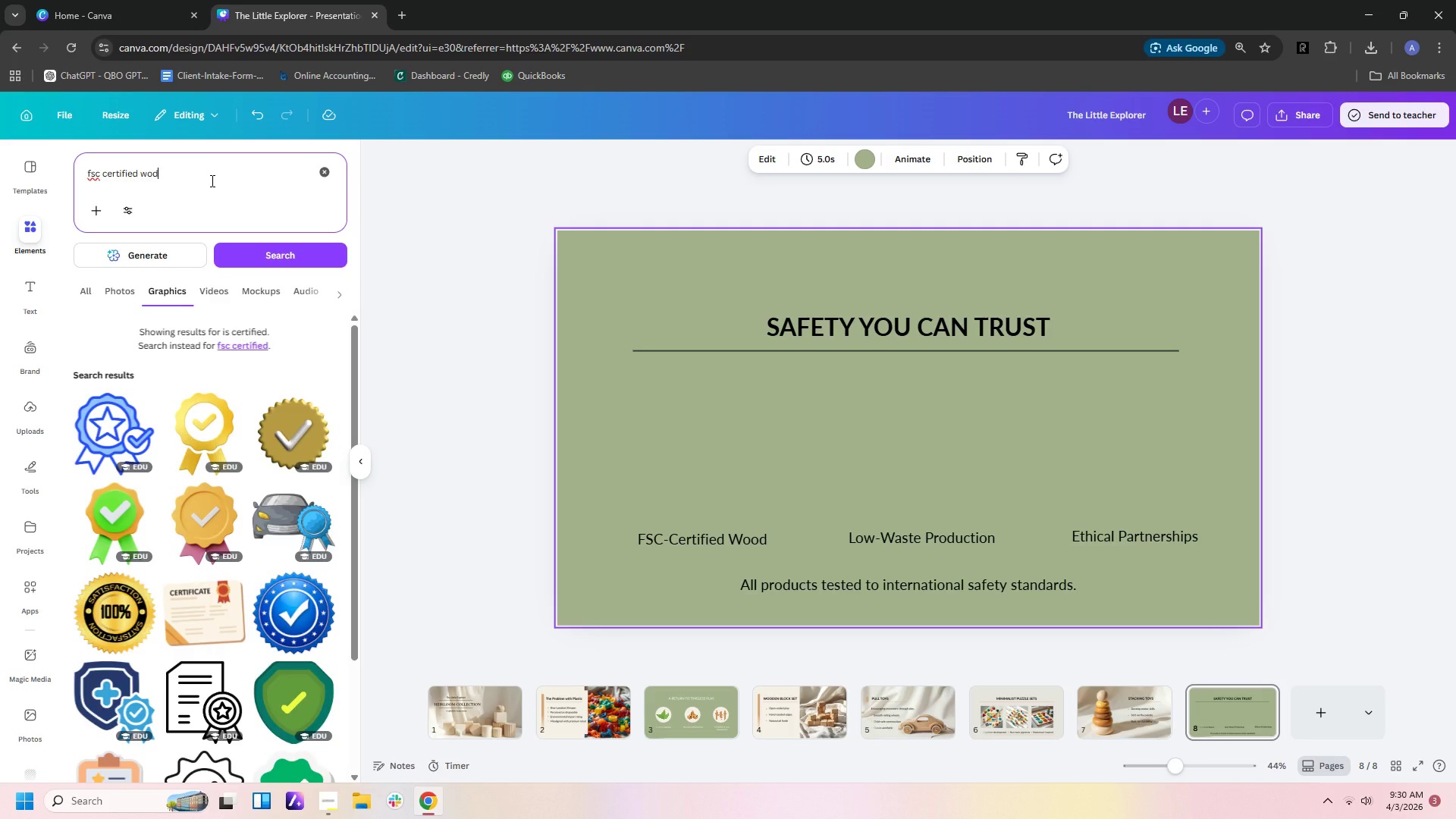 
key(Enter)
 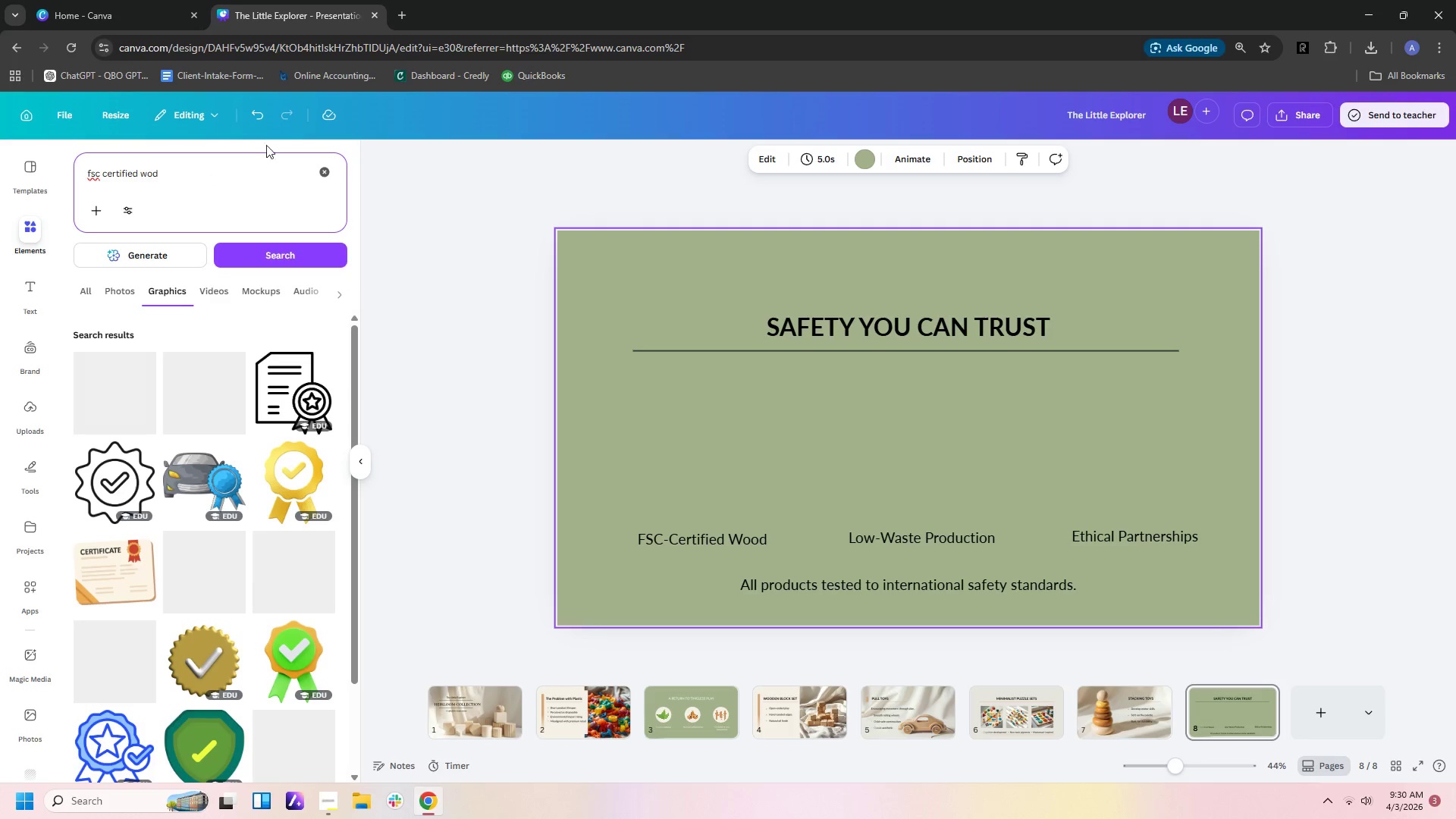 
mouse_move([314, 360])
 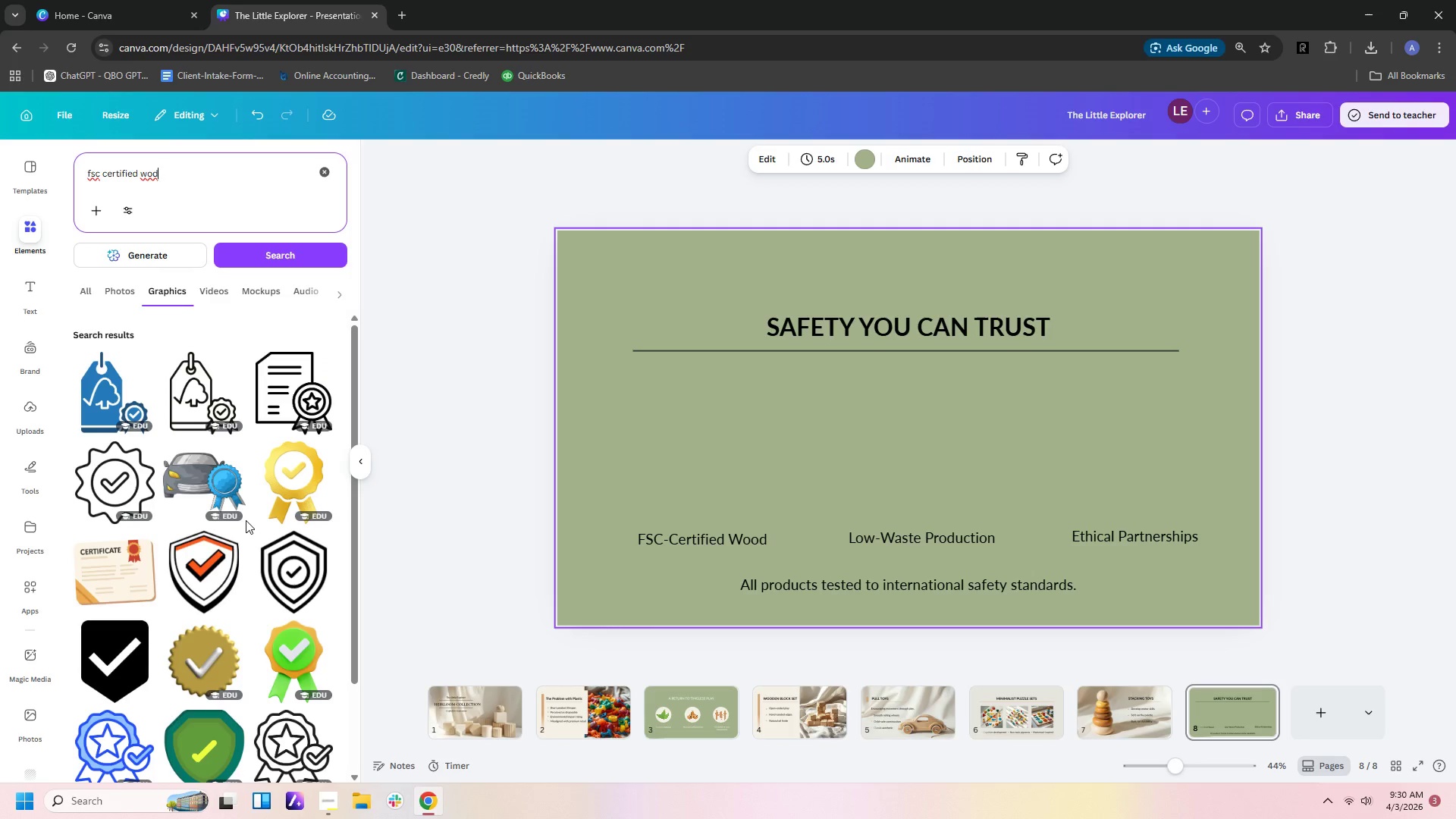 
scroll: coordinate [281, 489], scroll_direction: down, amount: 9.0
 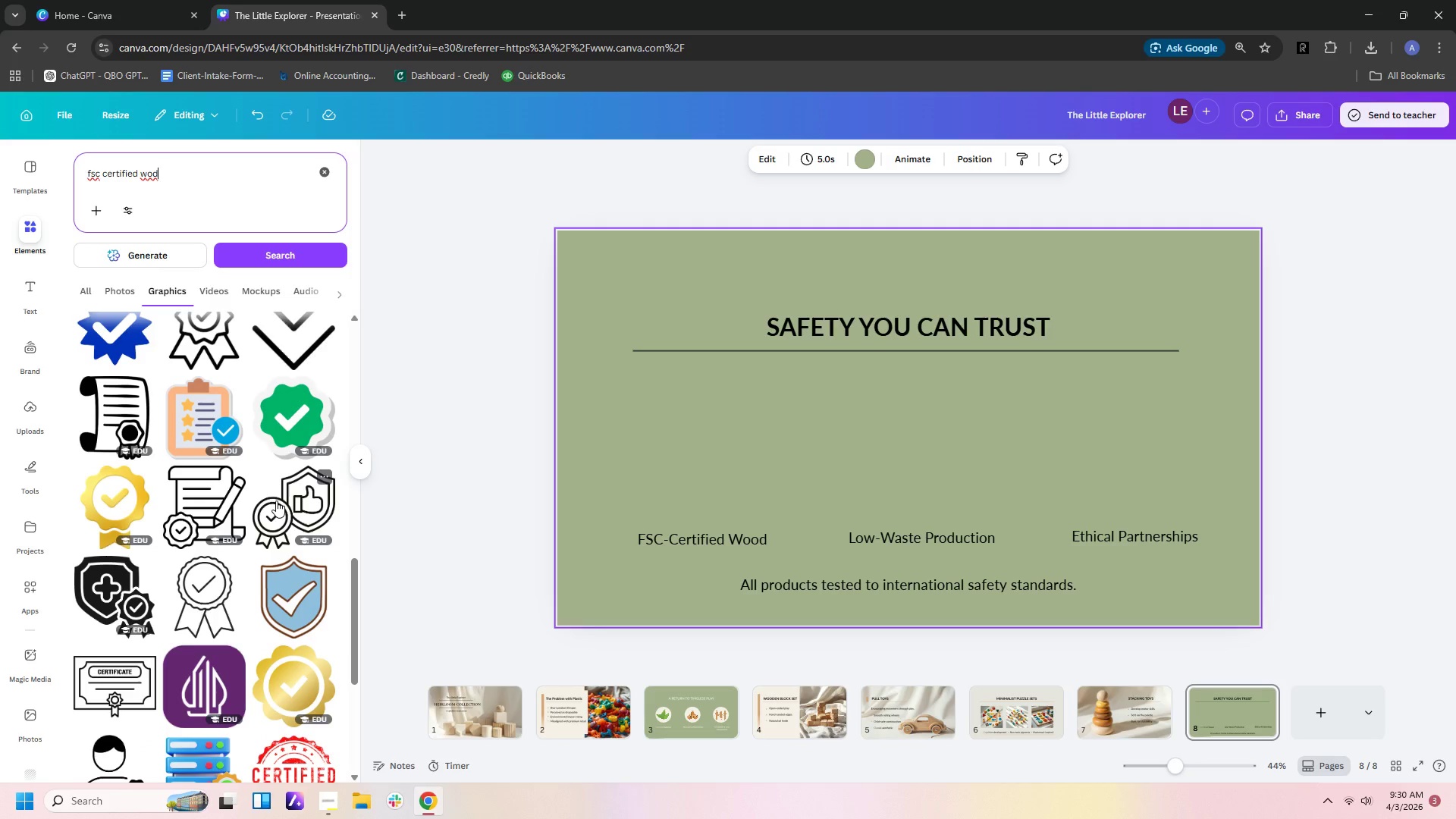 
scroll: coordinate [276, 501], scroll_direction: down, amount: 4.0
 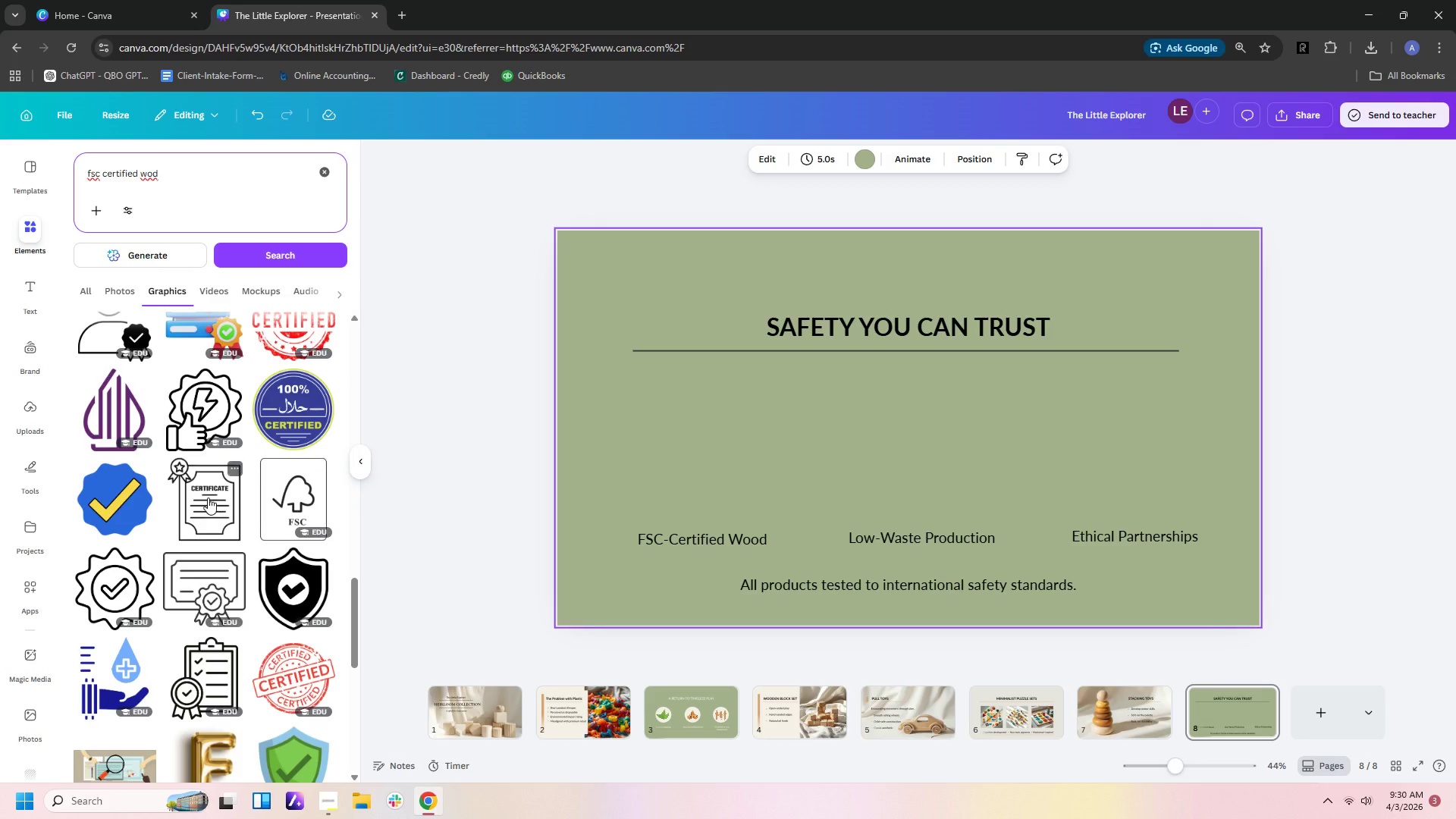 
wait(5.27)
 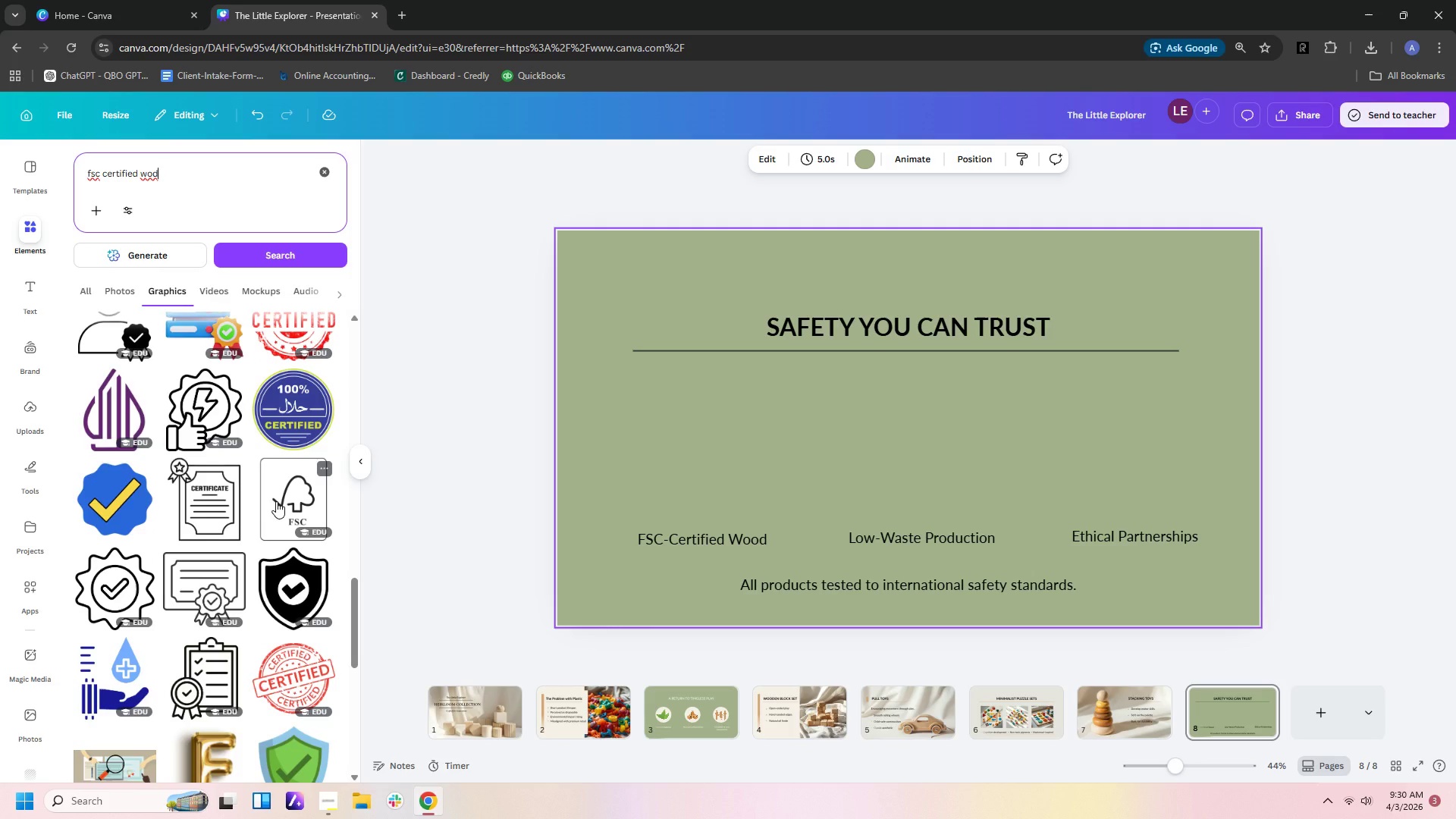 
scroll: coordinate [240, 570], scroll_direction: down, amount: 5.0
 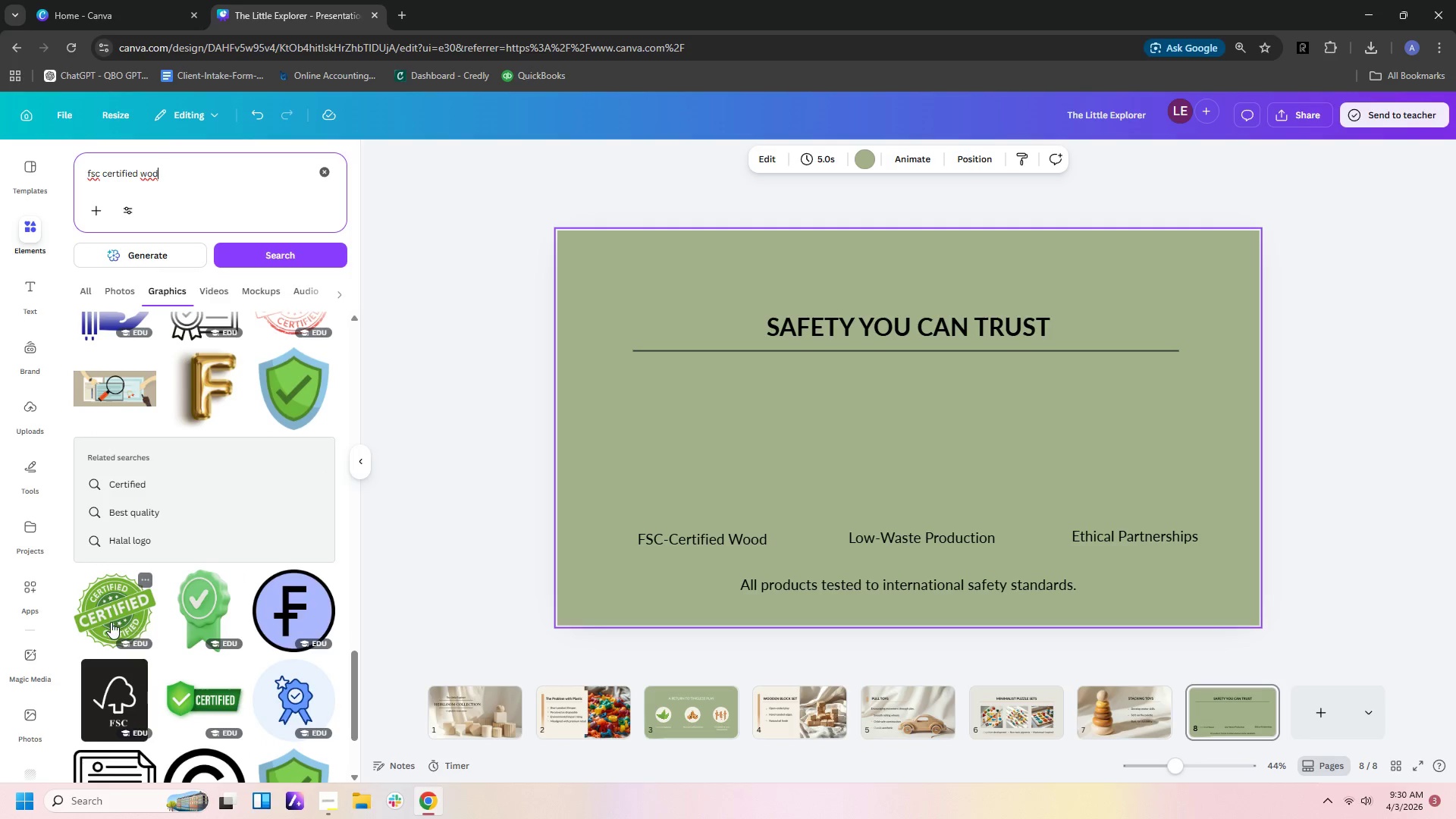 
left_click([111, 622])
 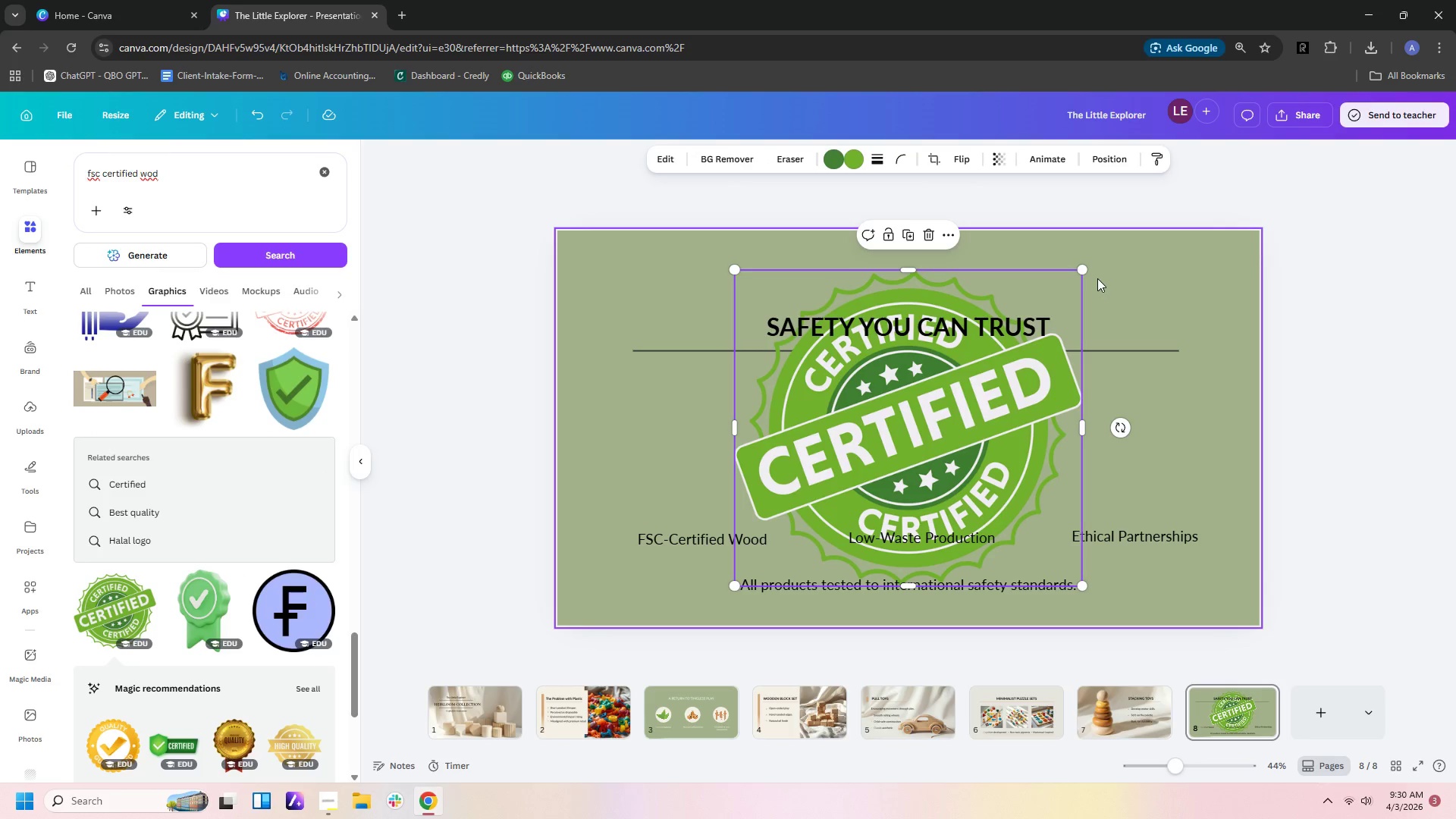 
left_click_drag(start_coordinate=[1084, 275], to_coordinate=[928, 544])
 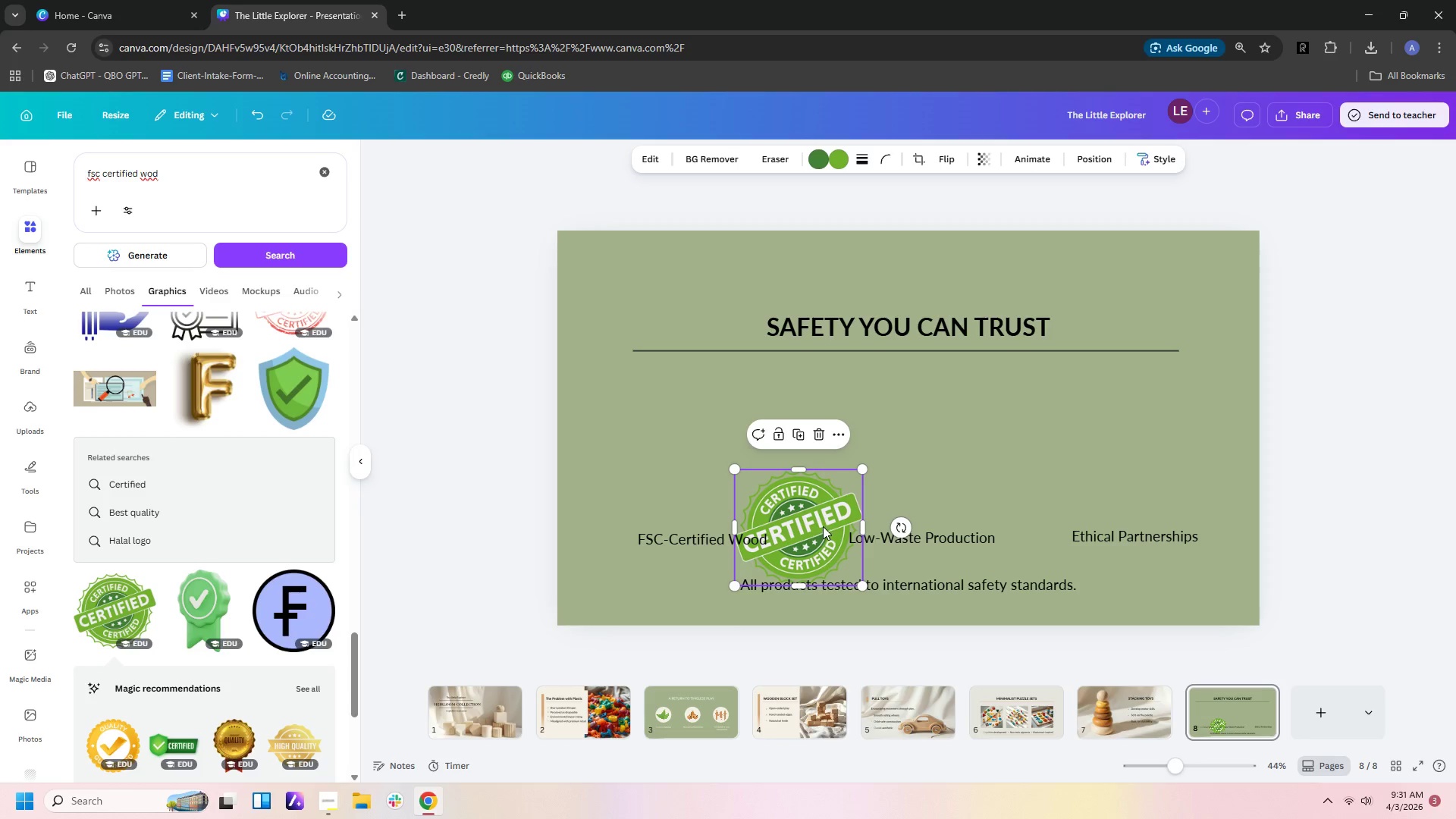 
left_click_drag(start_coordinate=[823, 526], to_coordinate=[720, 457])
 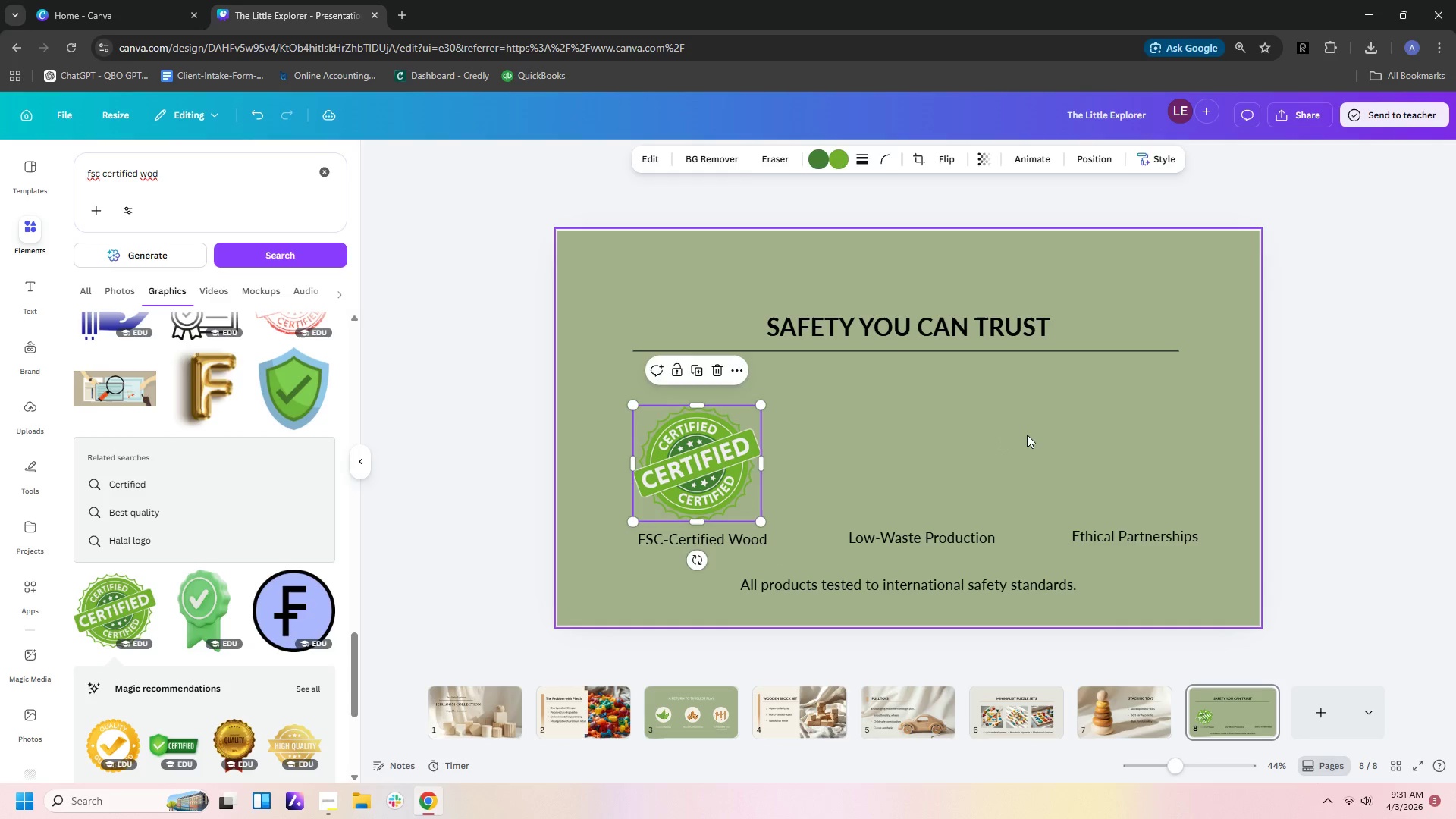 
left_click([1027, 435])
 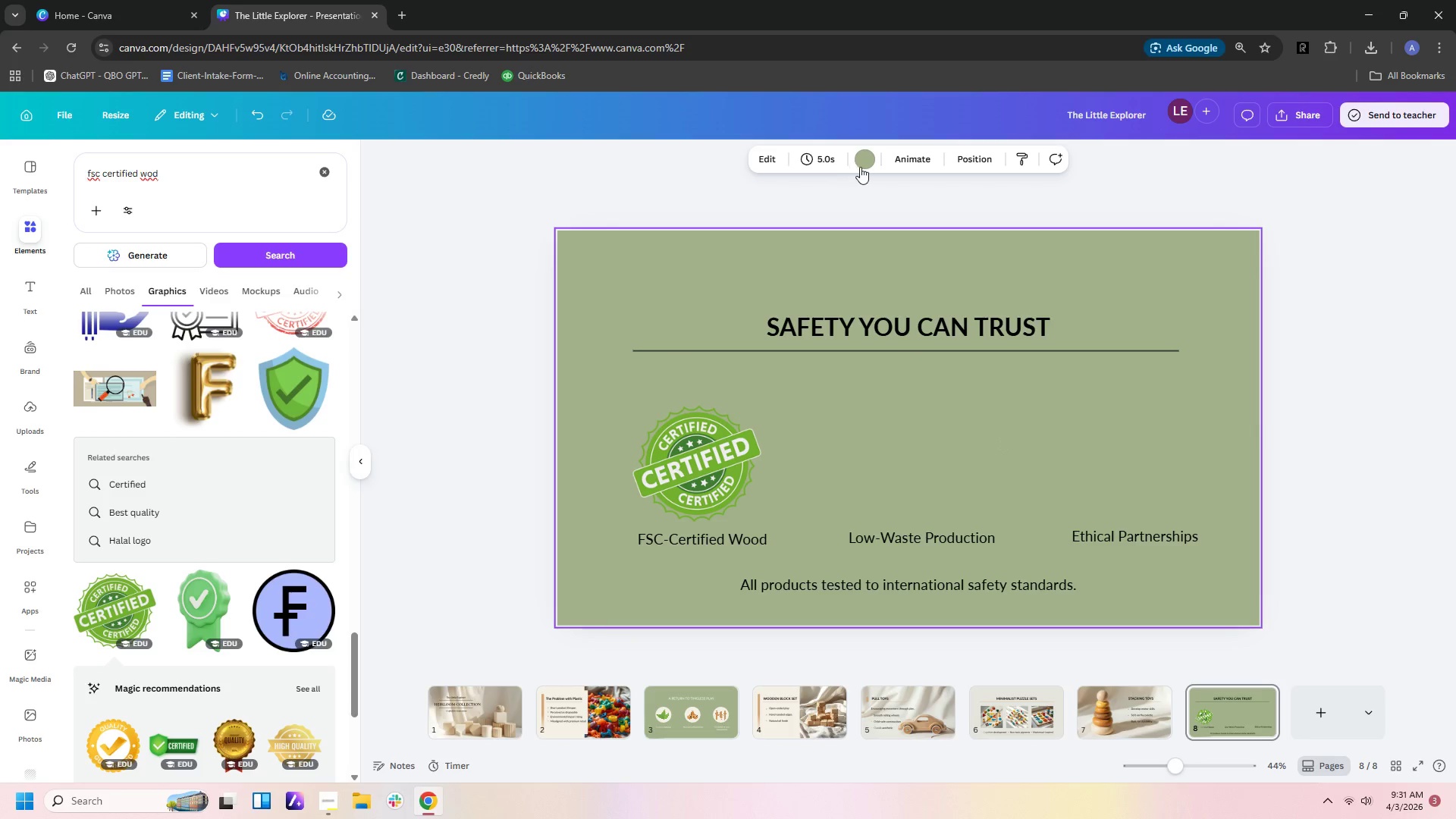 
left_click([862, 167])
 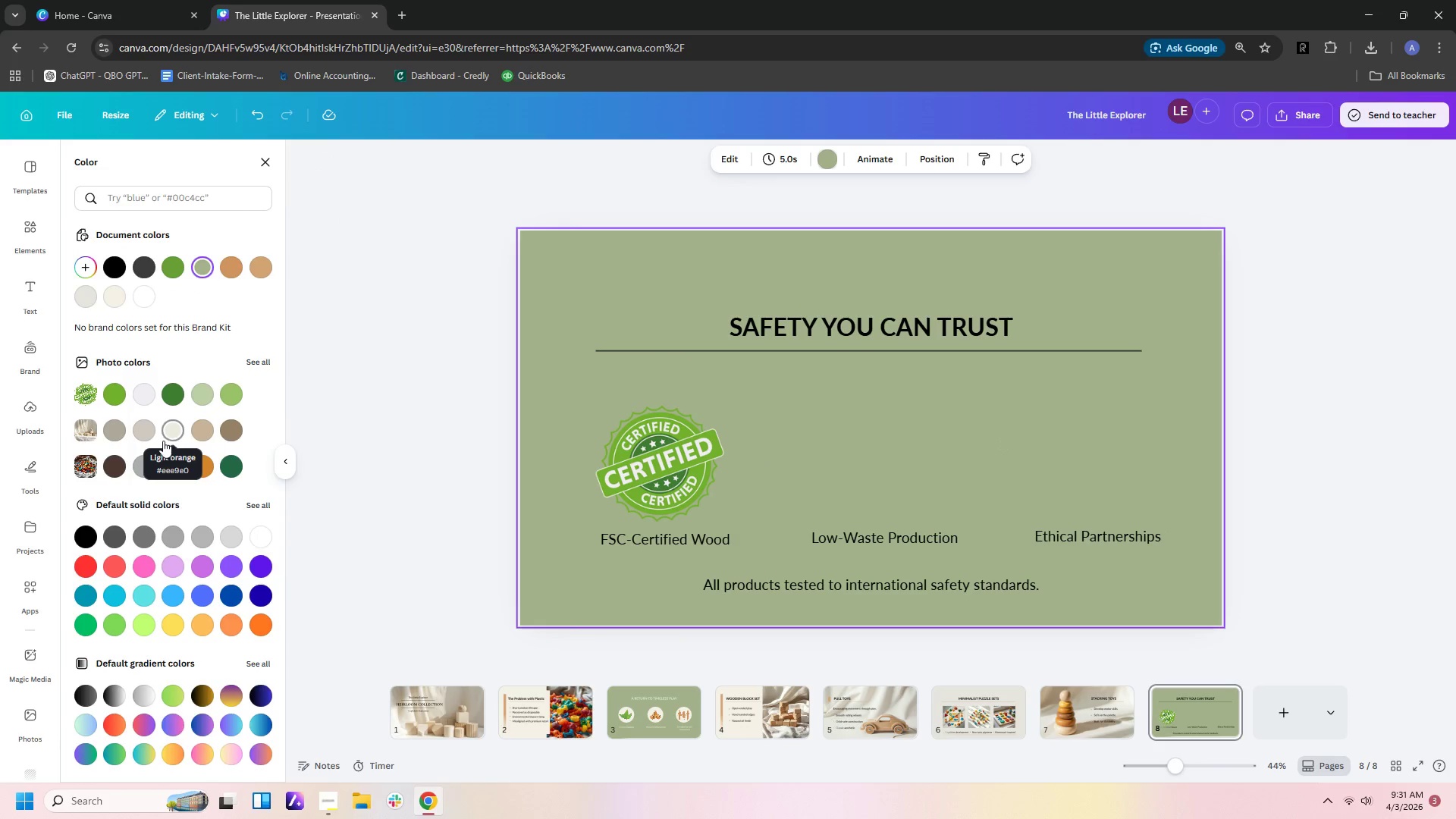 
left_click([144, 395])
 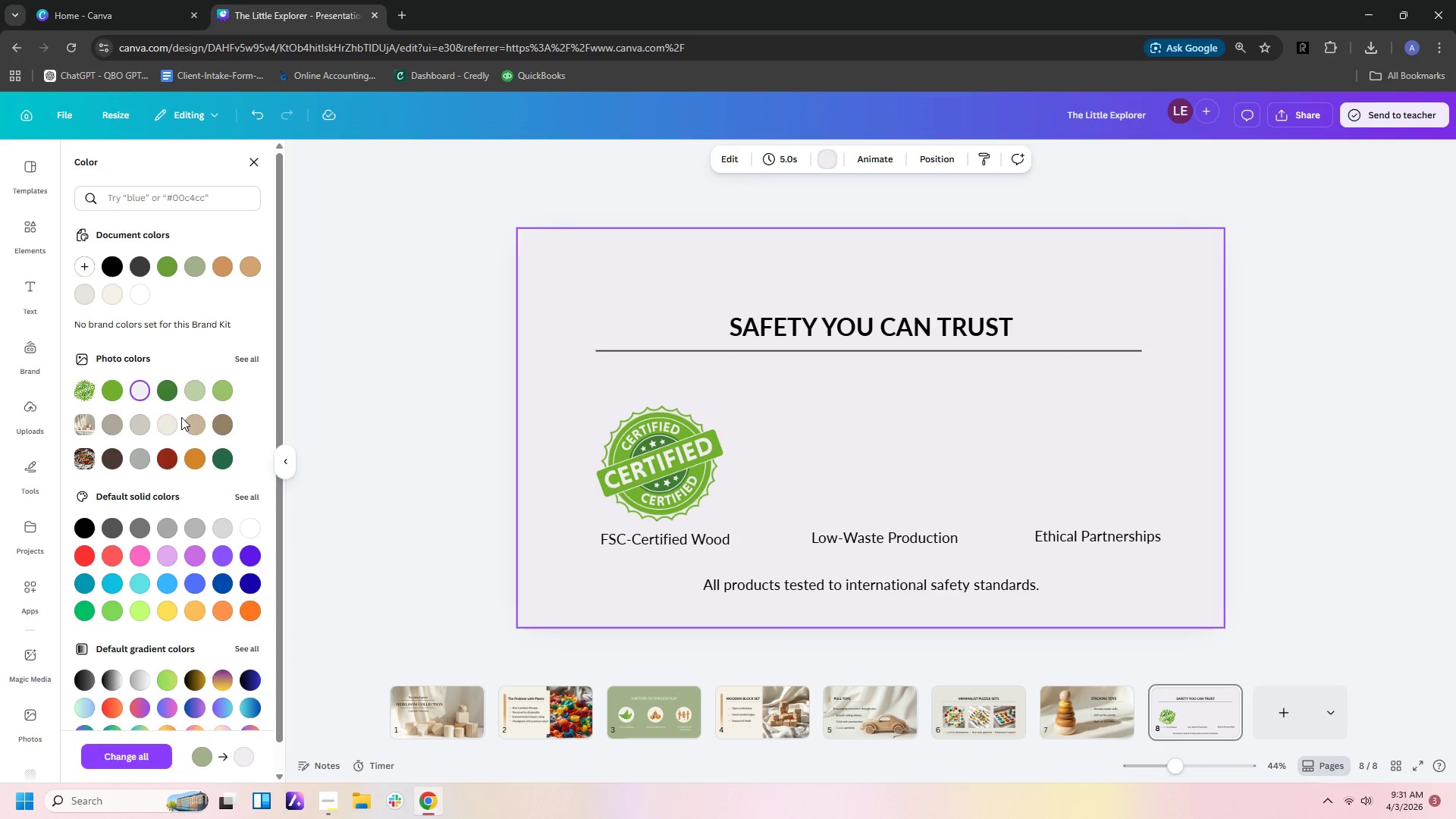 
left_click([173, 424])
 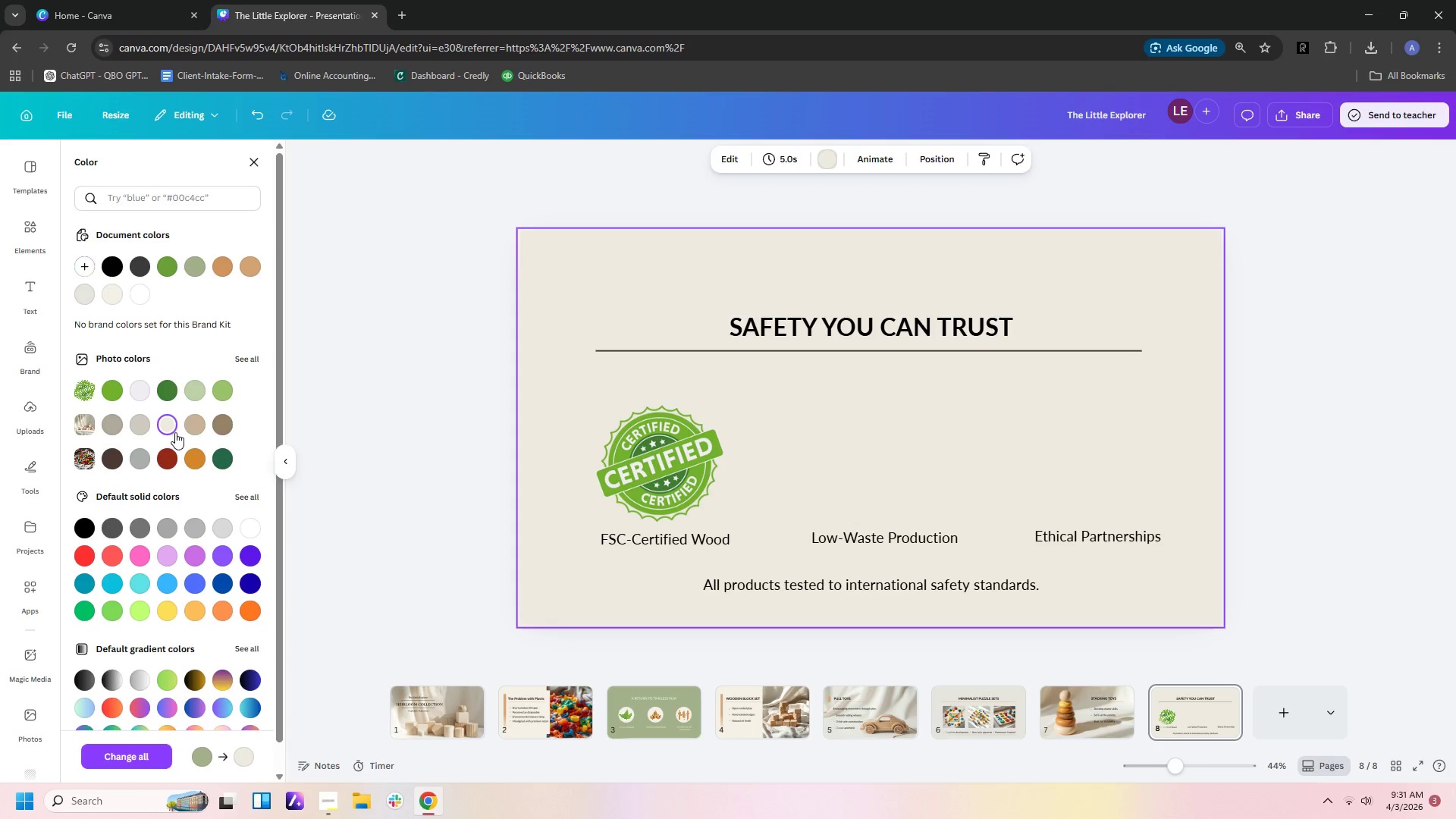 
left_click([191, 424])
 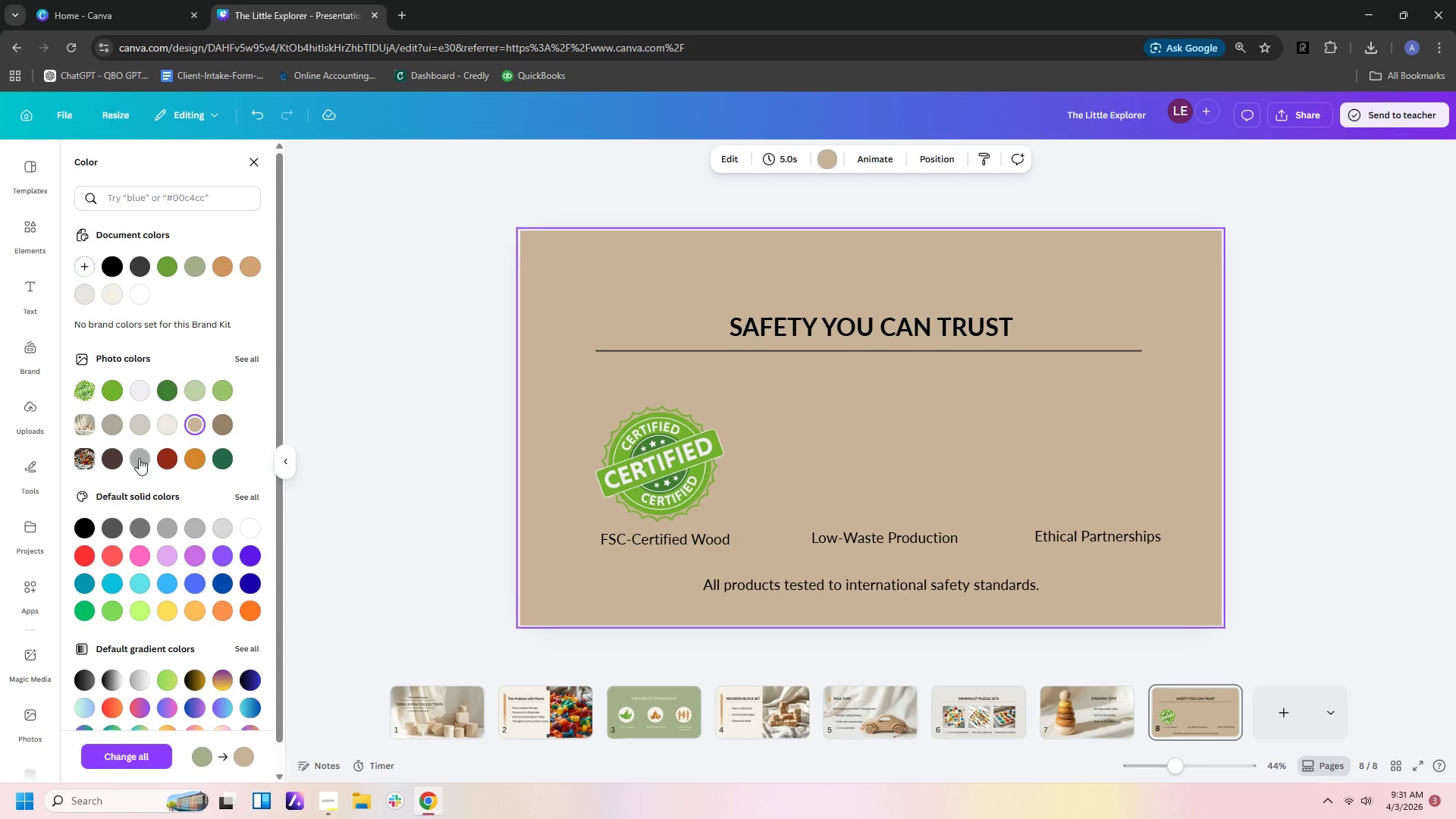 
left_click([133, 422])
 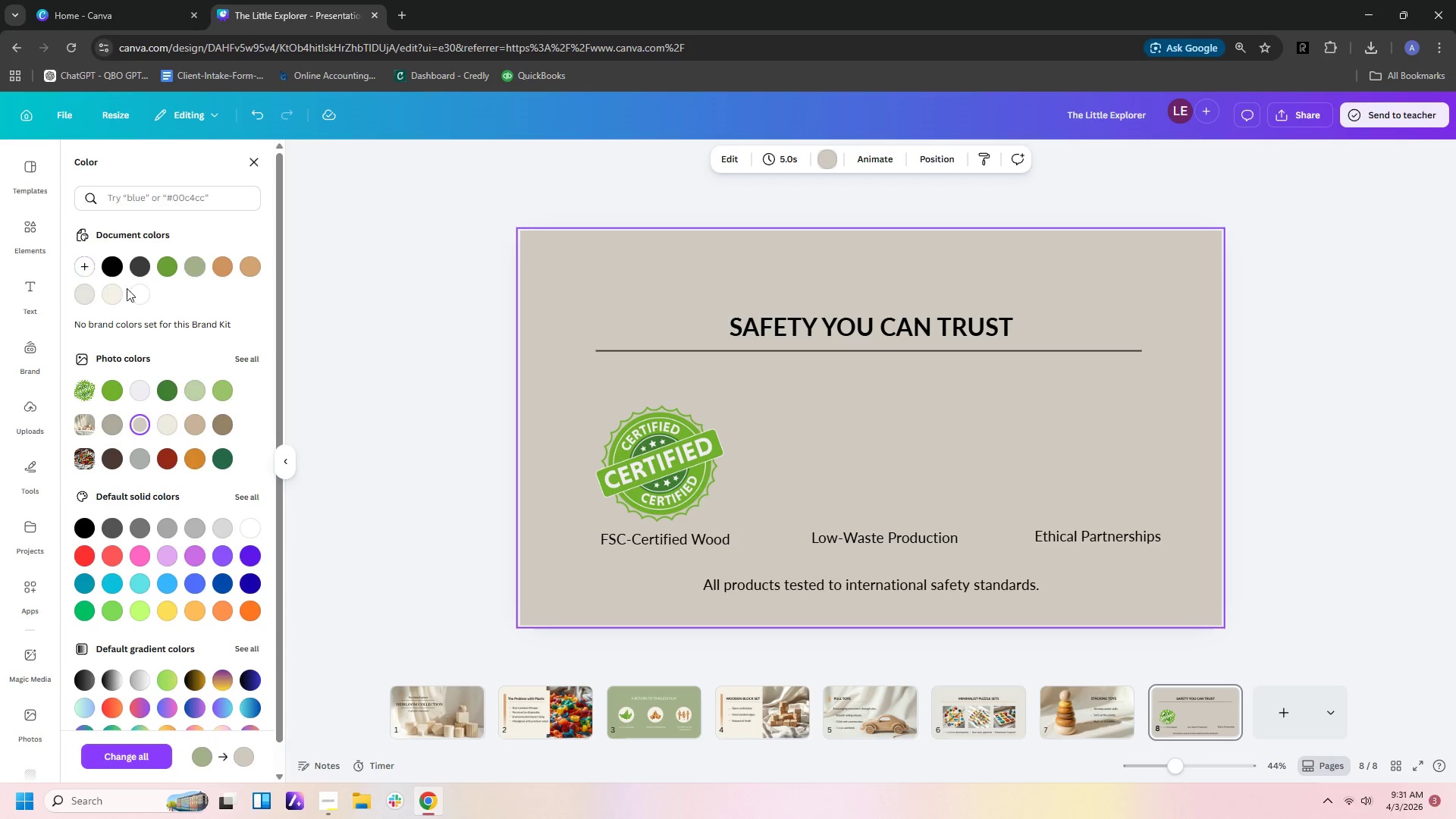 
left_click([110, 295])
 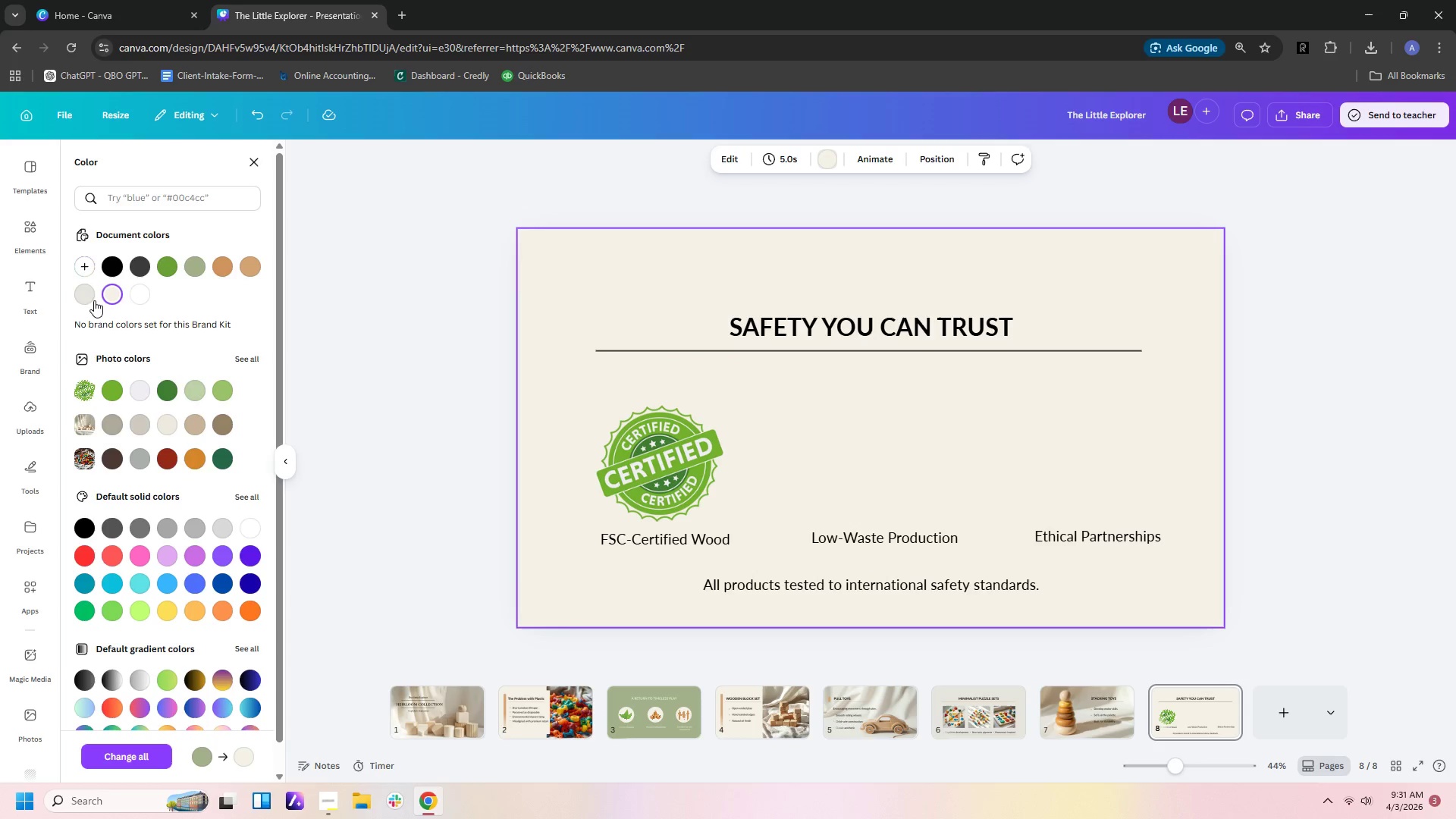 
left_click([89, 300])
 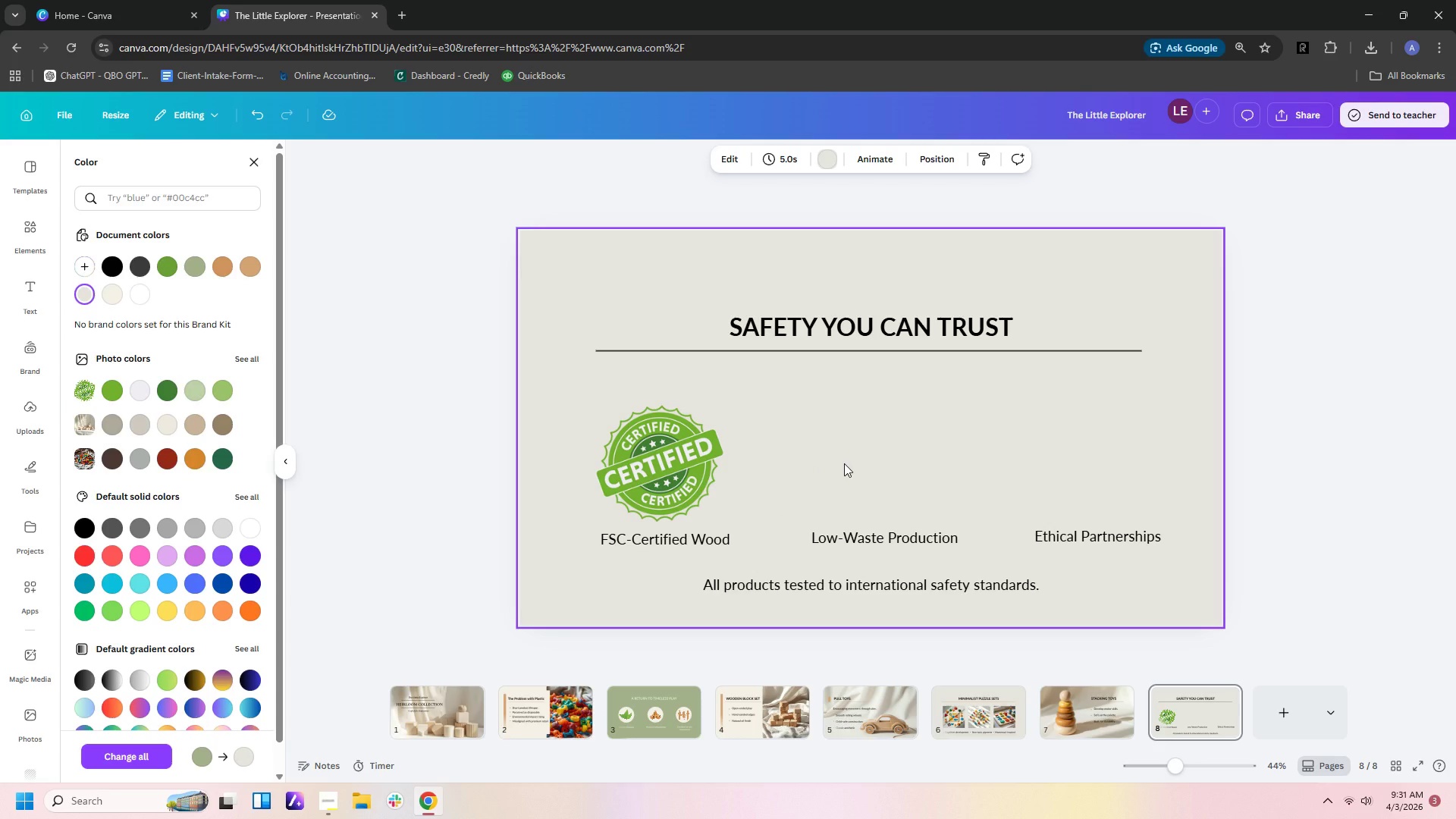 
left_click([656, 459])
 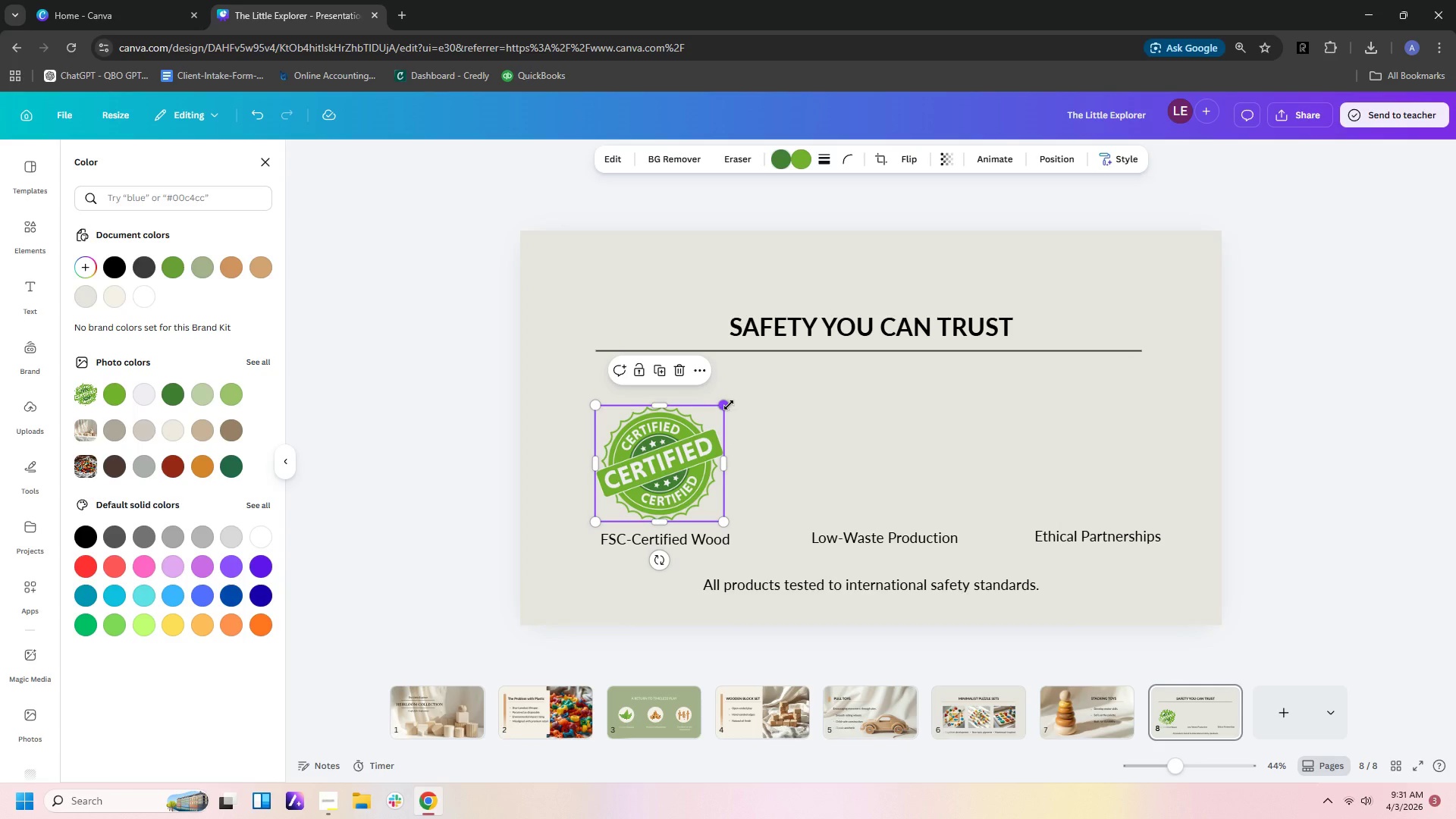 
left_click_drag(start_coordinate=[726, 405], to_coordinate=[697, 444])
 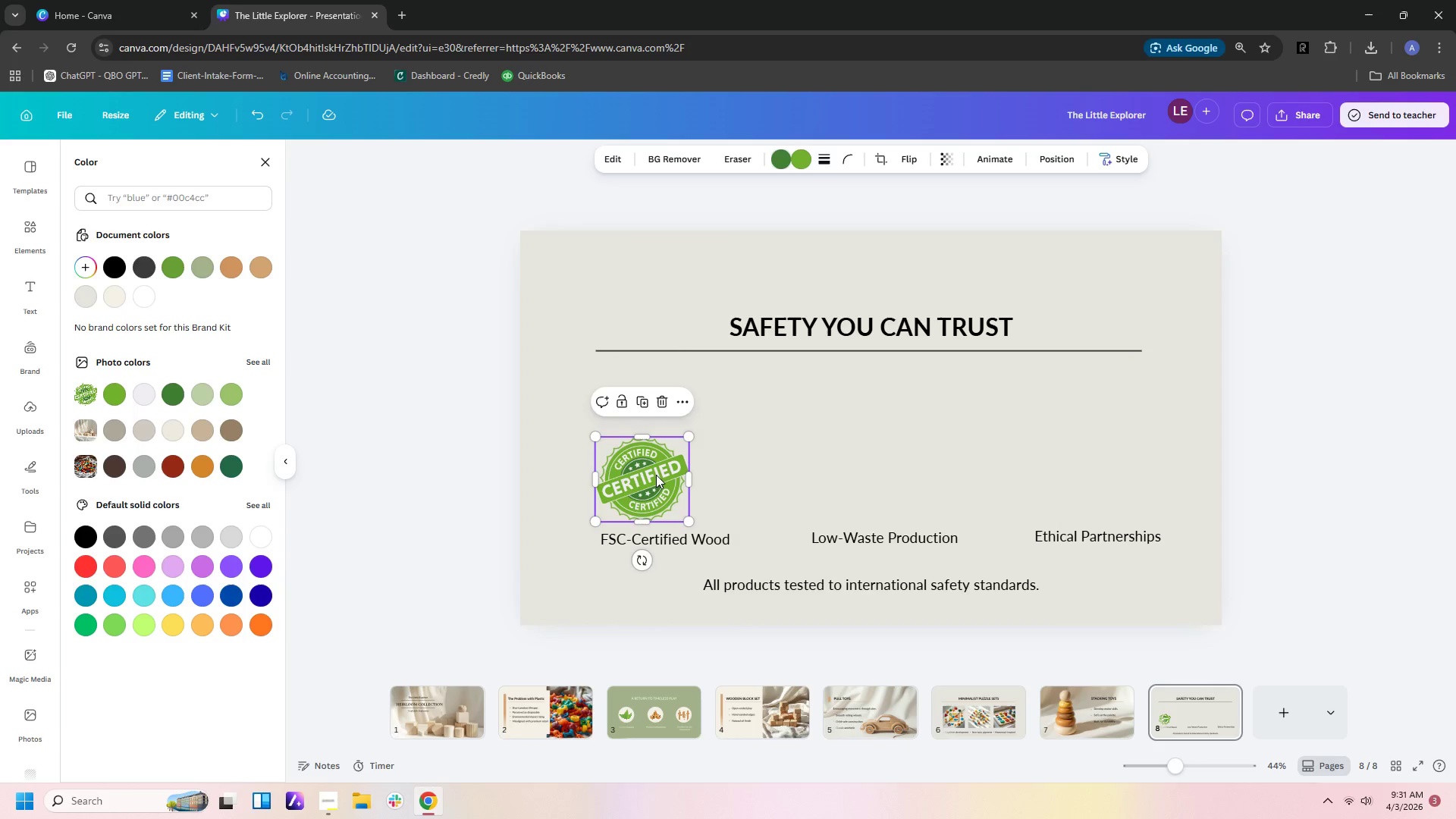 
left_click_drag(start_coordinate=[656, 475], to_coordinate=[675, 468])
 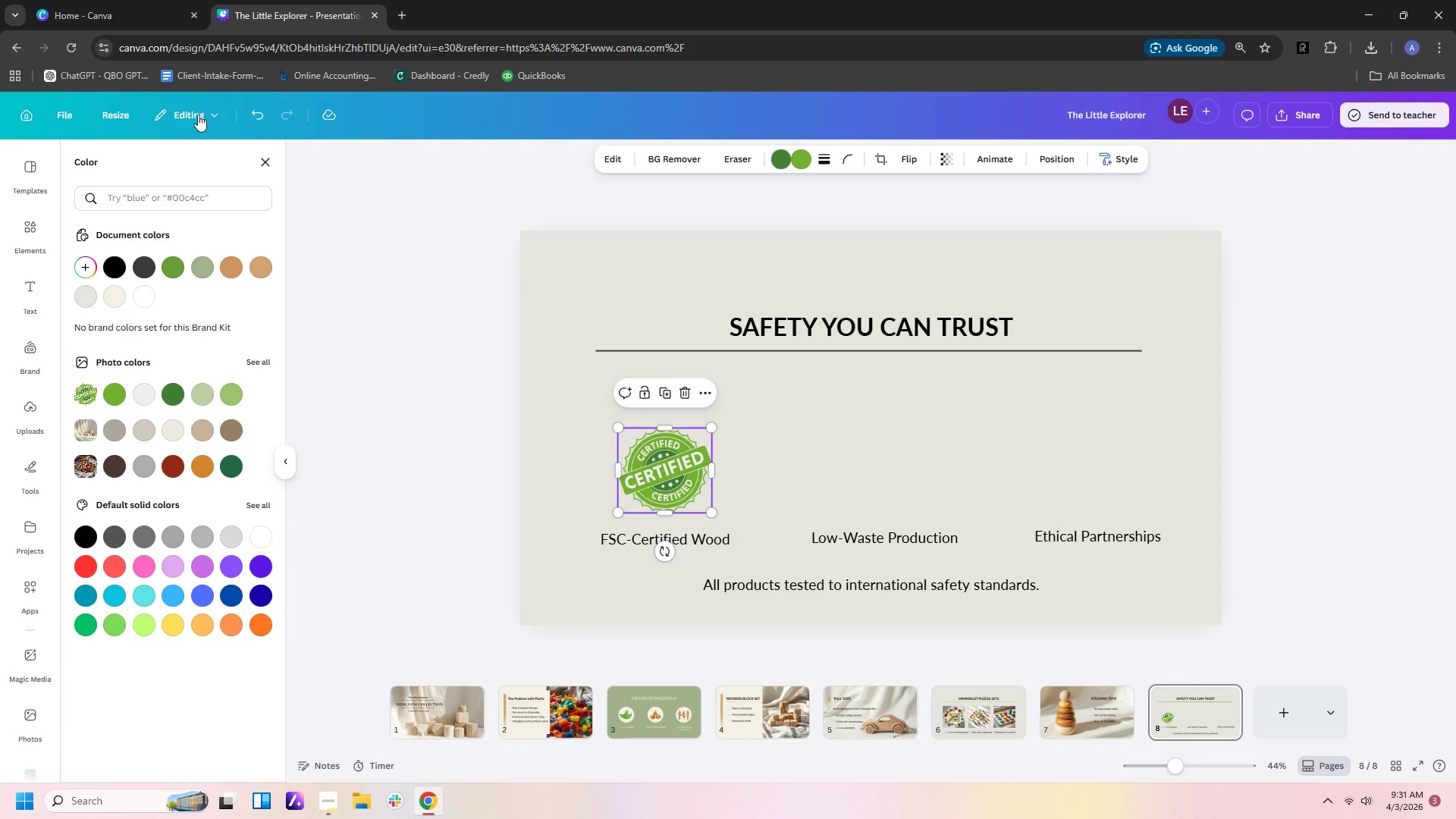 
wait(7.59)
 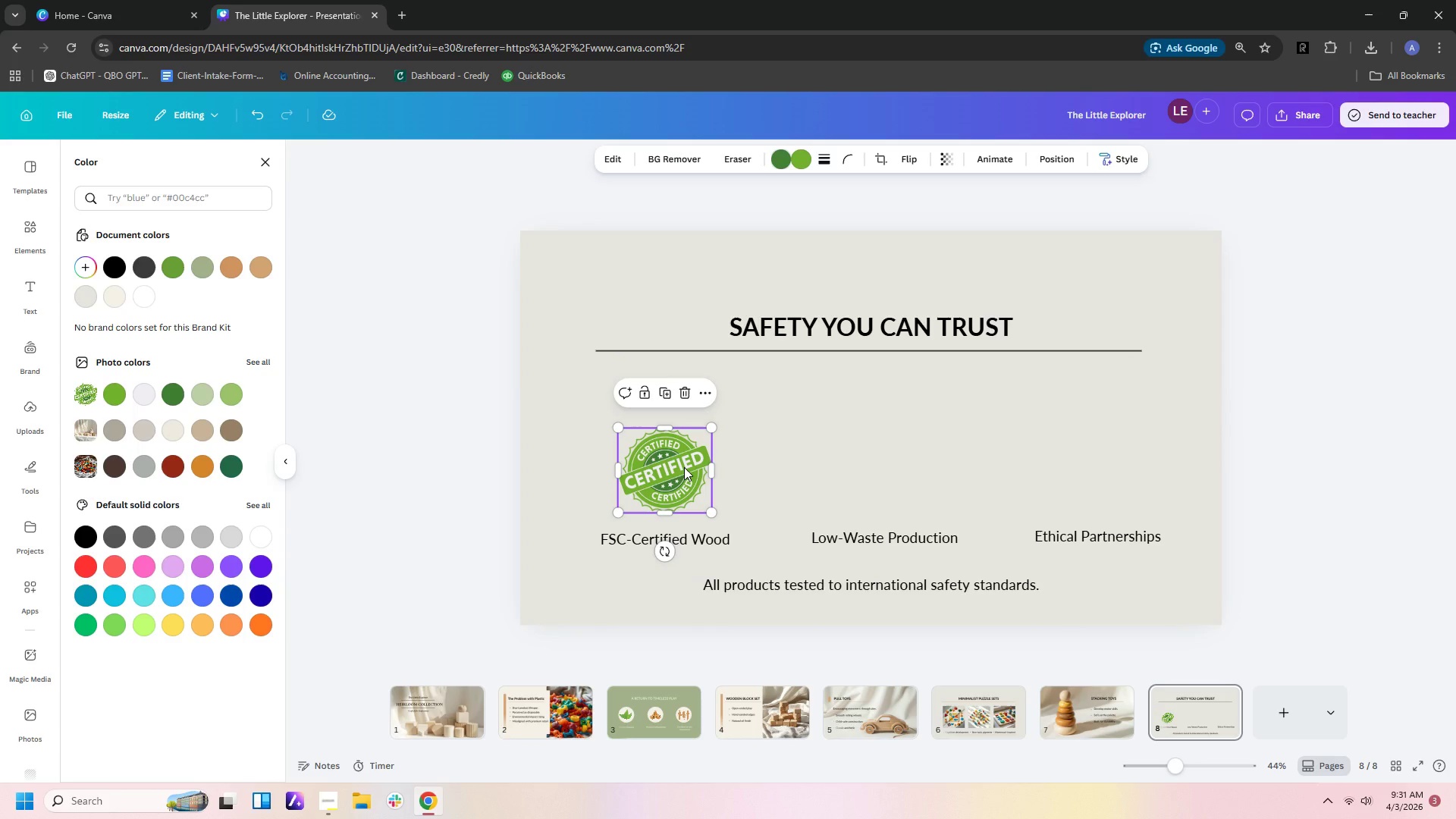 
left_click([26, 225])
 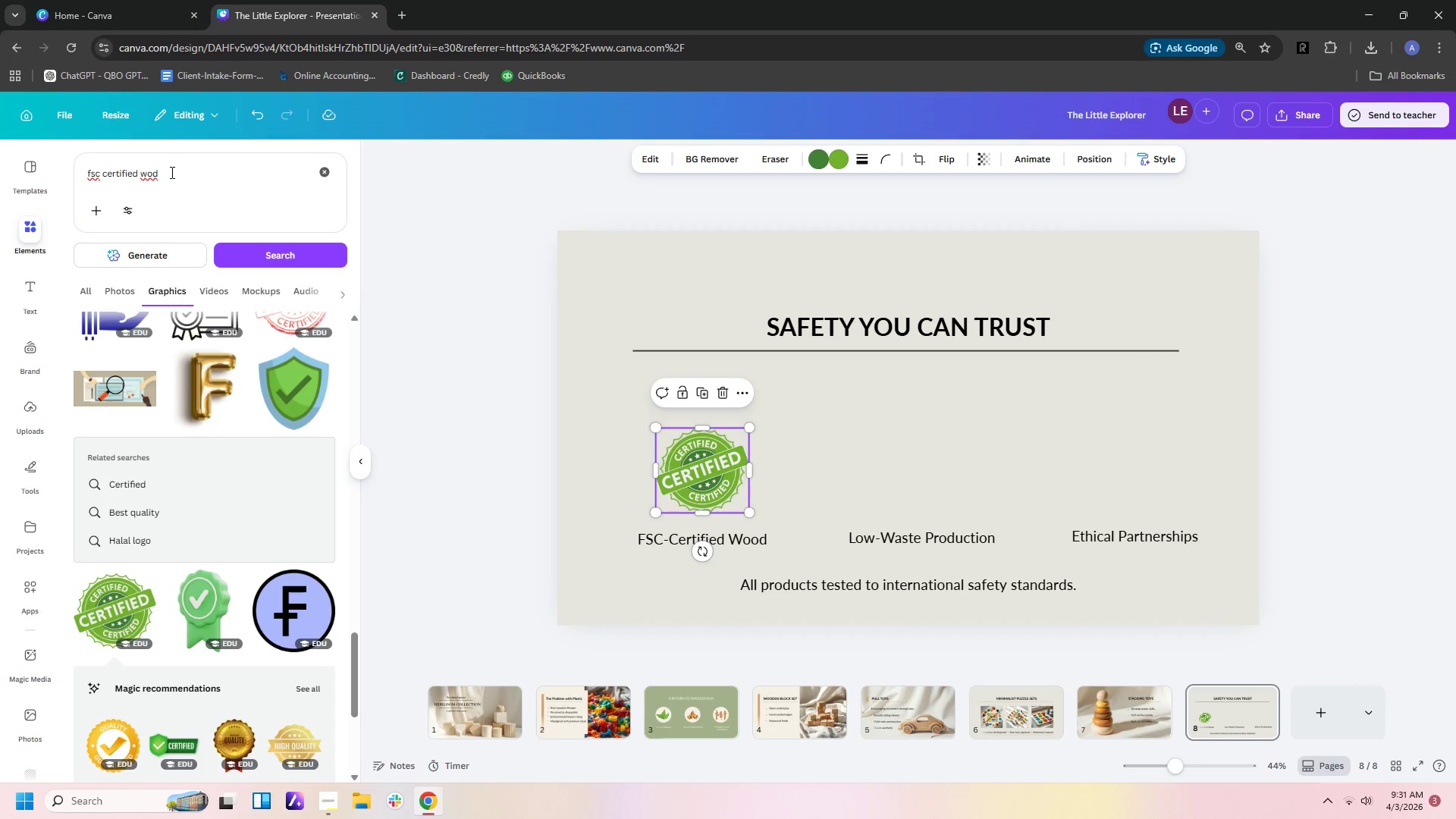 
left_click_drag(start_coordinate=[174, 173], to_coordinate=[0, 147])
 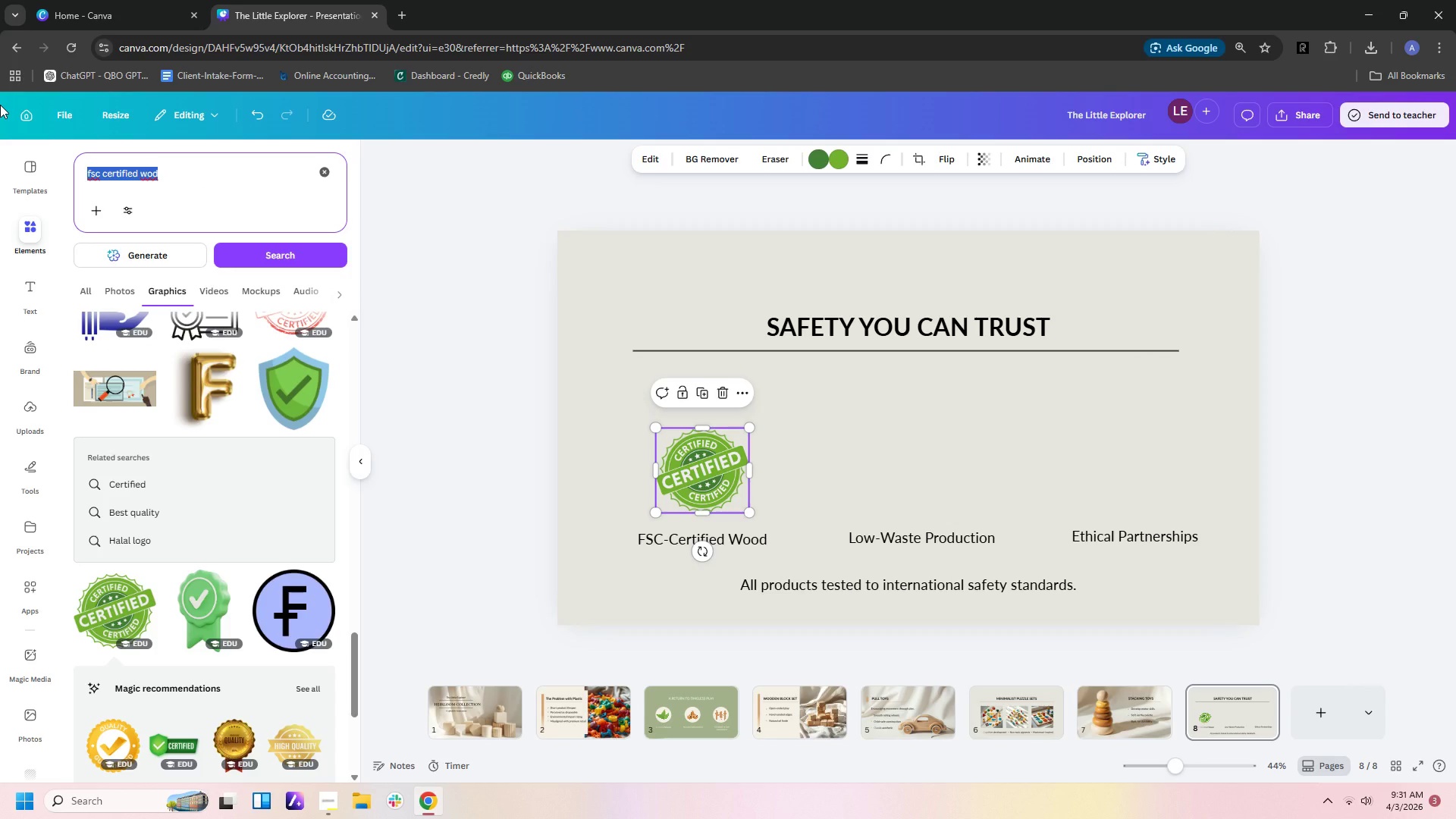 
type(recycle icon)
 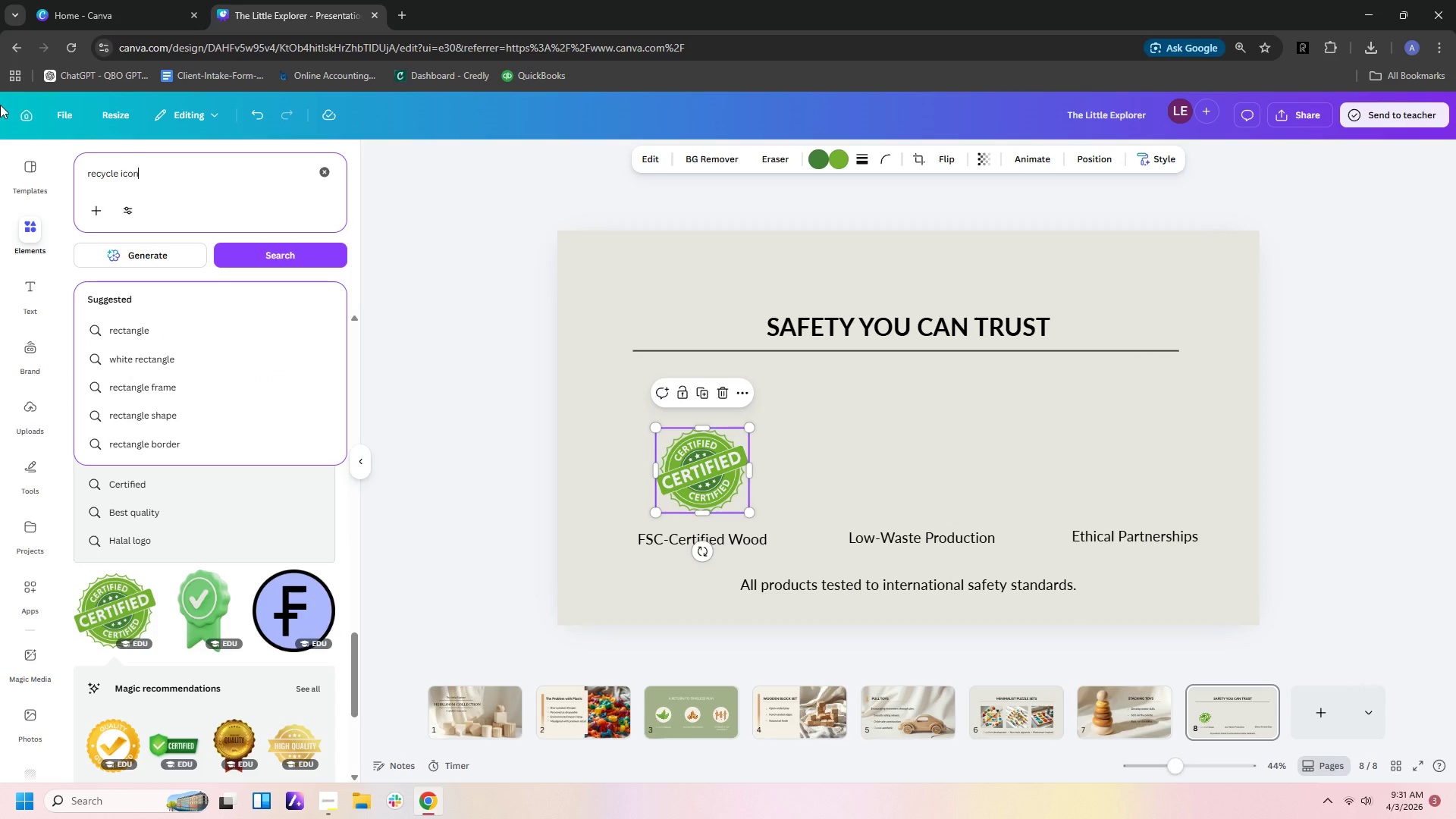 
key(Enter)
 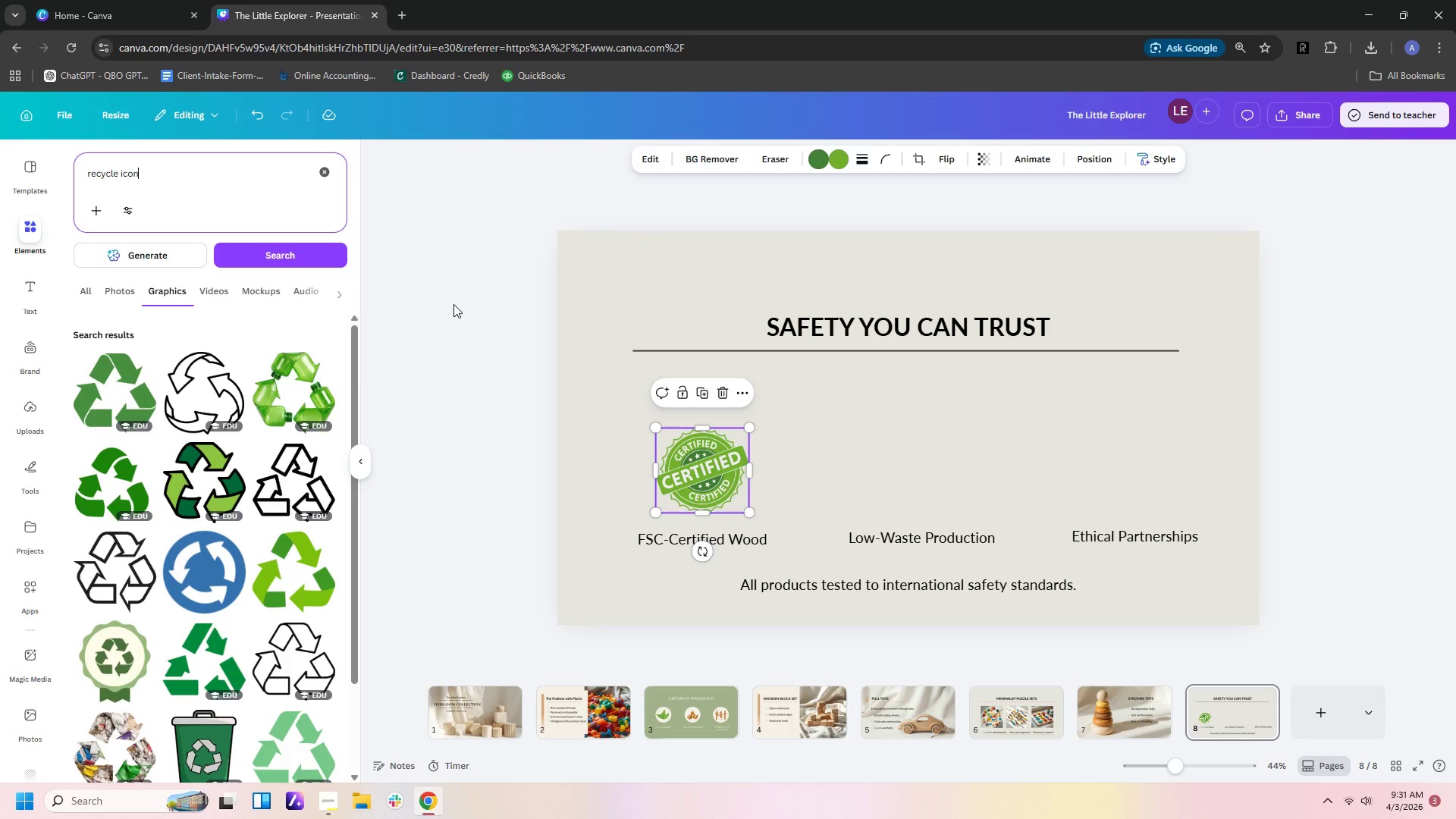 
wait(10.34)
 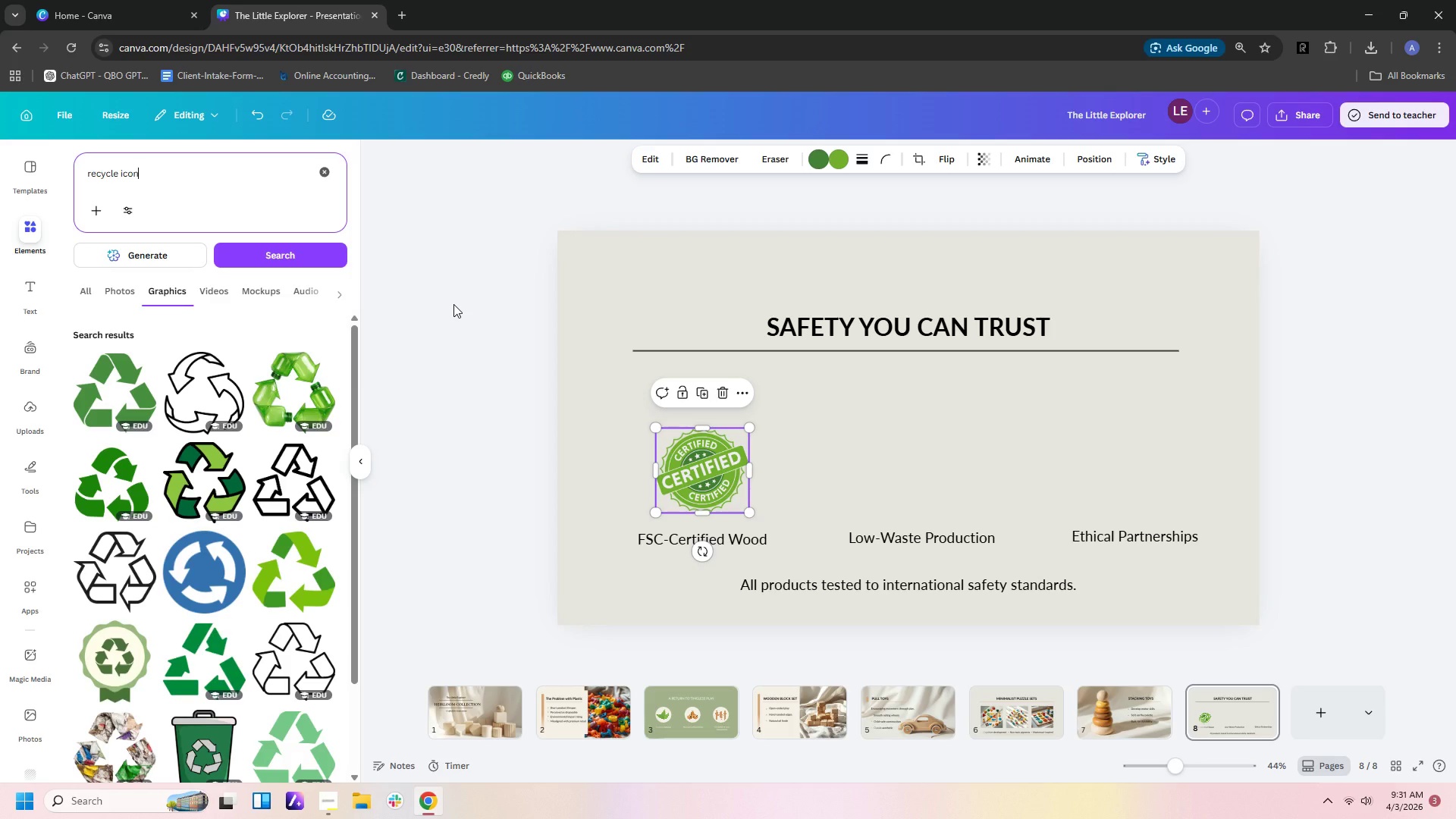 
left_click([134, 577])
 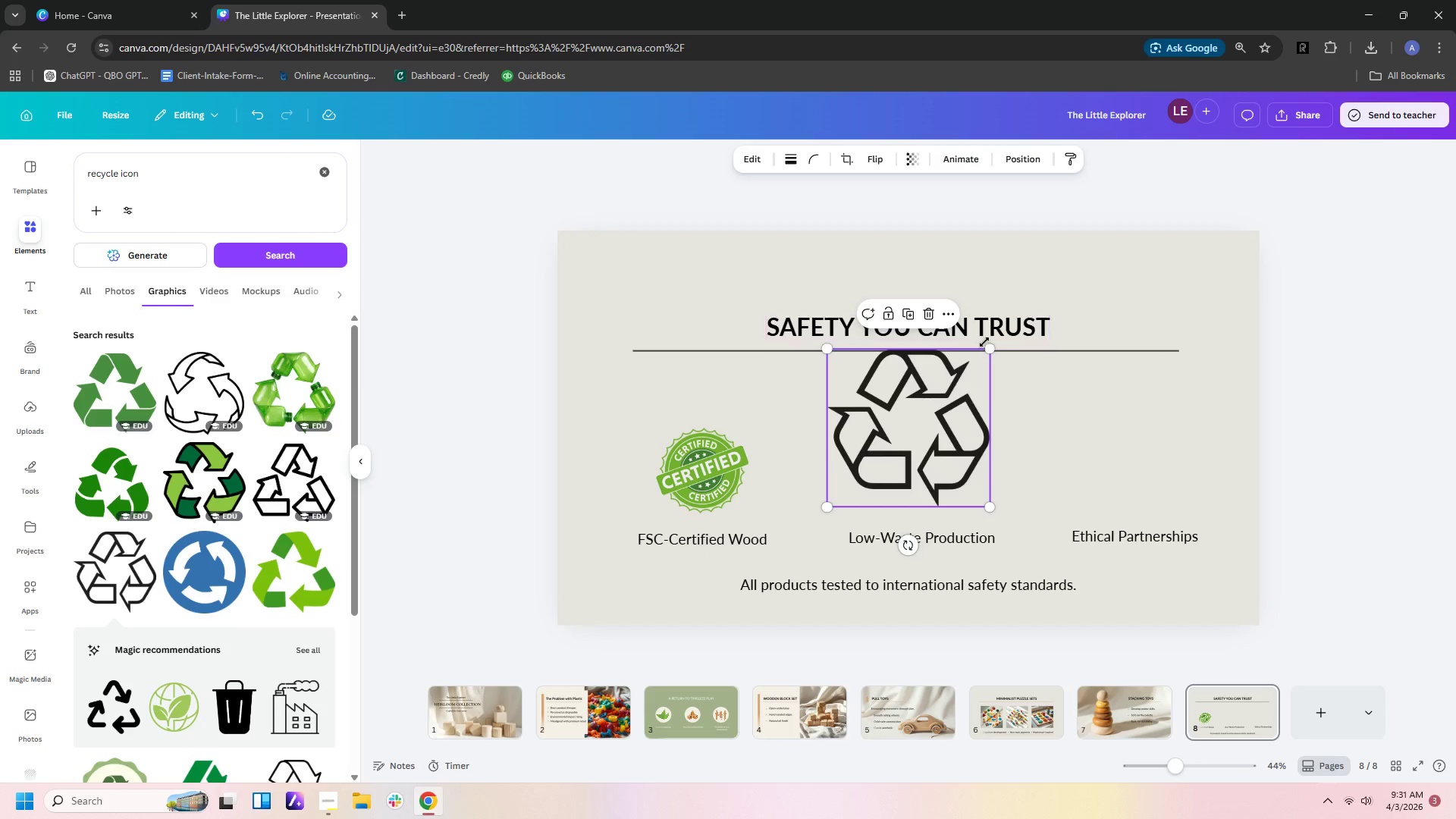 
left_click_drag(start_coordinate=[993, 350], to_coordinate=[928, 444])
 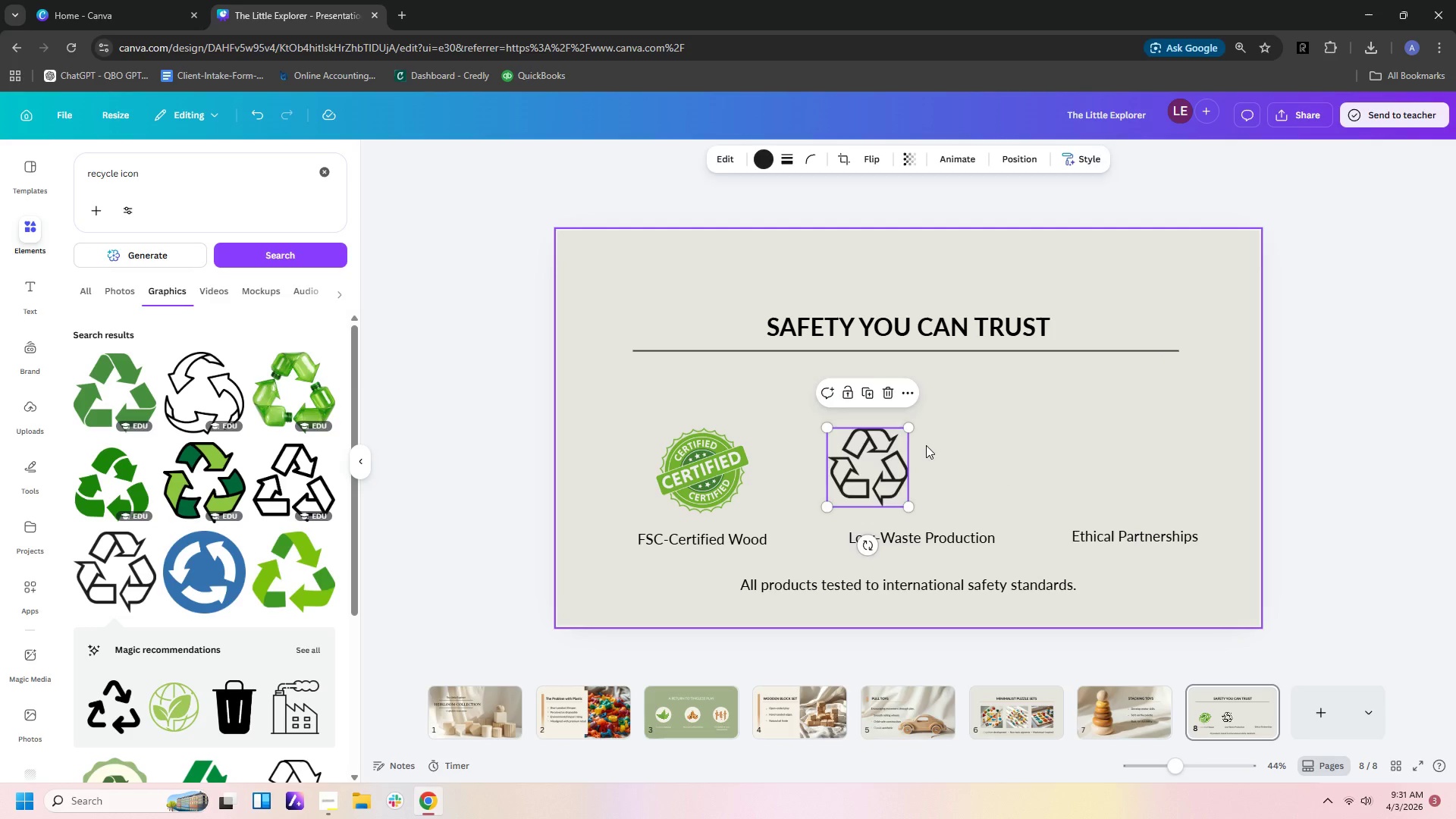 
key(Delete)
 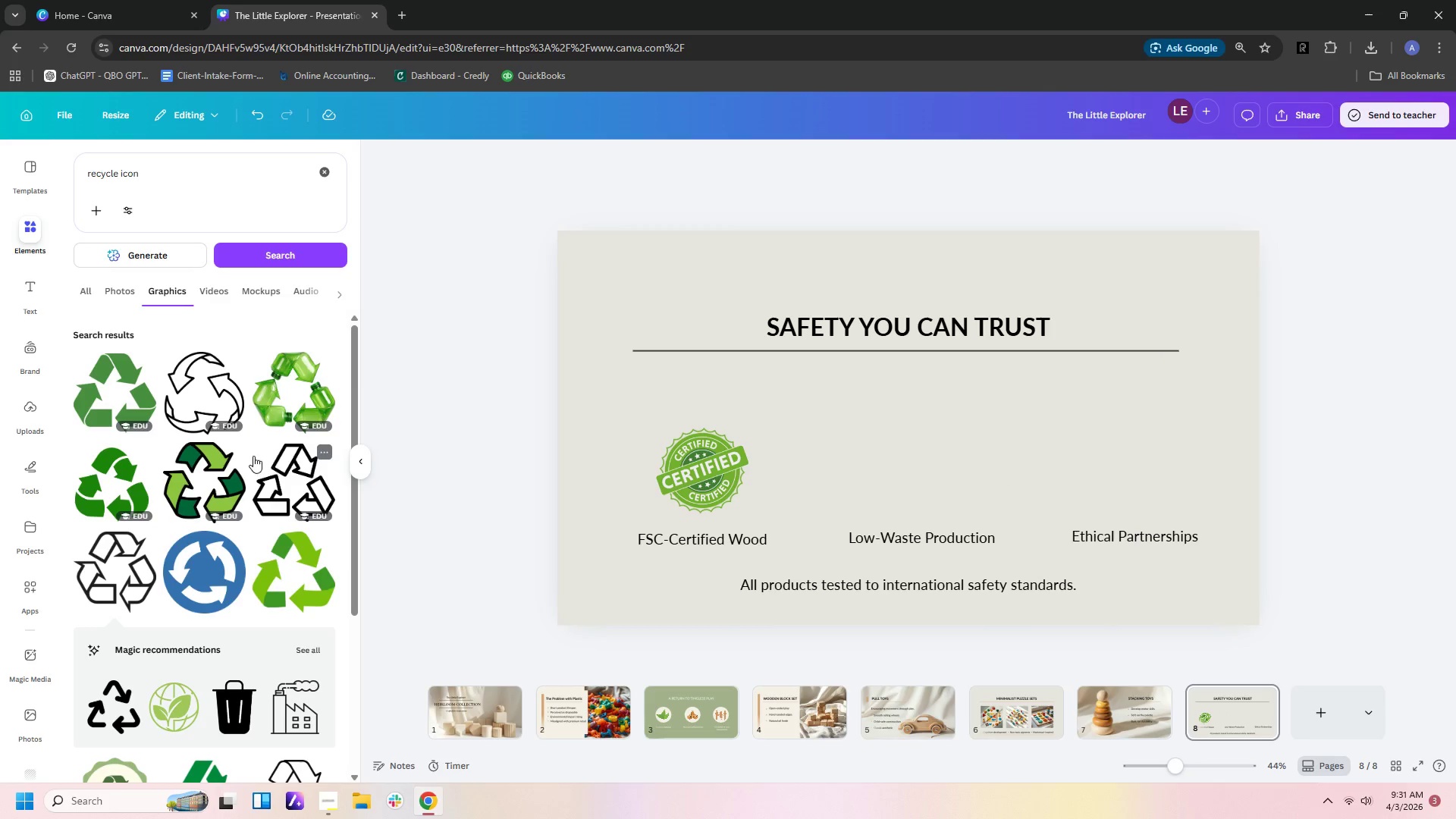 
left_click([303, 469])
 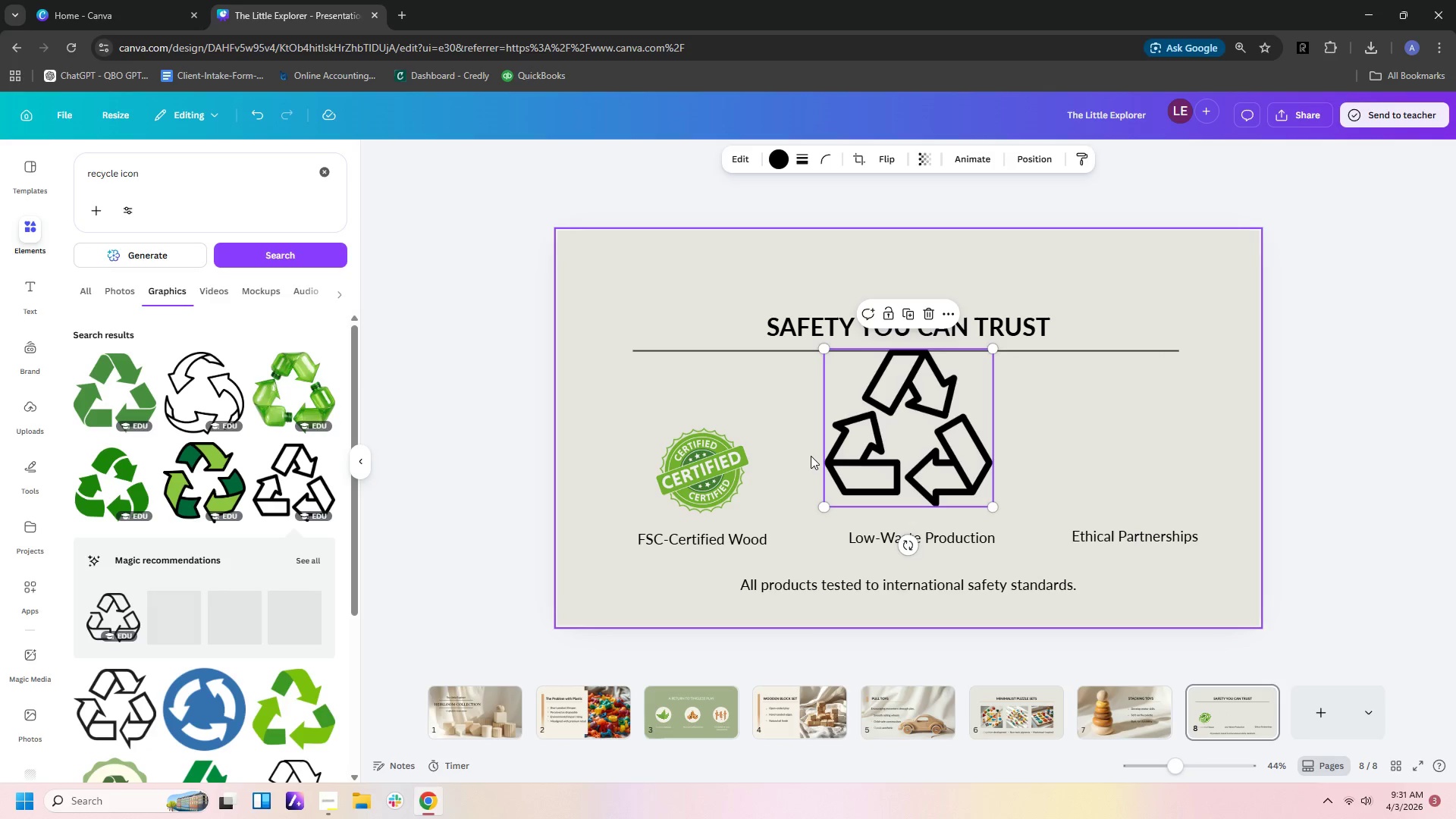 
key(Delete)
 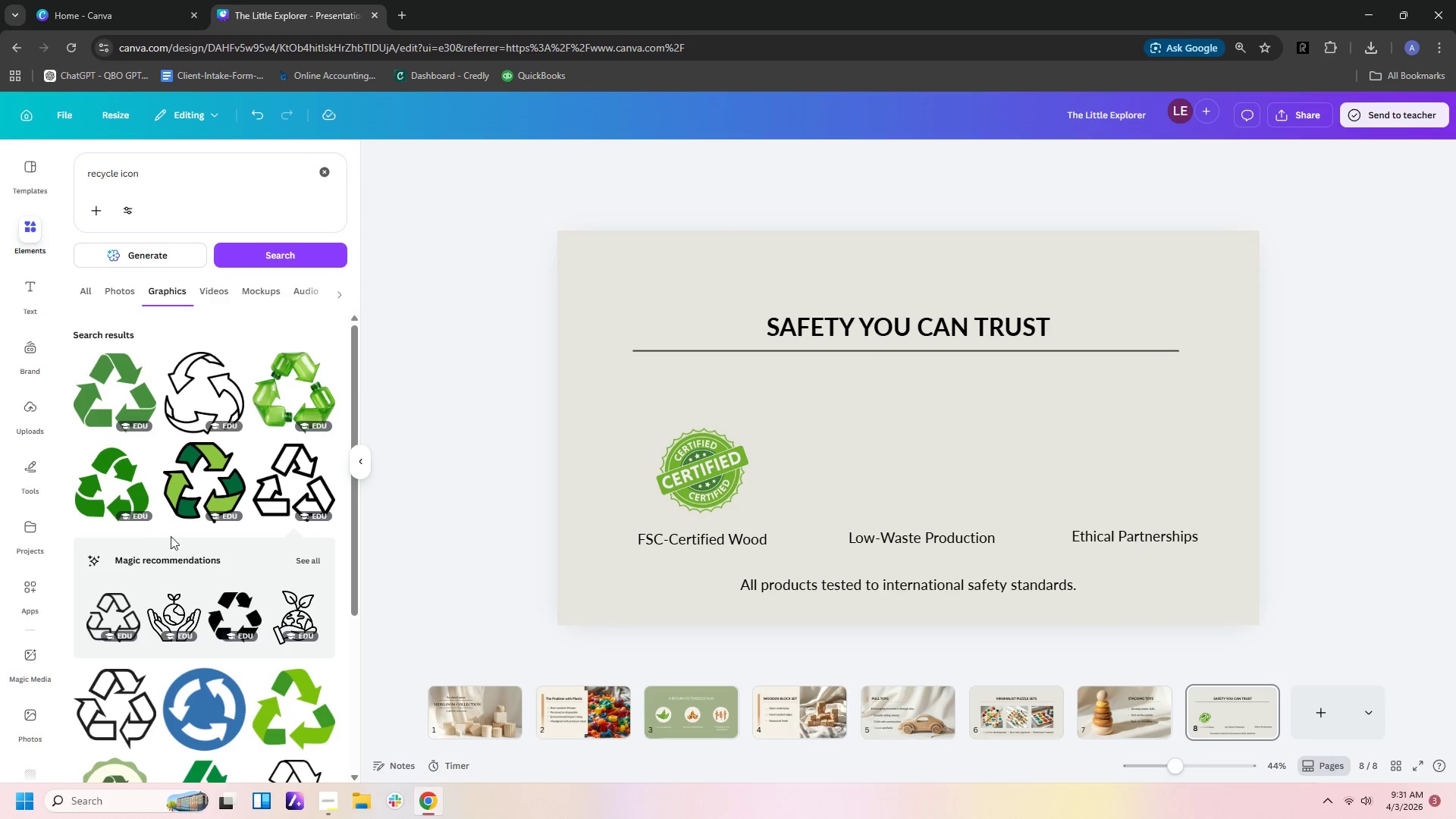 
scroll: coordinate [284, 582], scroll_direction: down, amount: 3.0
 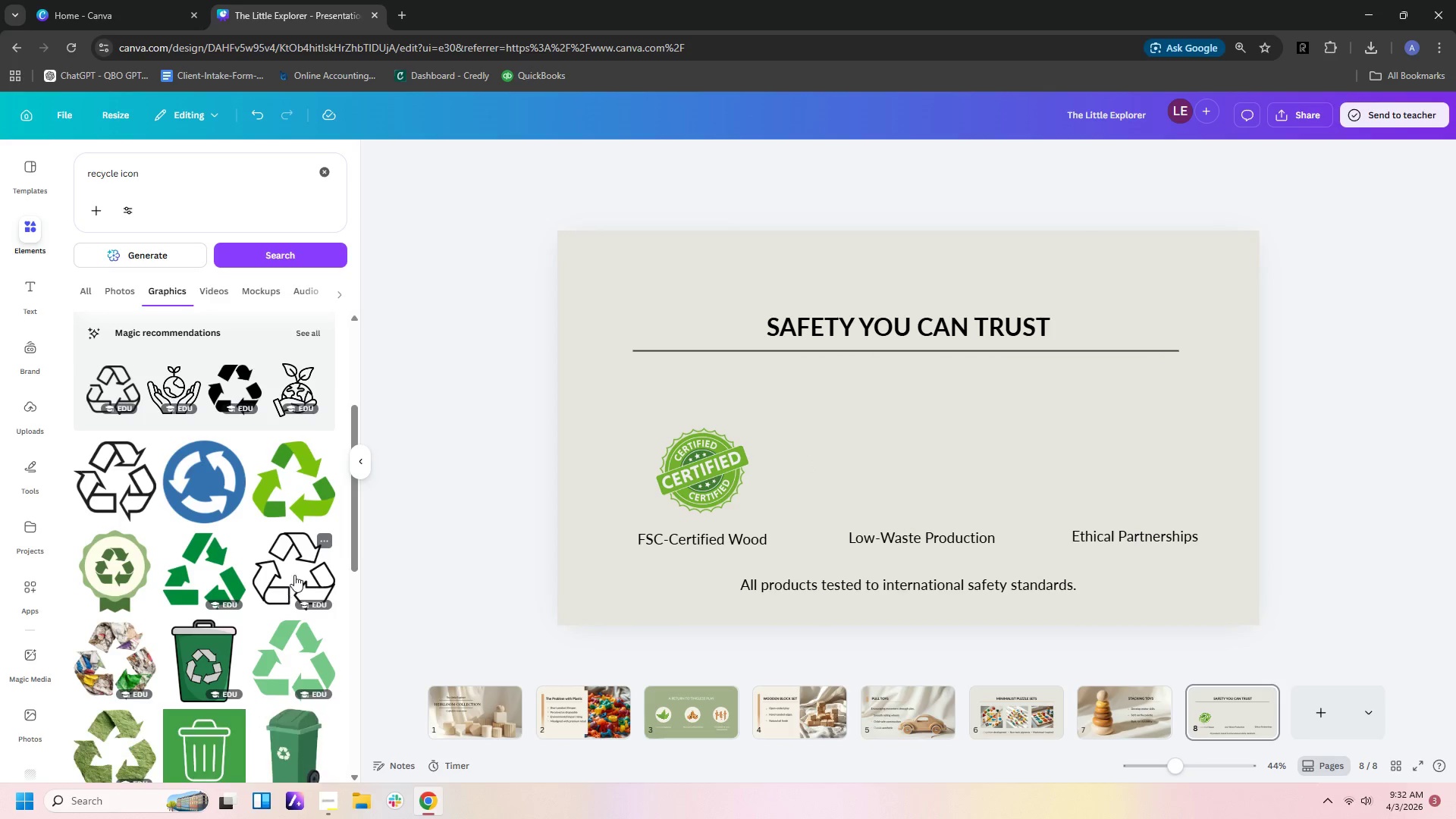 
left_click([295, 574])
 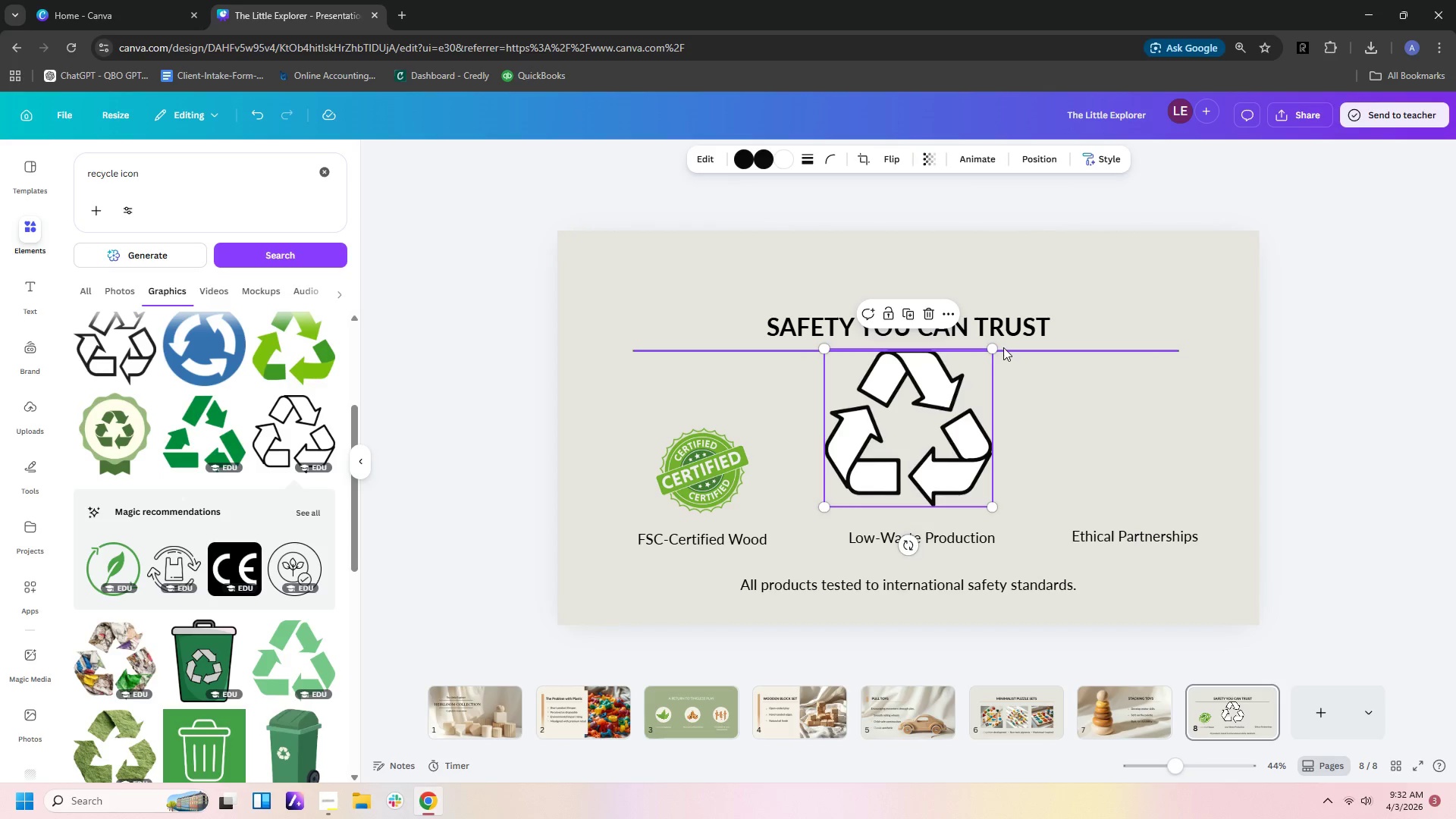 
left_click_drag(start_coordinate=[989, 352], to_coordinate=[946, 431])
 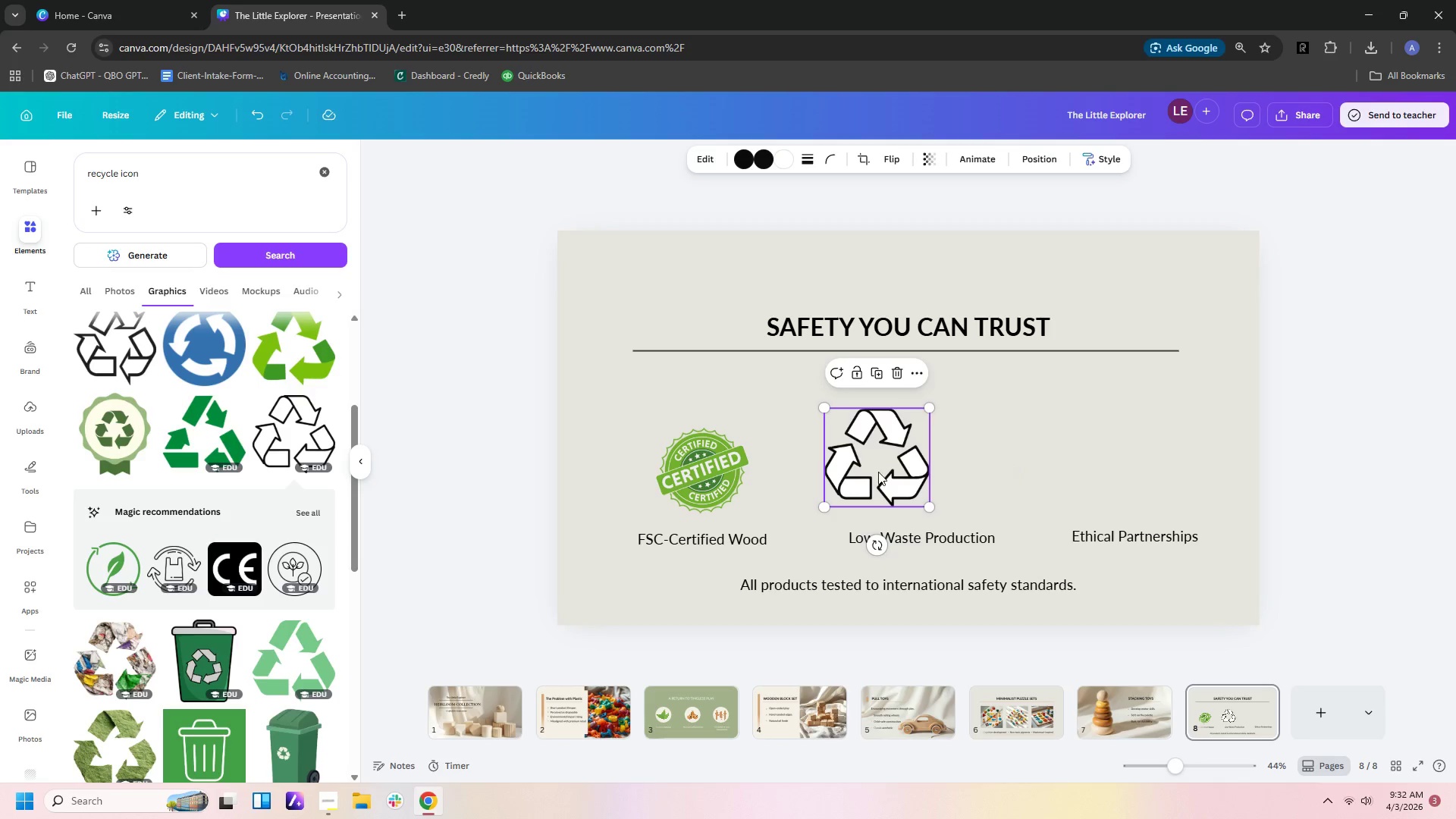 
left_click_drag(start_coordinate=[878, 472], to_coordinate=[914, 477])
 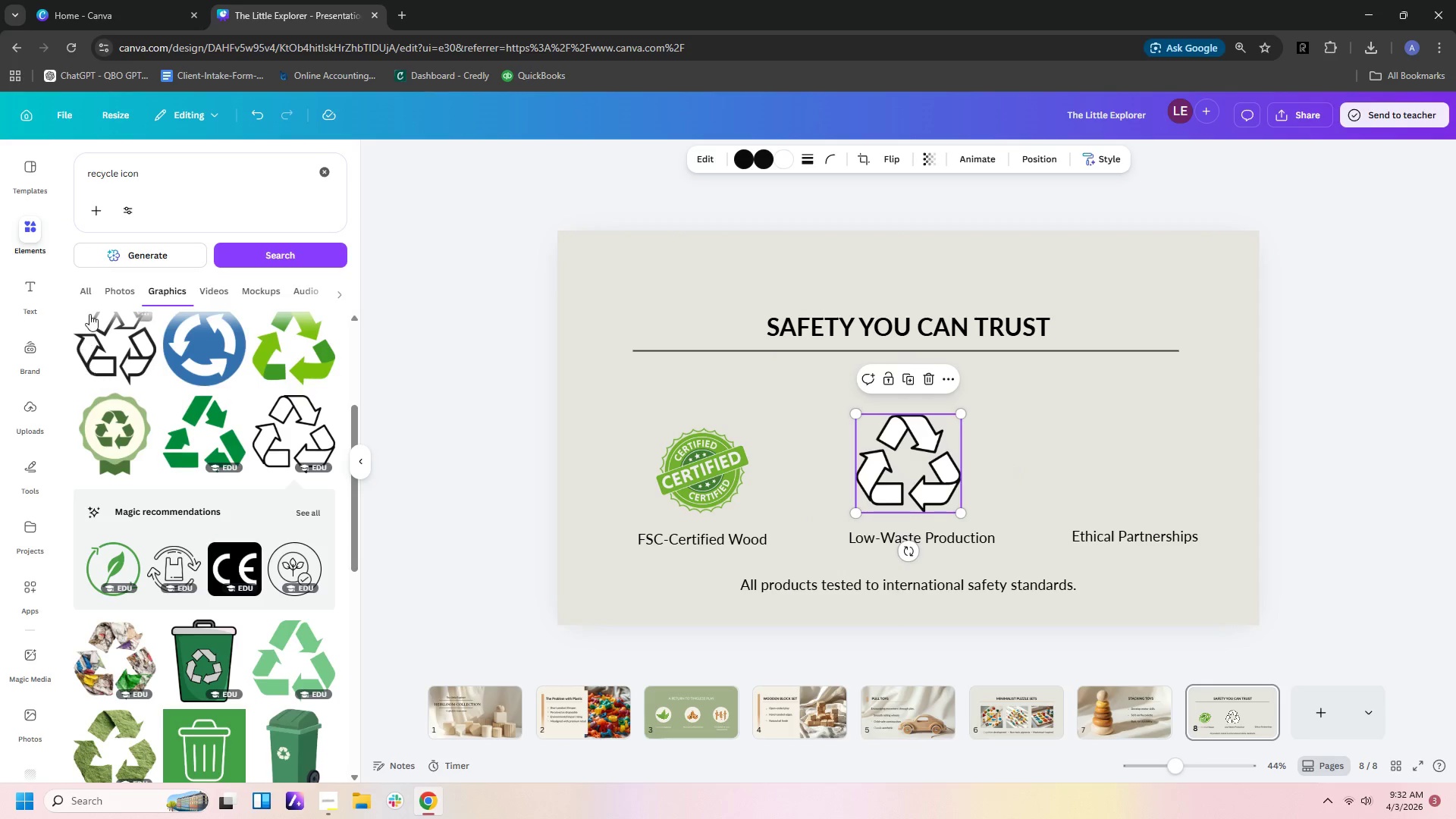 
left_click_drag(start_coordinate=[164, 179], to_coordinate=[0, 168])
 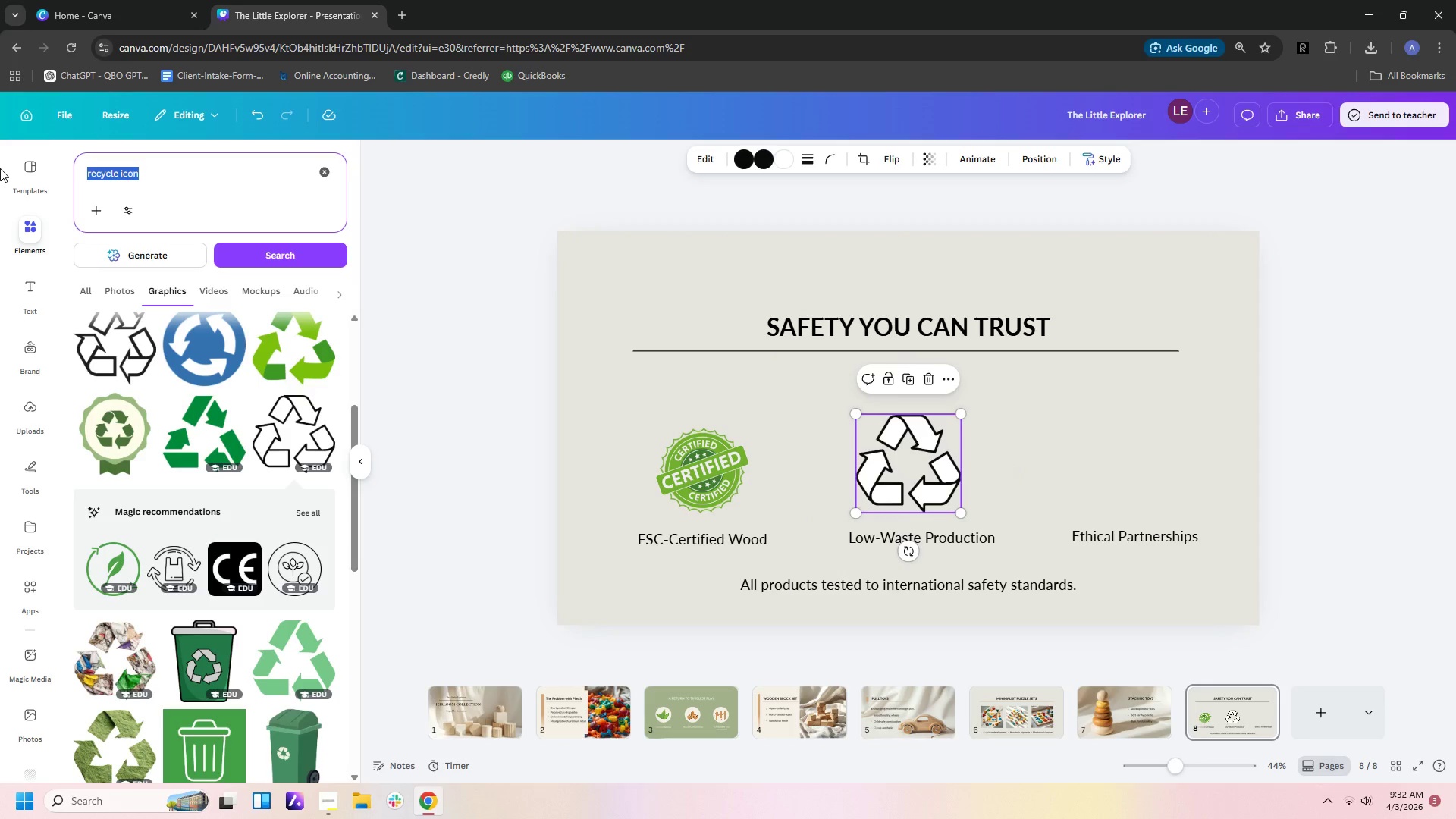 
type(ethical partnership)
 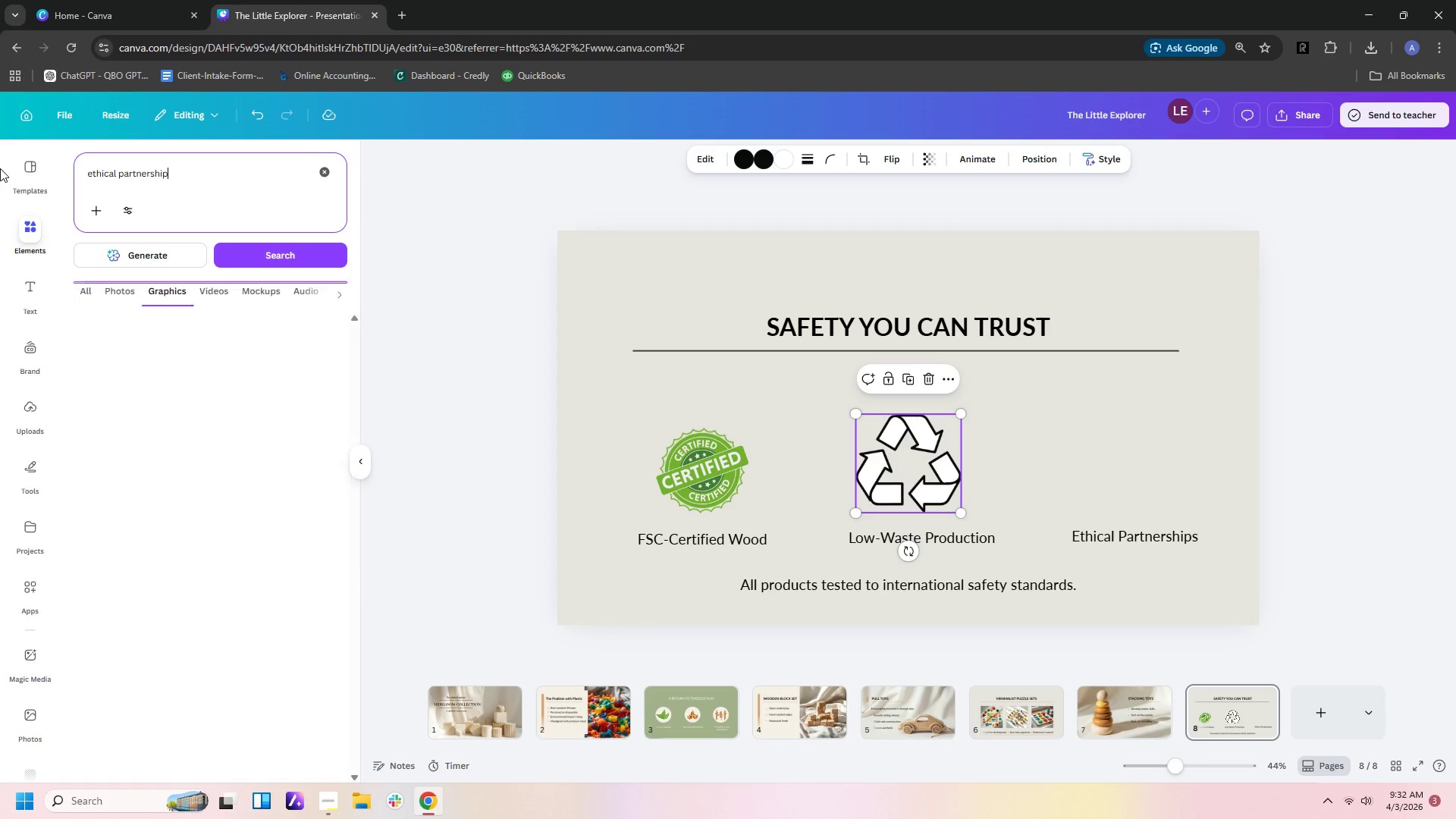 
key(Enter)
 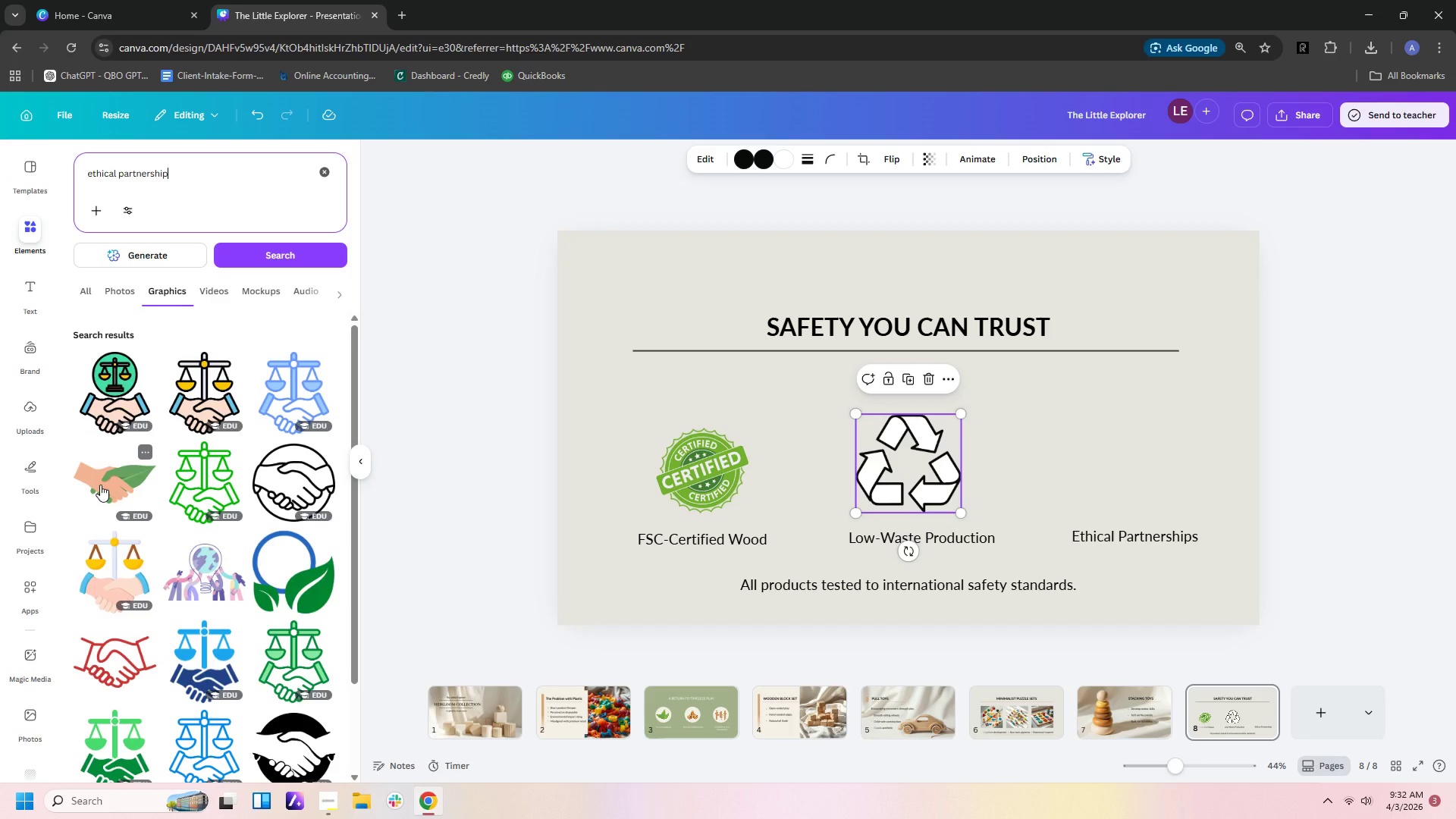 
wait(13.47)
 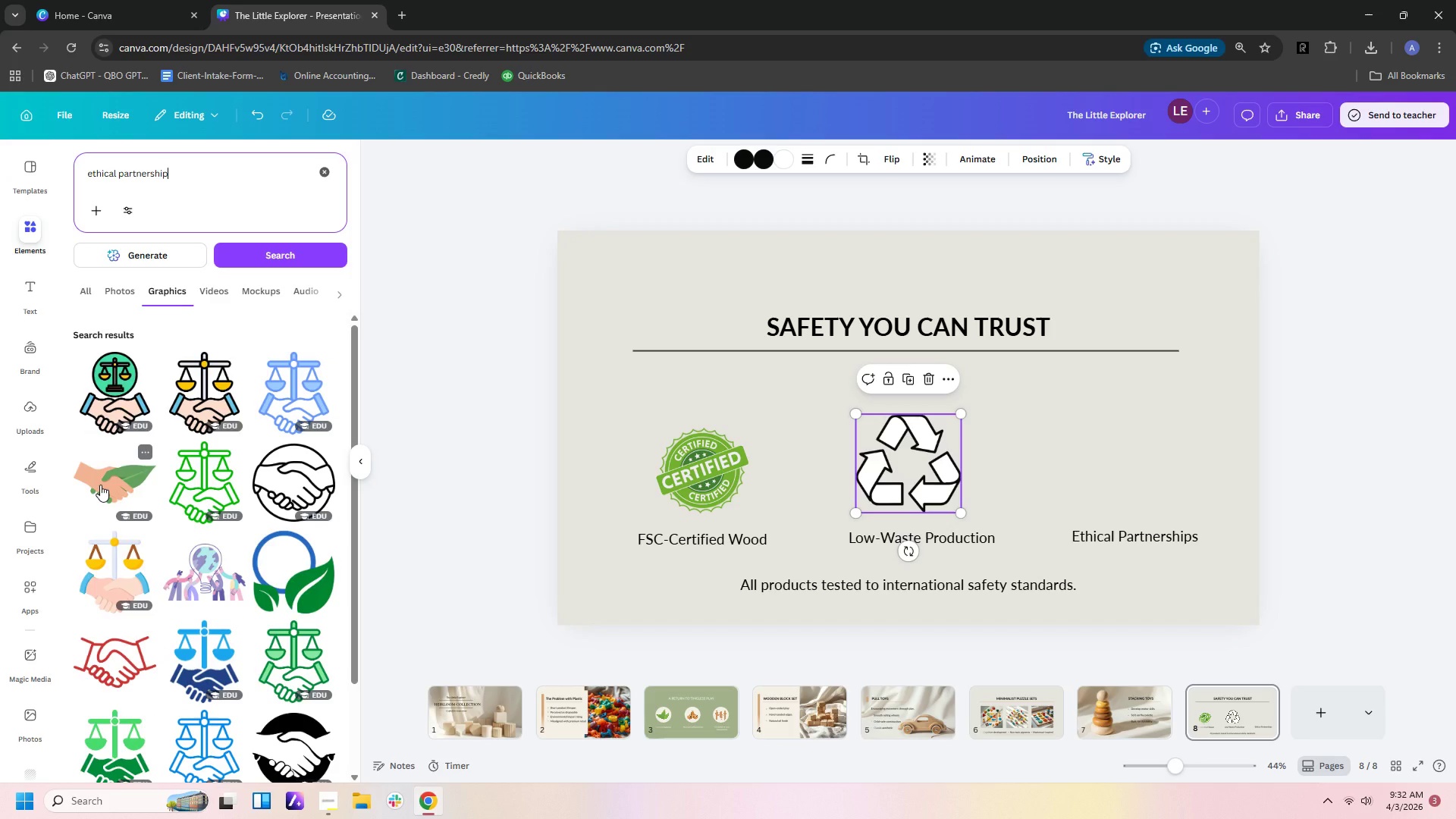 
scroll: coordinate [215, 588], scroll_direction: down, amount: 7.0
 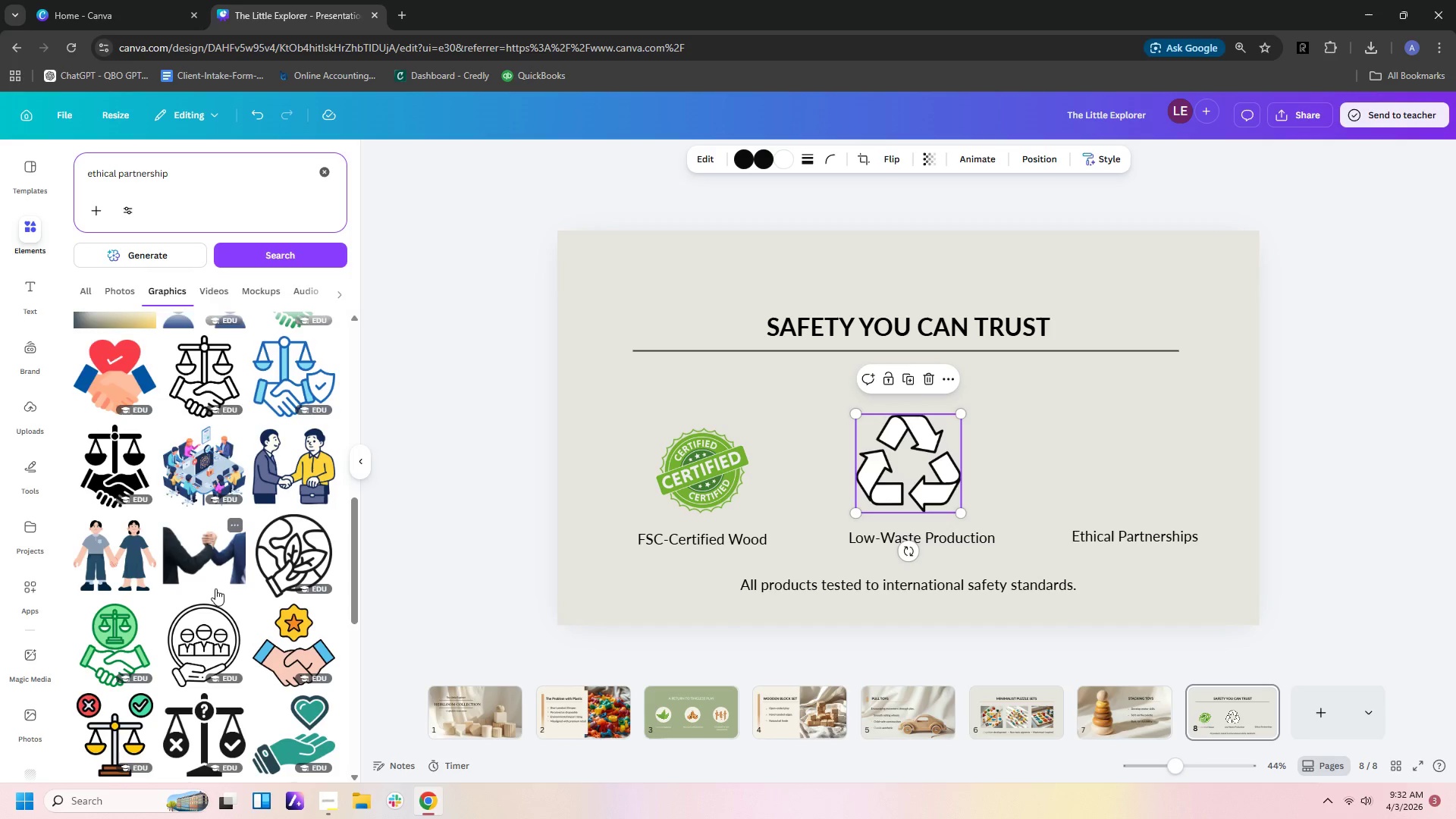 
scroll: coordinate [224, 563], scroll_direction: down, amount: 6.0
 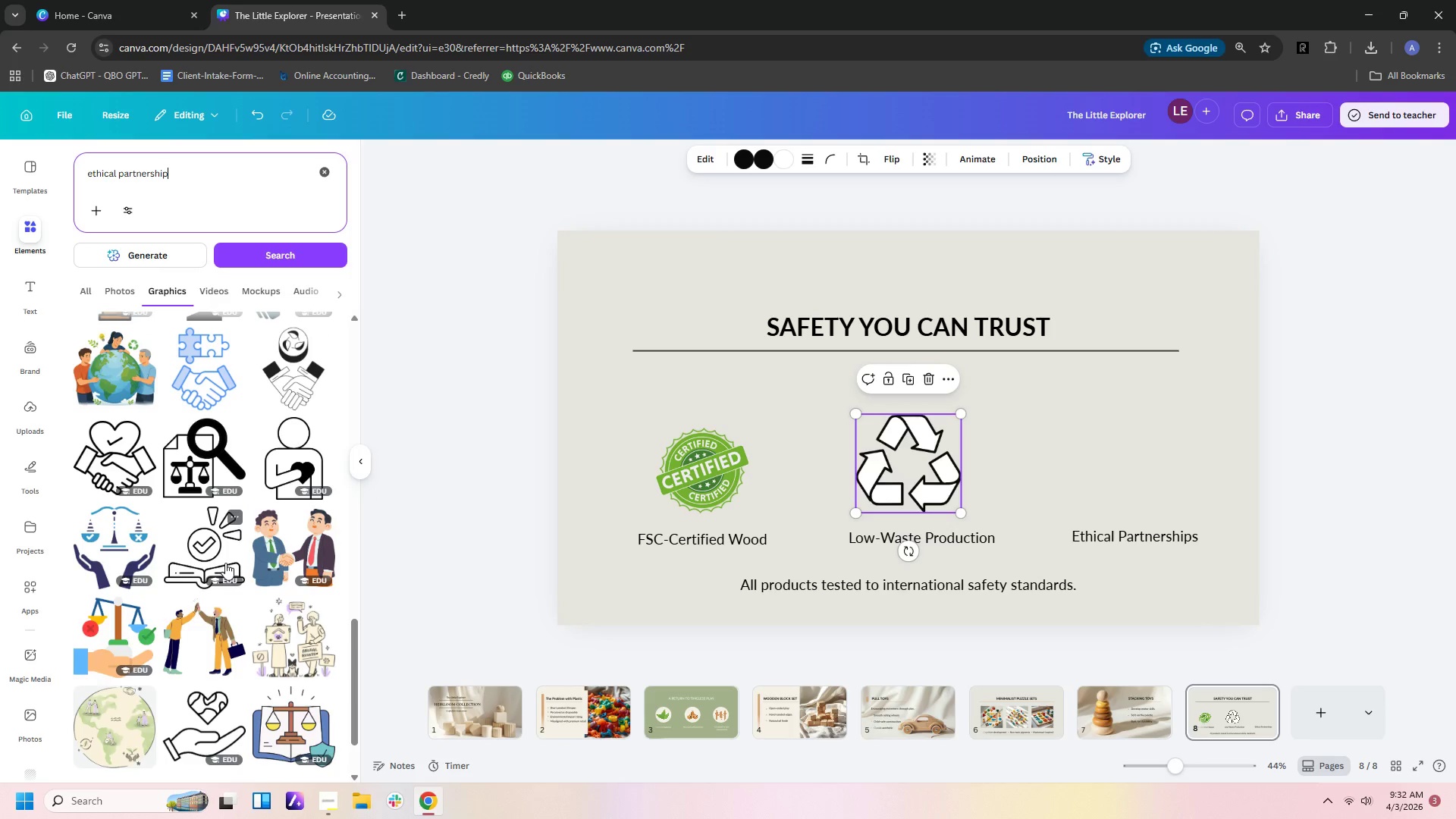 
scroll: coordinate [224, 566], scroll_direction: down, amount: 3.0
 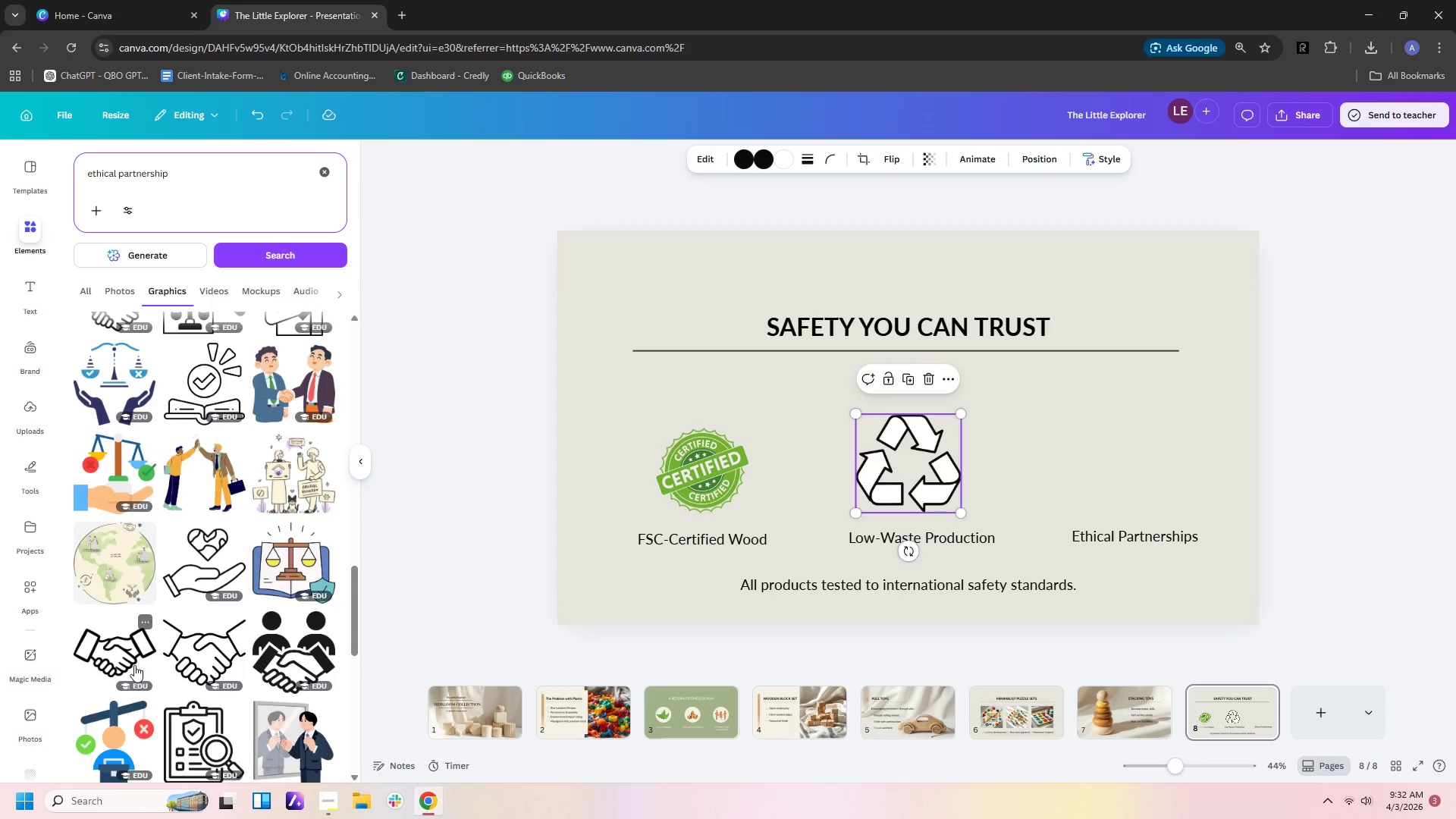 
left_click([127, 647])
 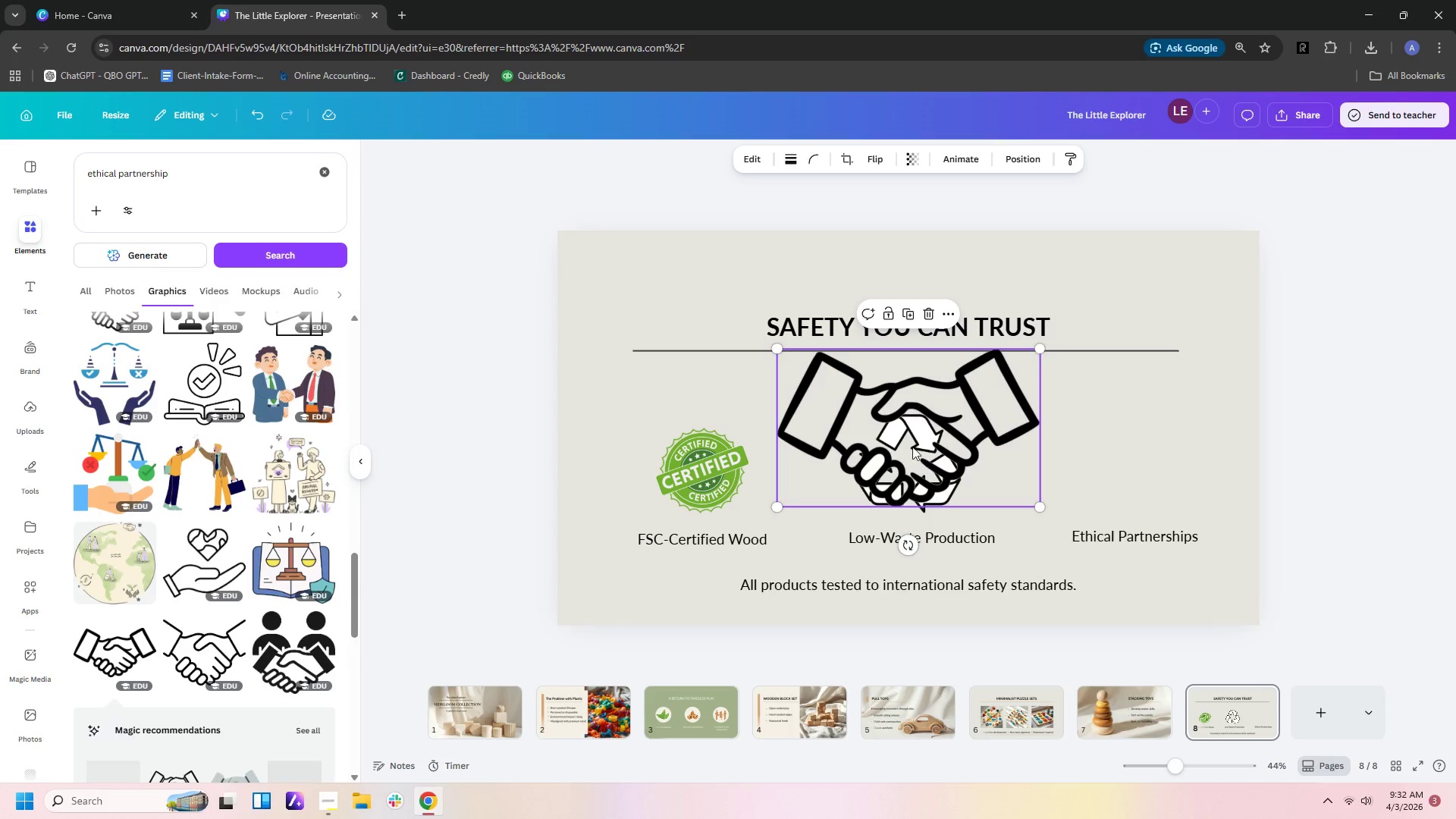 
left_click_drag(start_coordinate=[930, 410], to_coordinate=[1126, 450])
 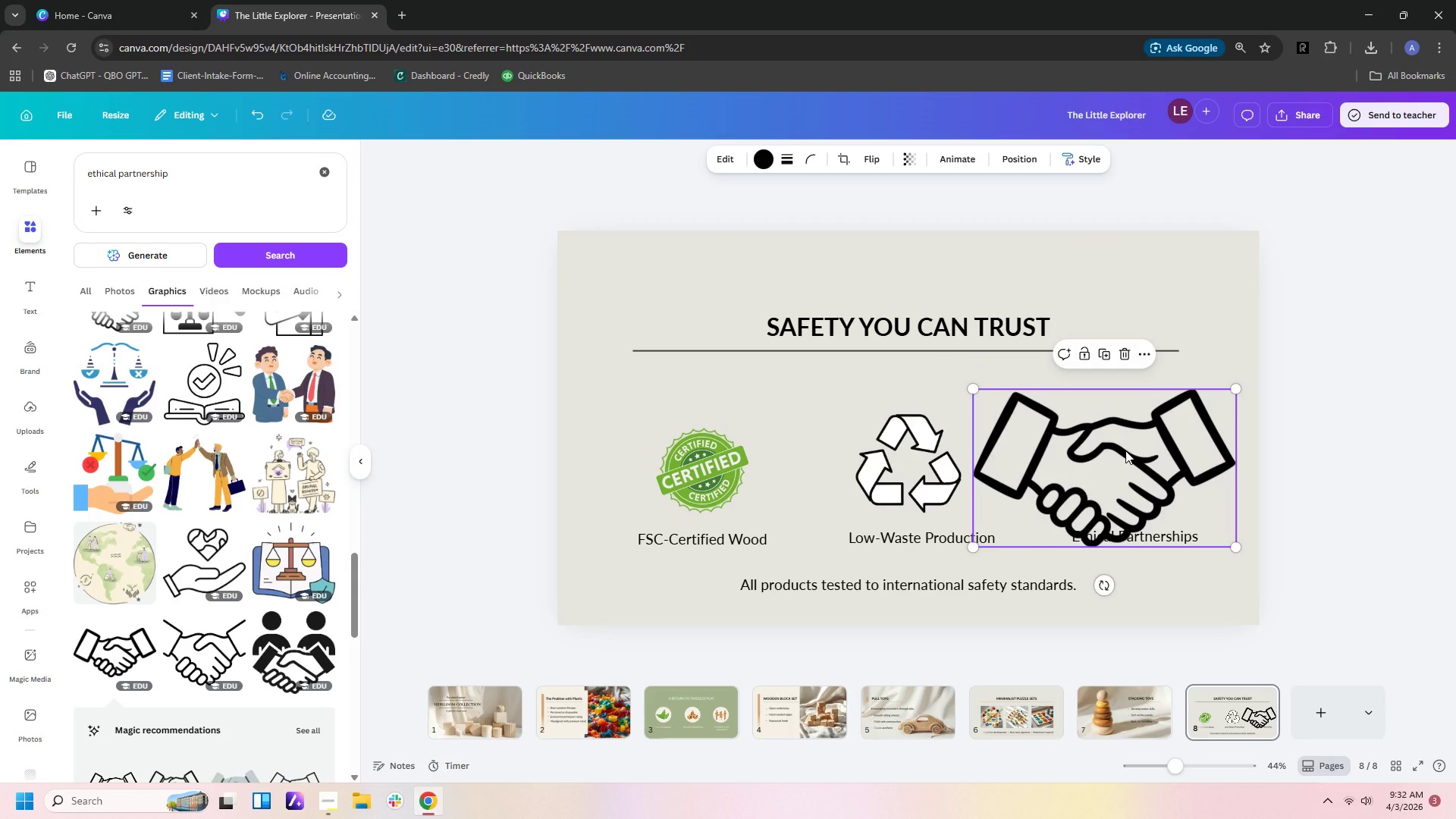 
key(Delete)
 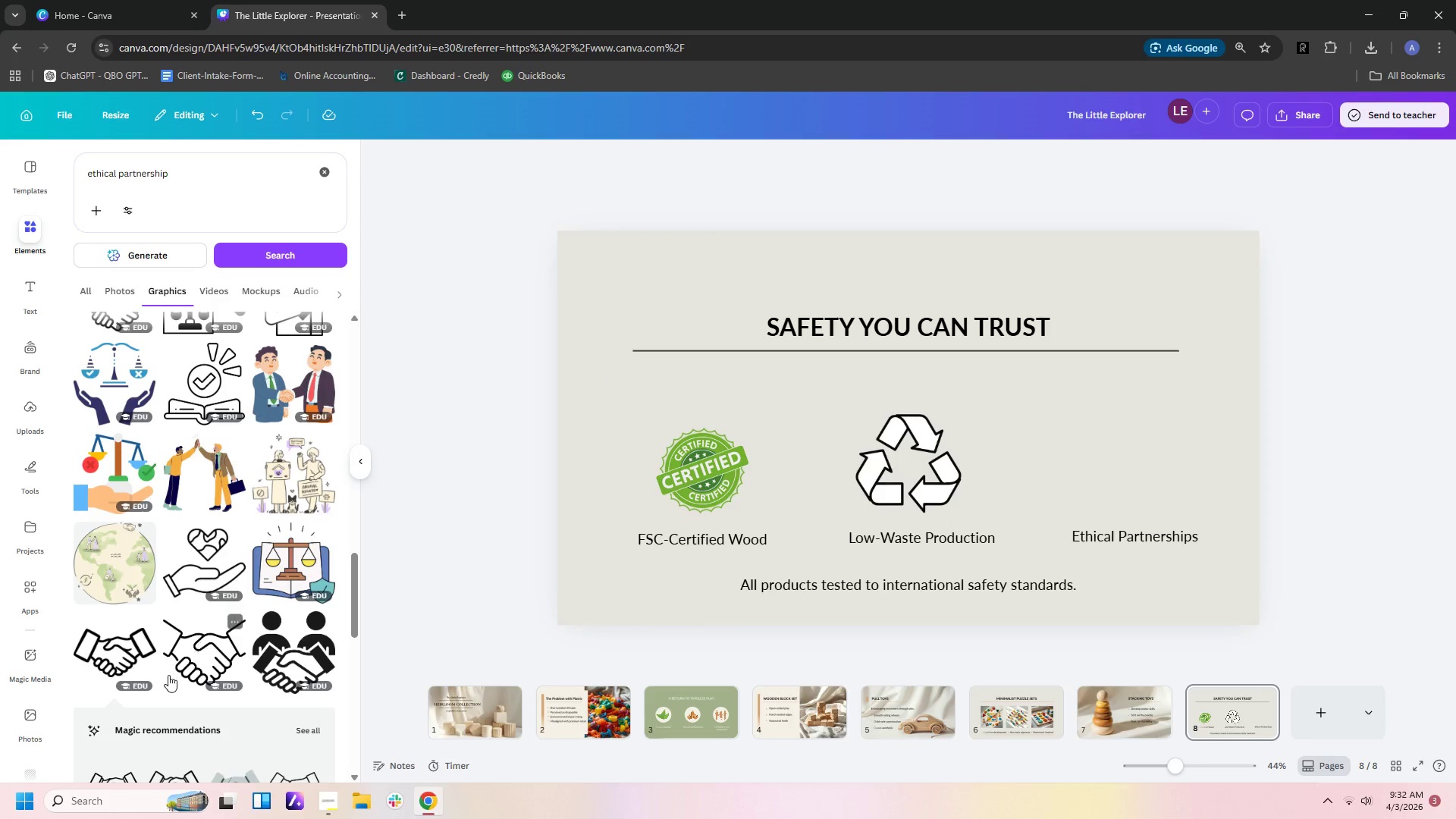 
left_click([190, 640])
 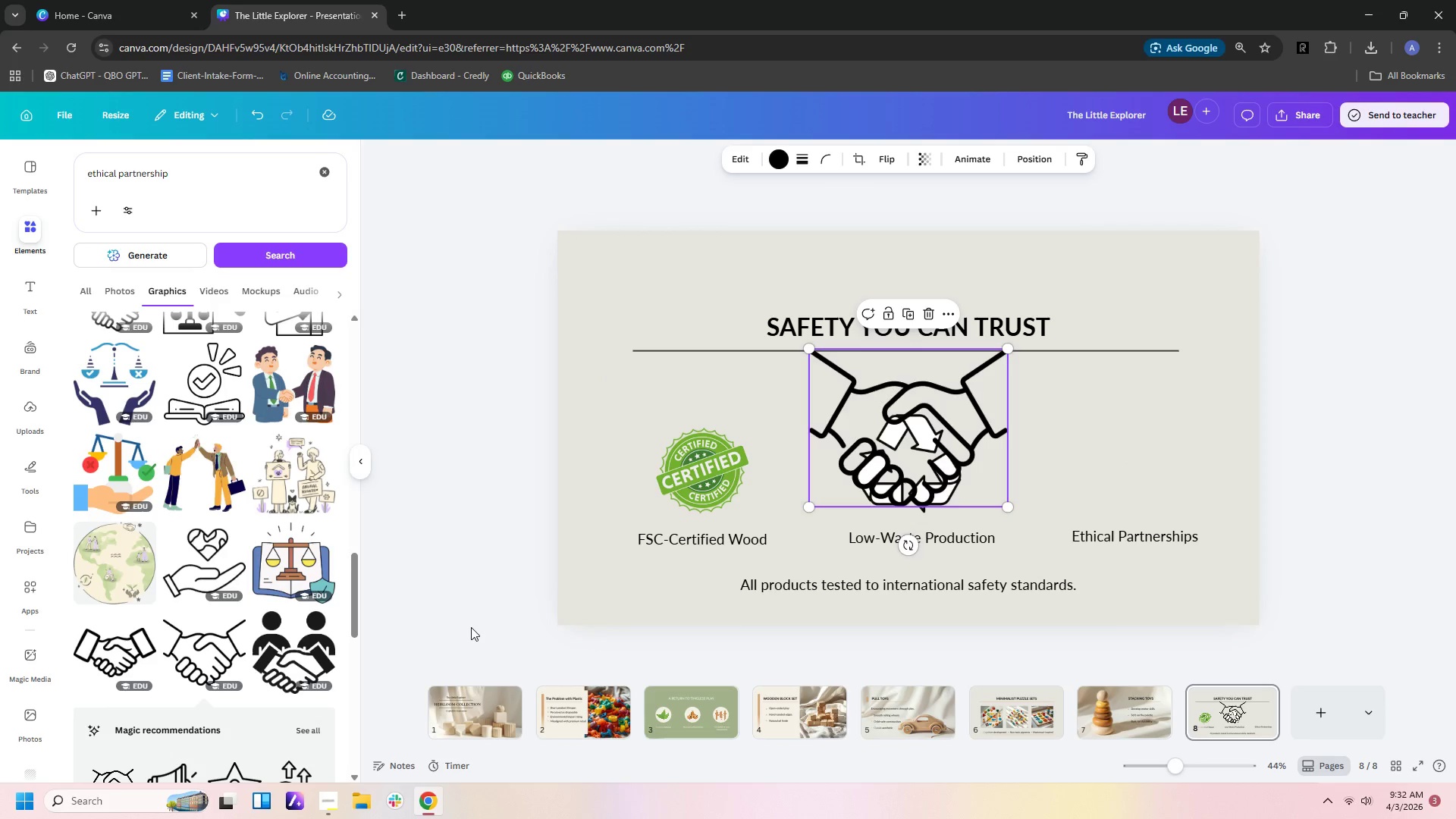 
key(Delete)
 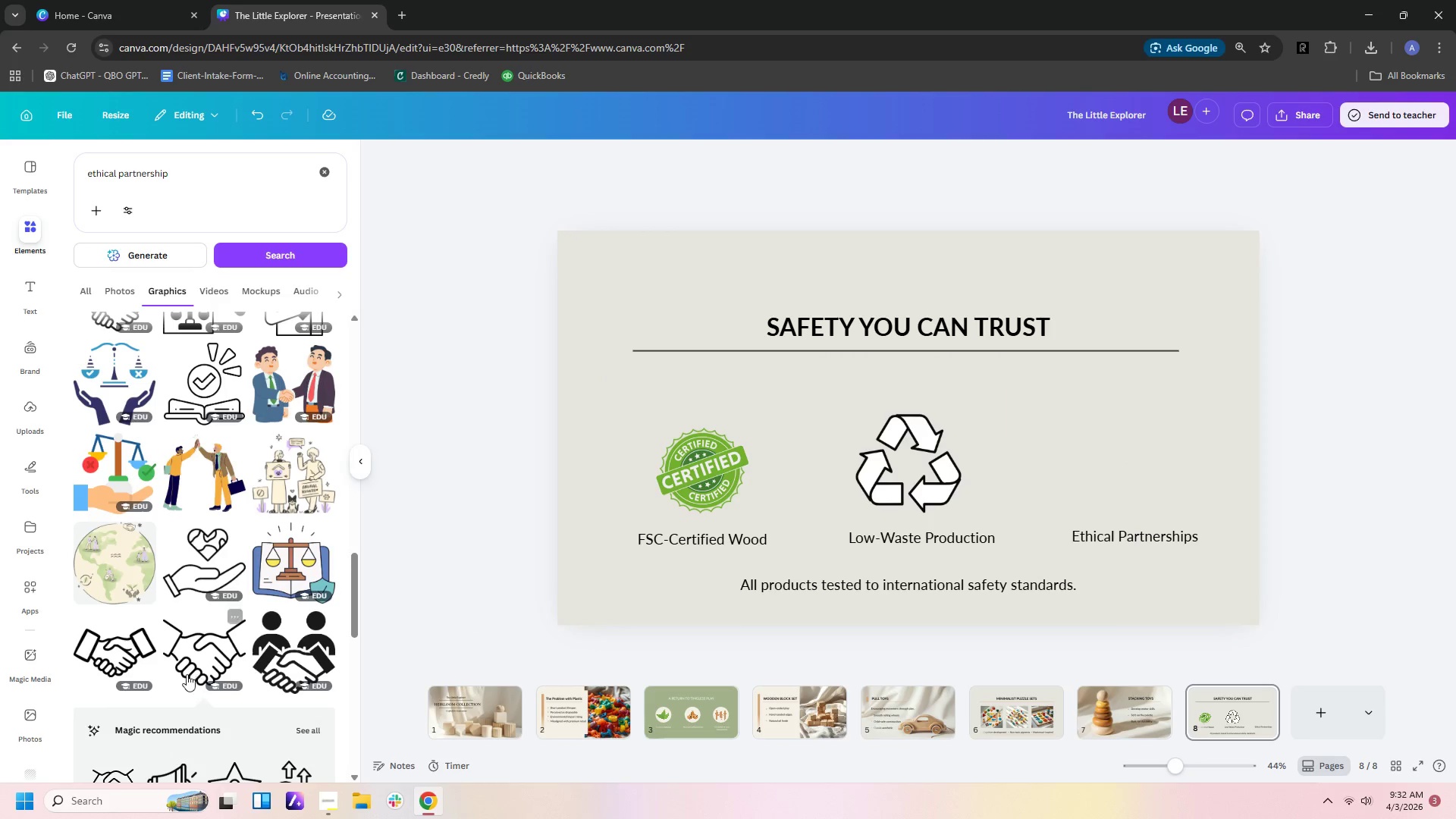 
scroll: coordinate [190, 654], scroll_direction: down, amount: 3.0
 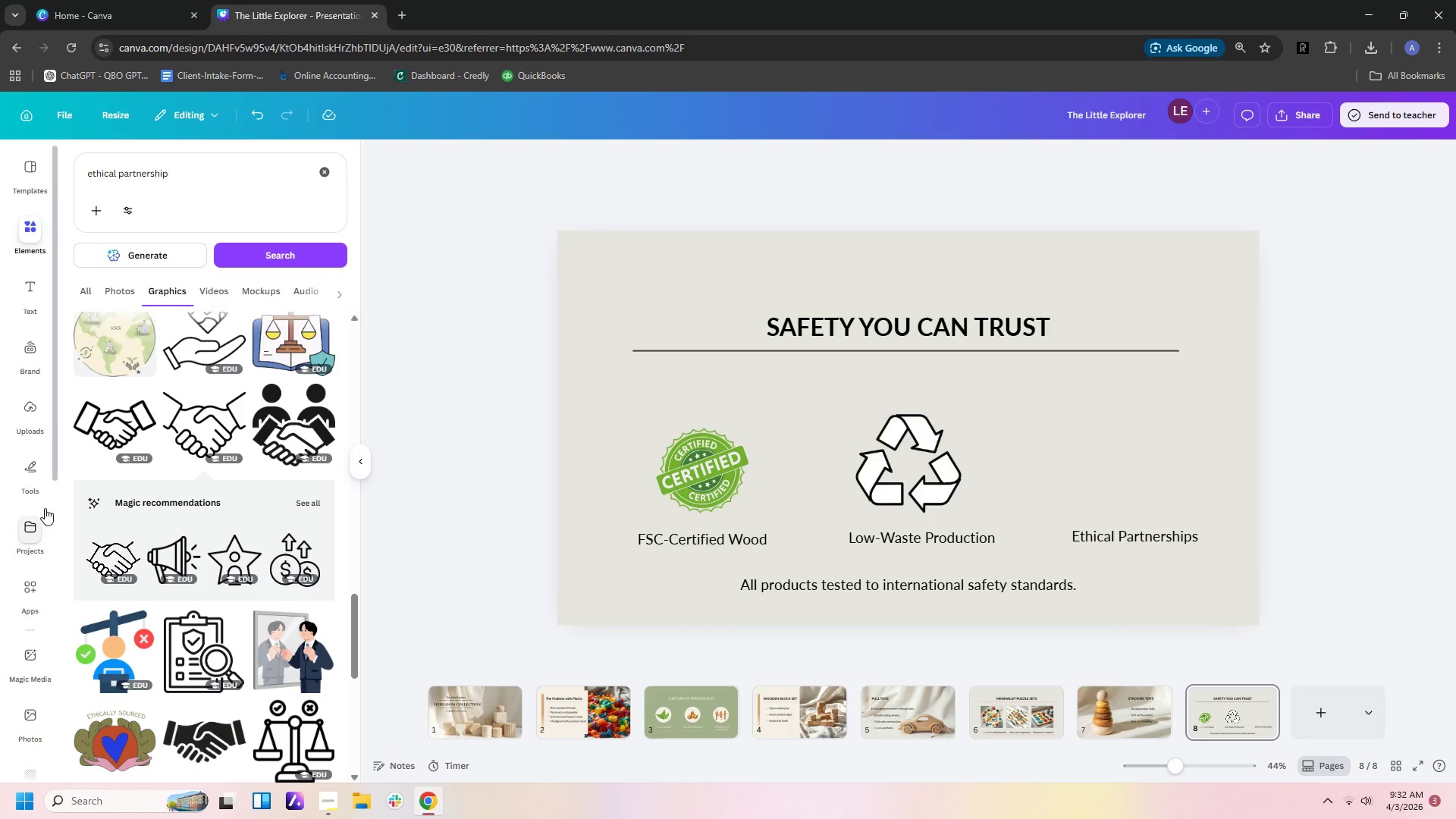 
left_click([130, 550])
 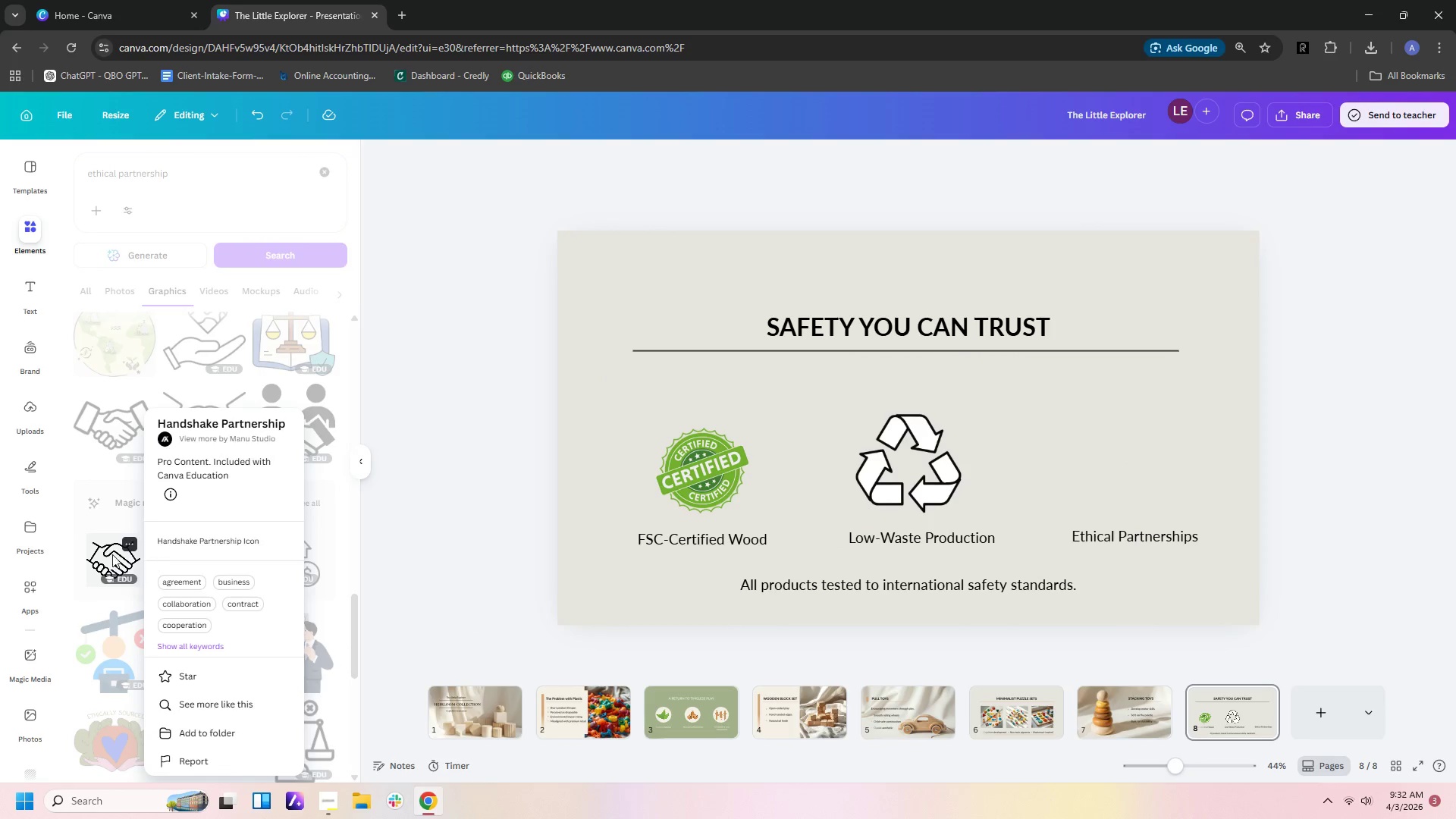 
double_click([108, 554])
 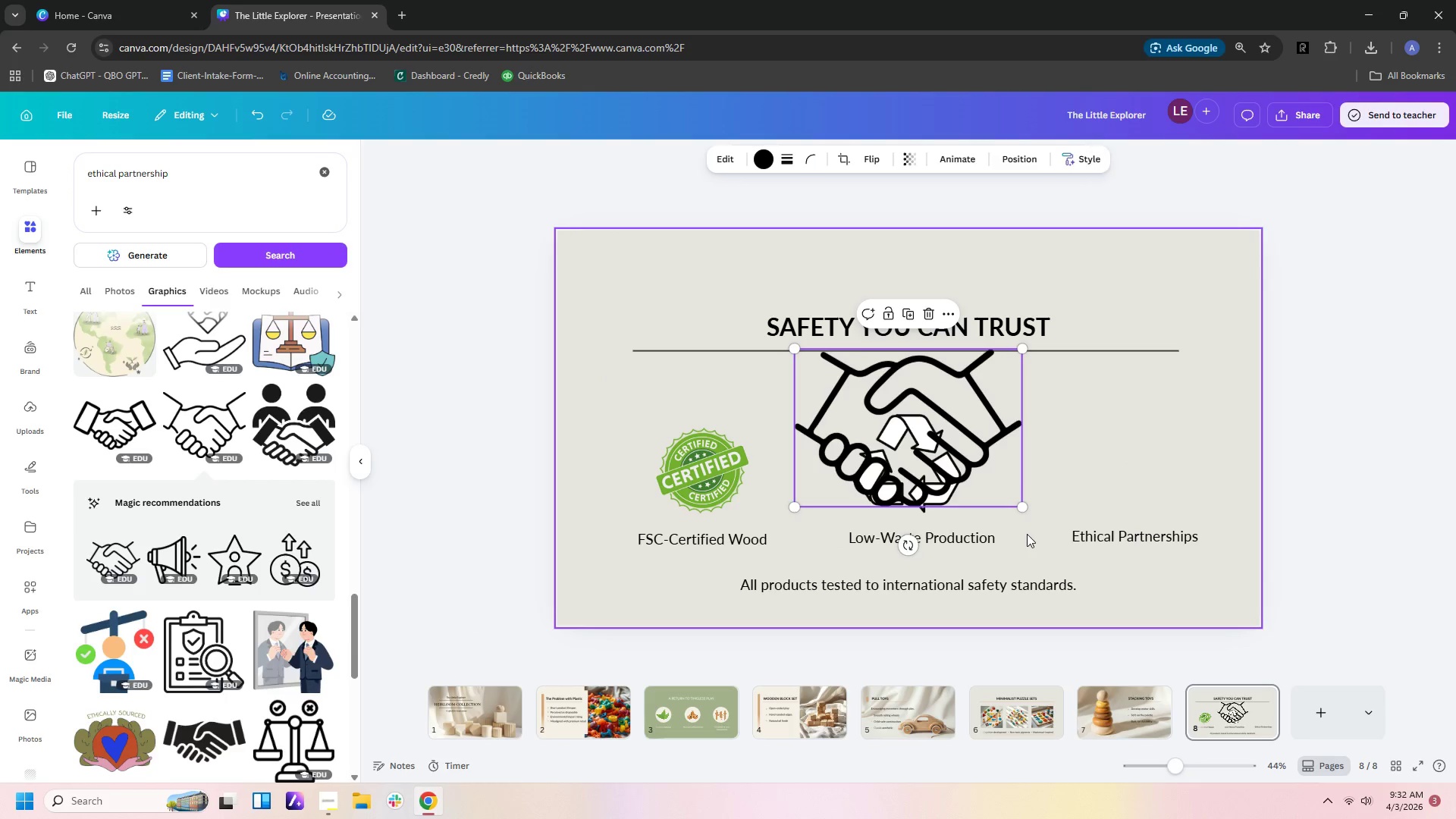 
key(Delete)
 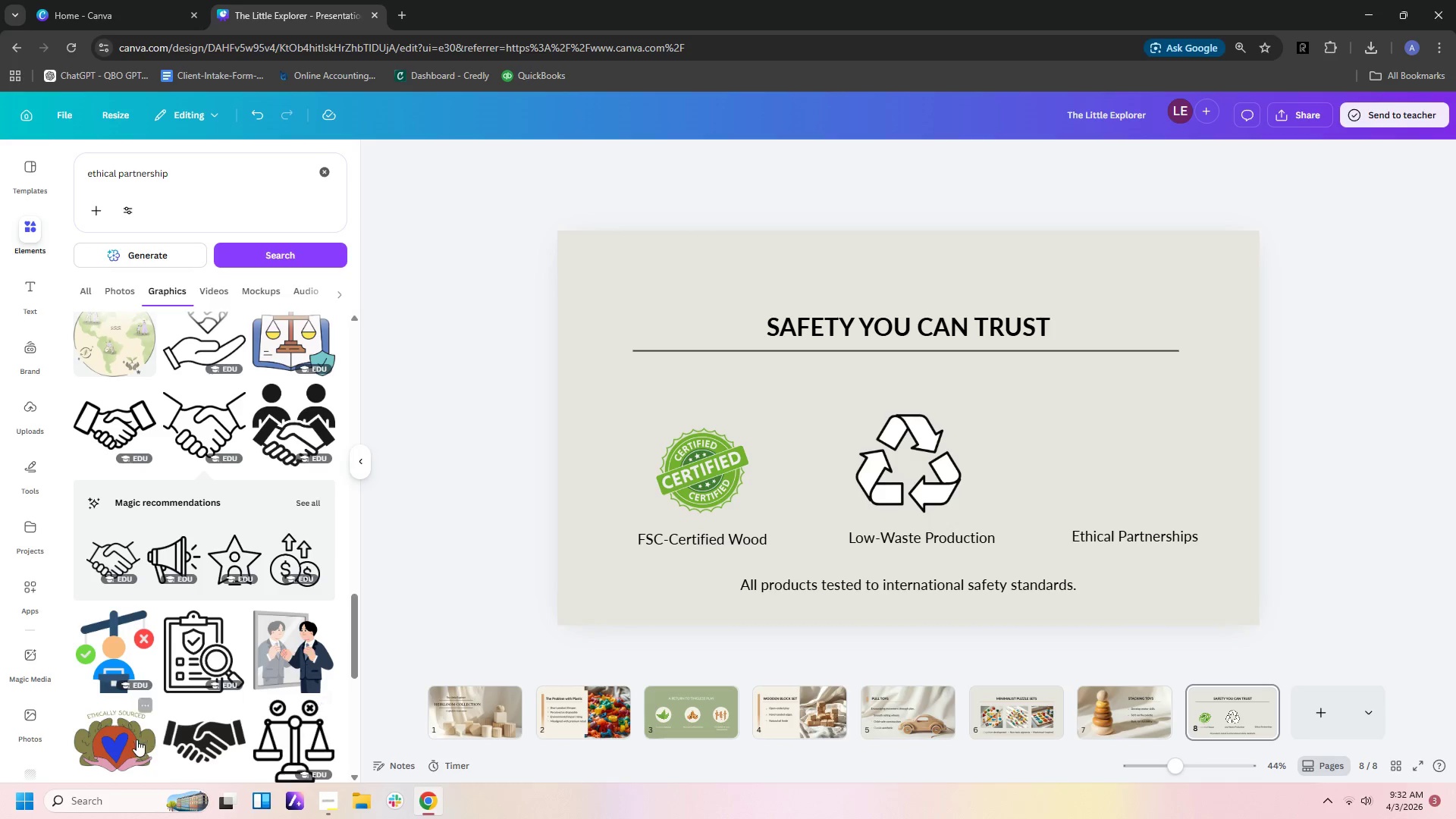 
left_click([183, 729])
 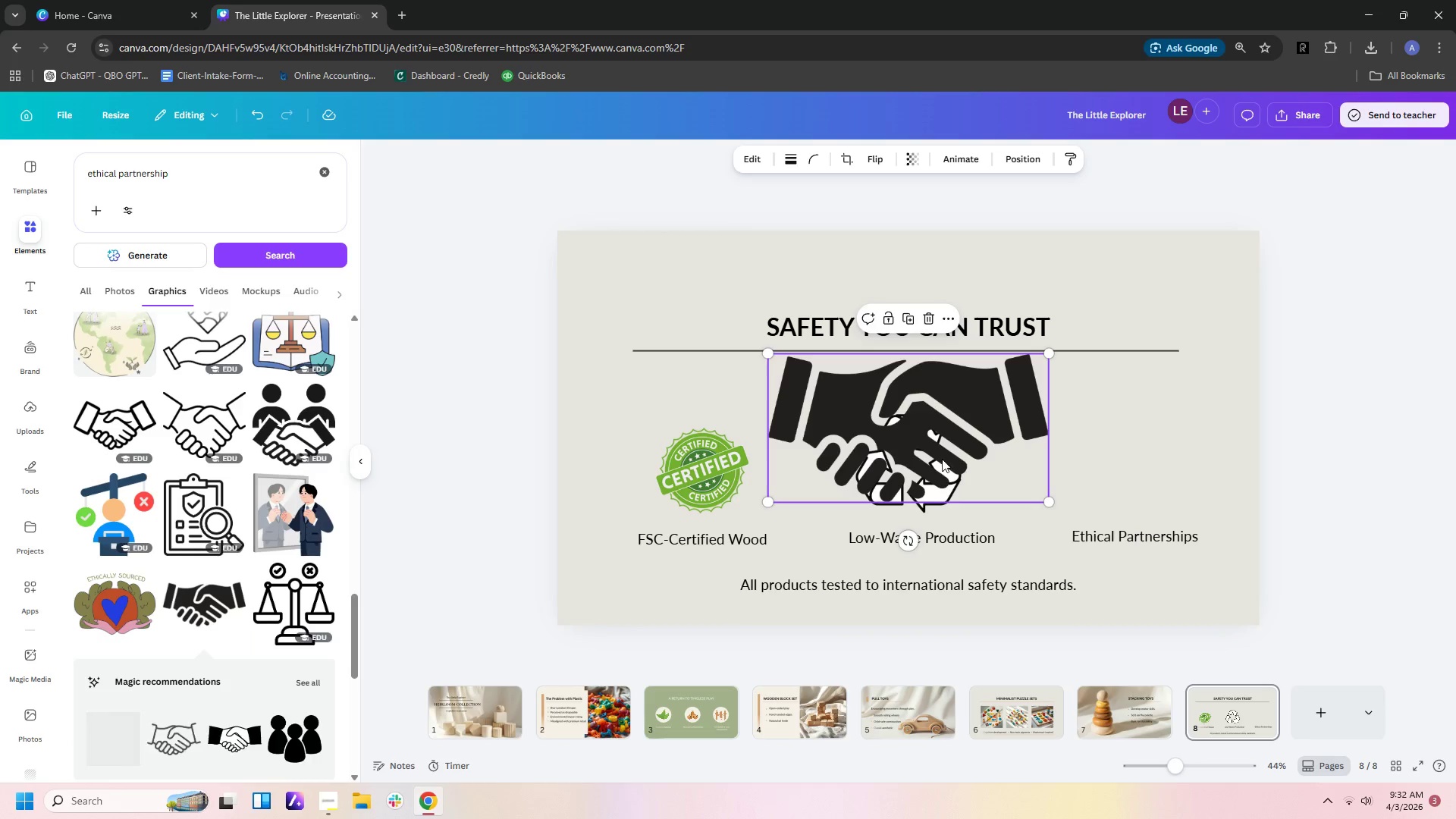 
left_click_drag(start_coordinate=[952, 401], to_coordinate=[1193, 415])
 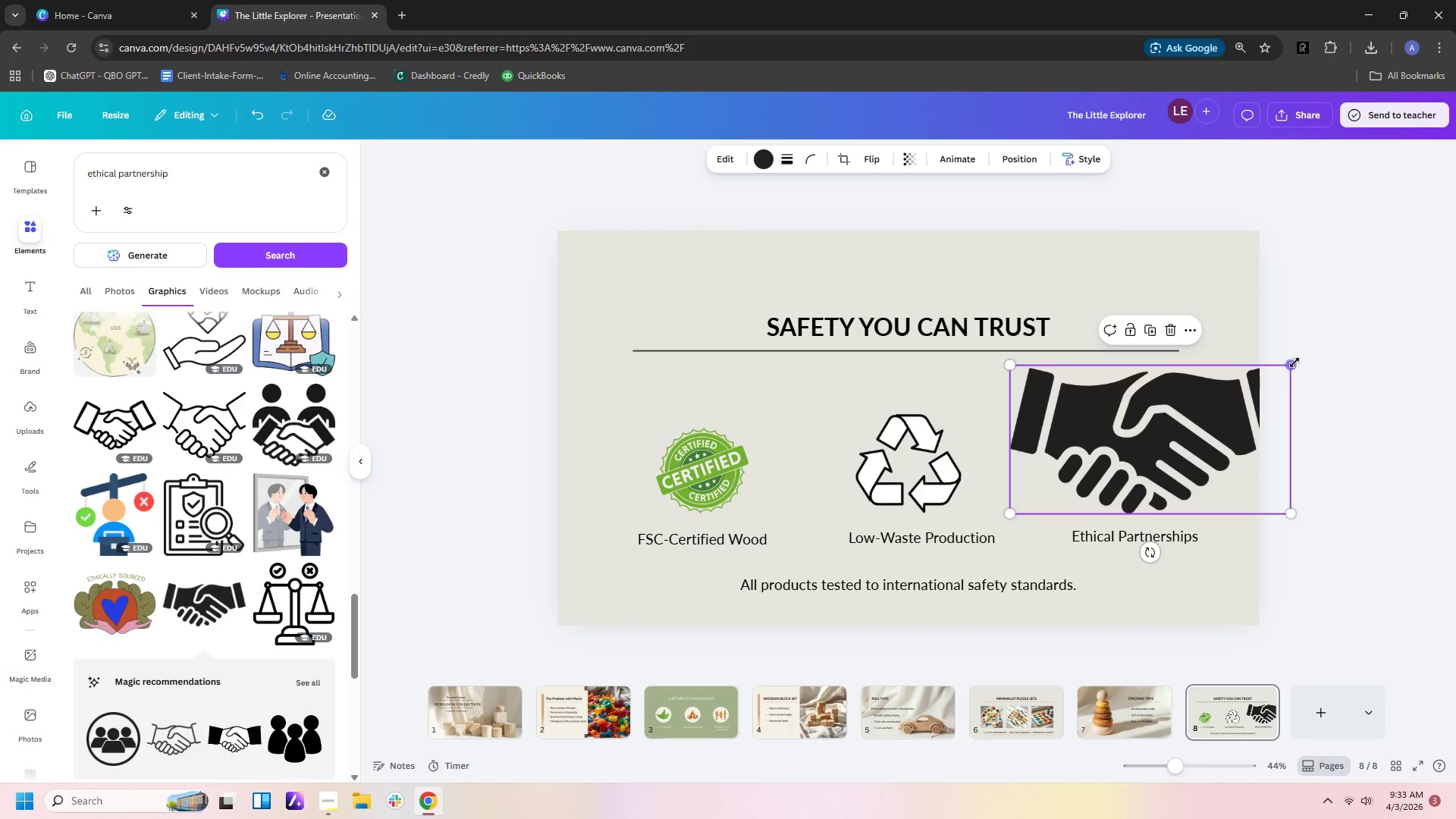 
left_click_drag(start_coordinate=[1294, 362], to_coordinate=[1168, 444])
 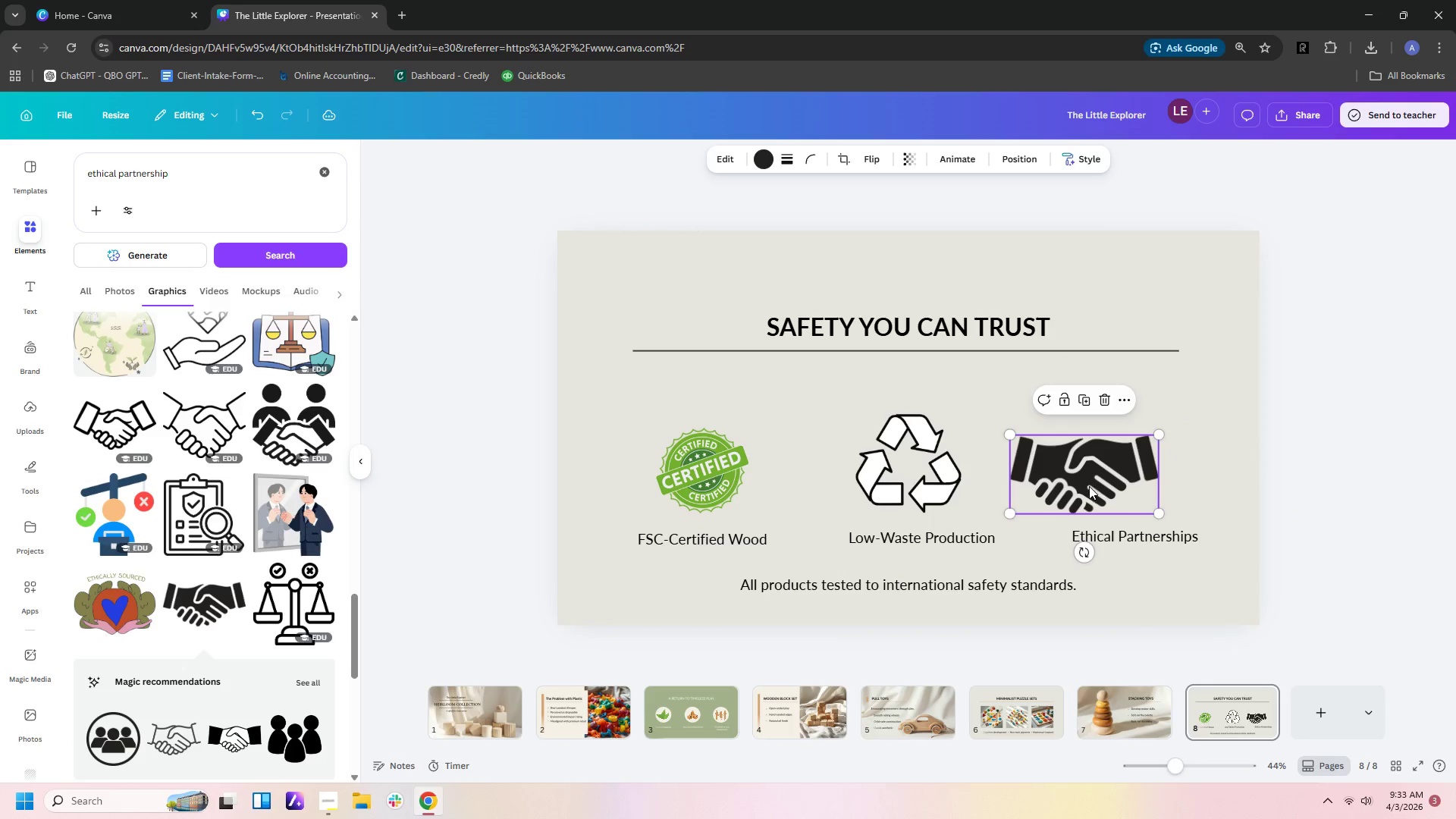 
left_click_drag(start_coordinate=[1089, 486], to_coordinate=[1132, 484])
 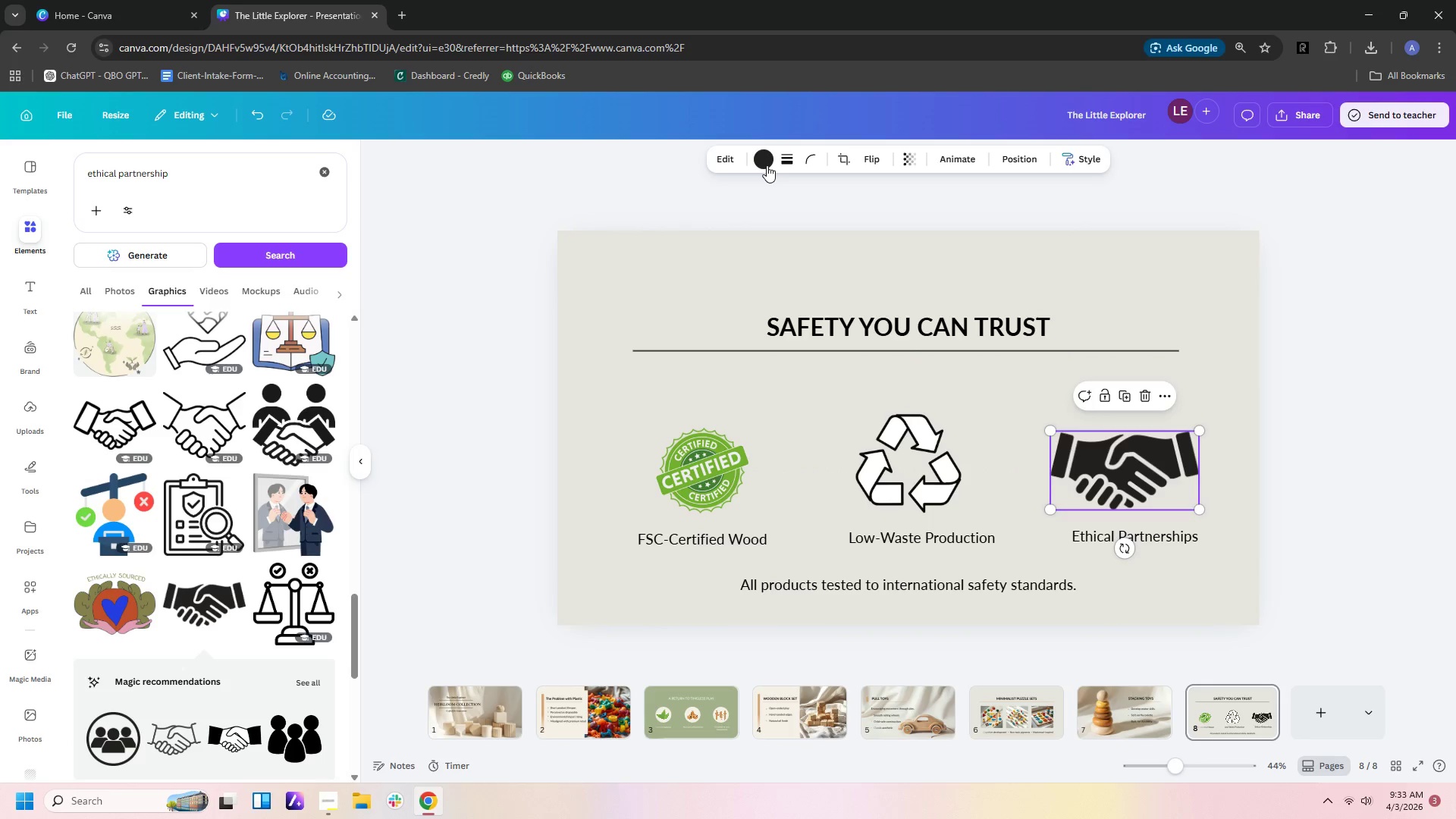 
left_click([769, 169])
 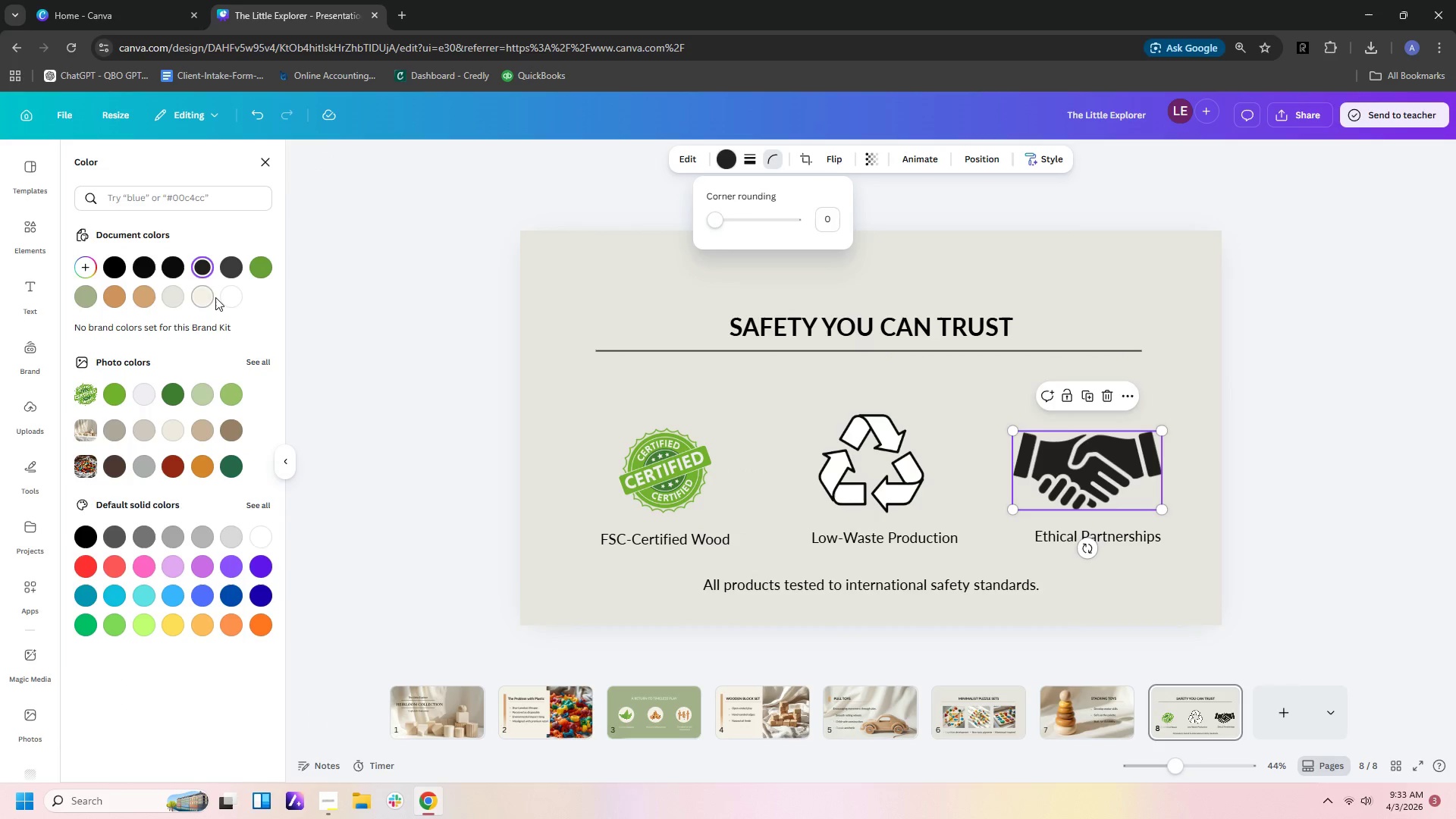 
left_click([206, 295])
 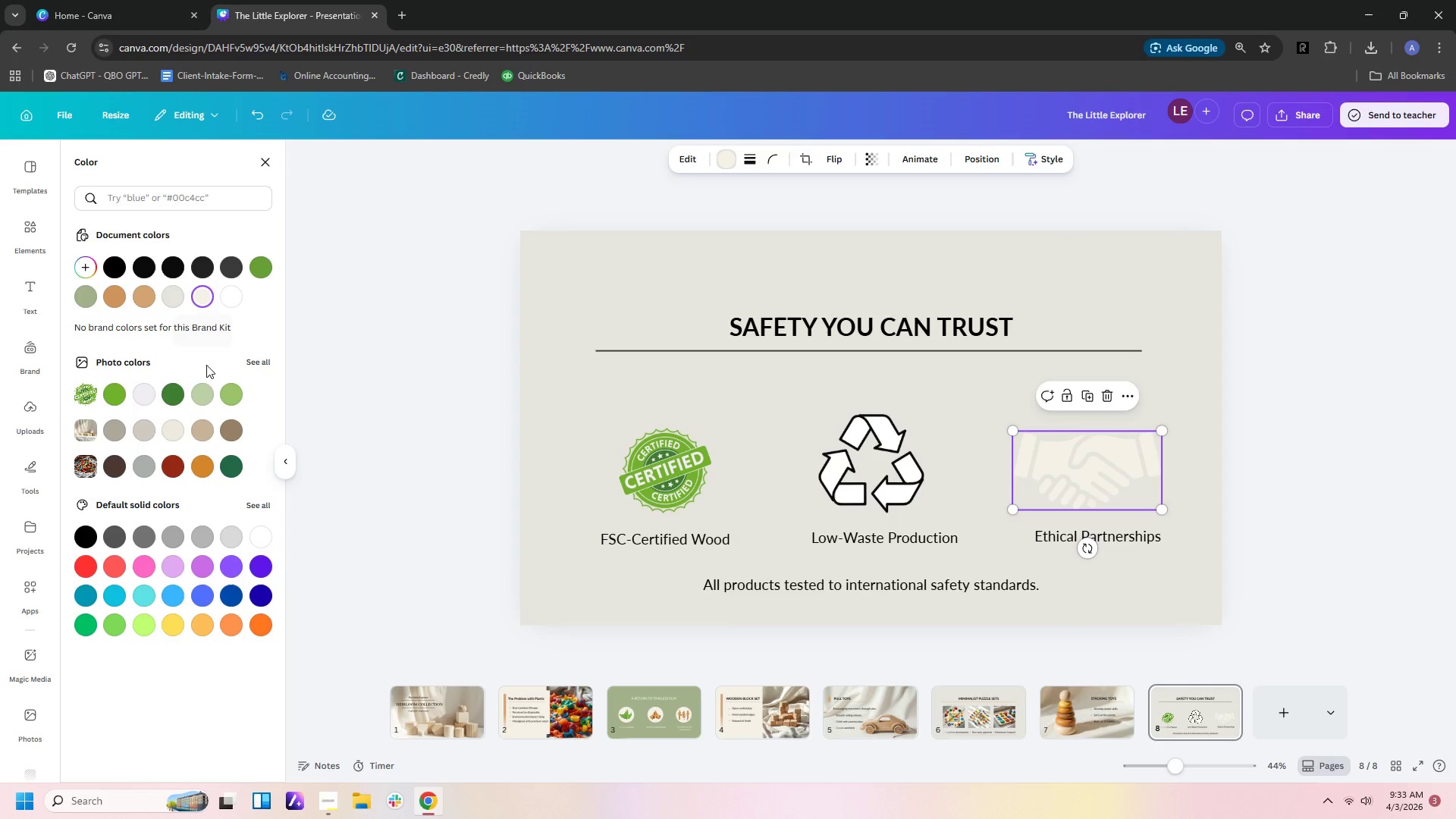 
left_click([150, 391])
 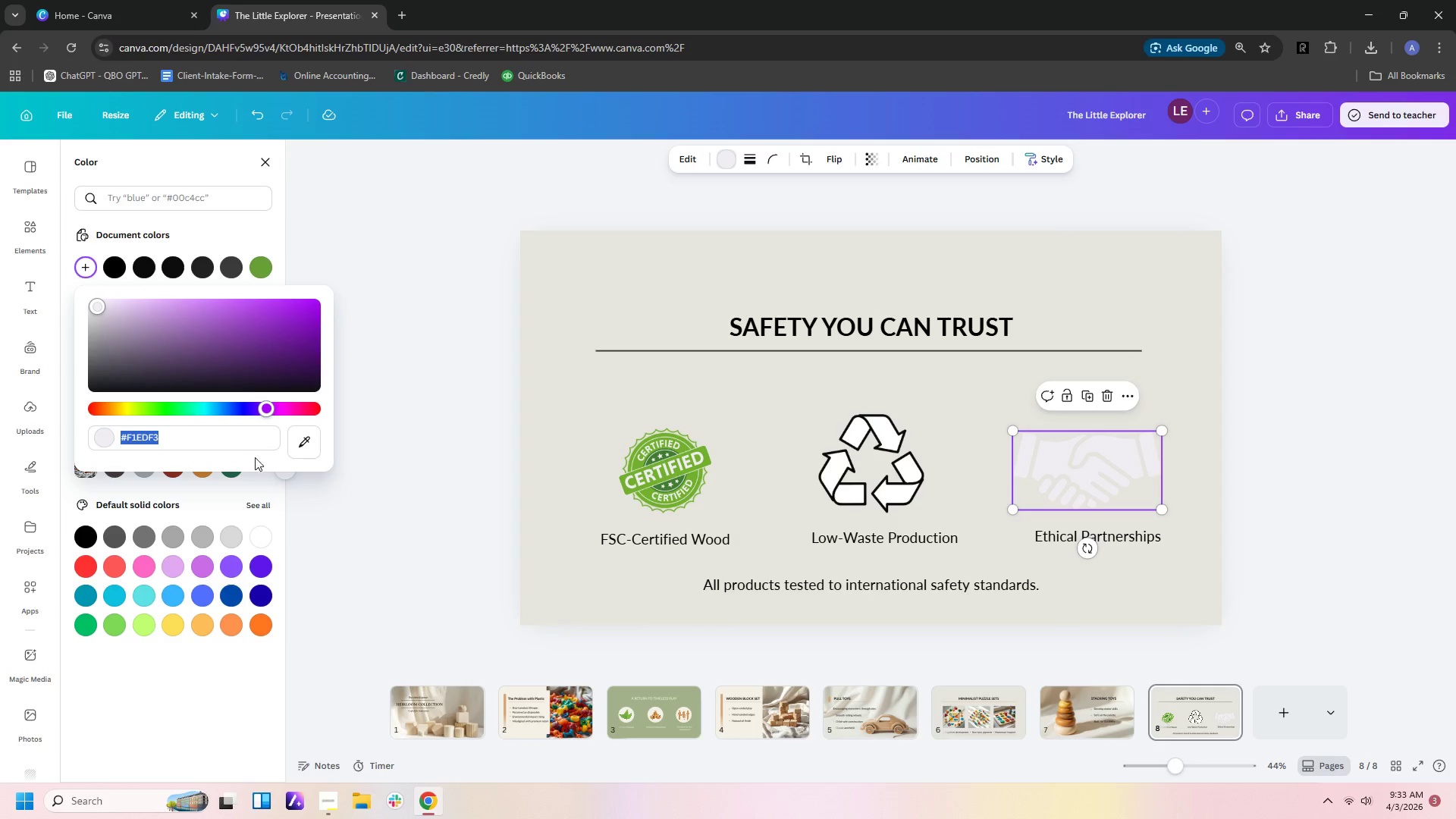 
left_click([299, 443])
 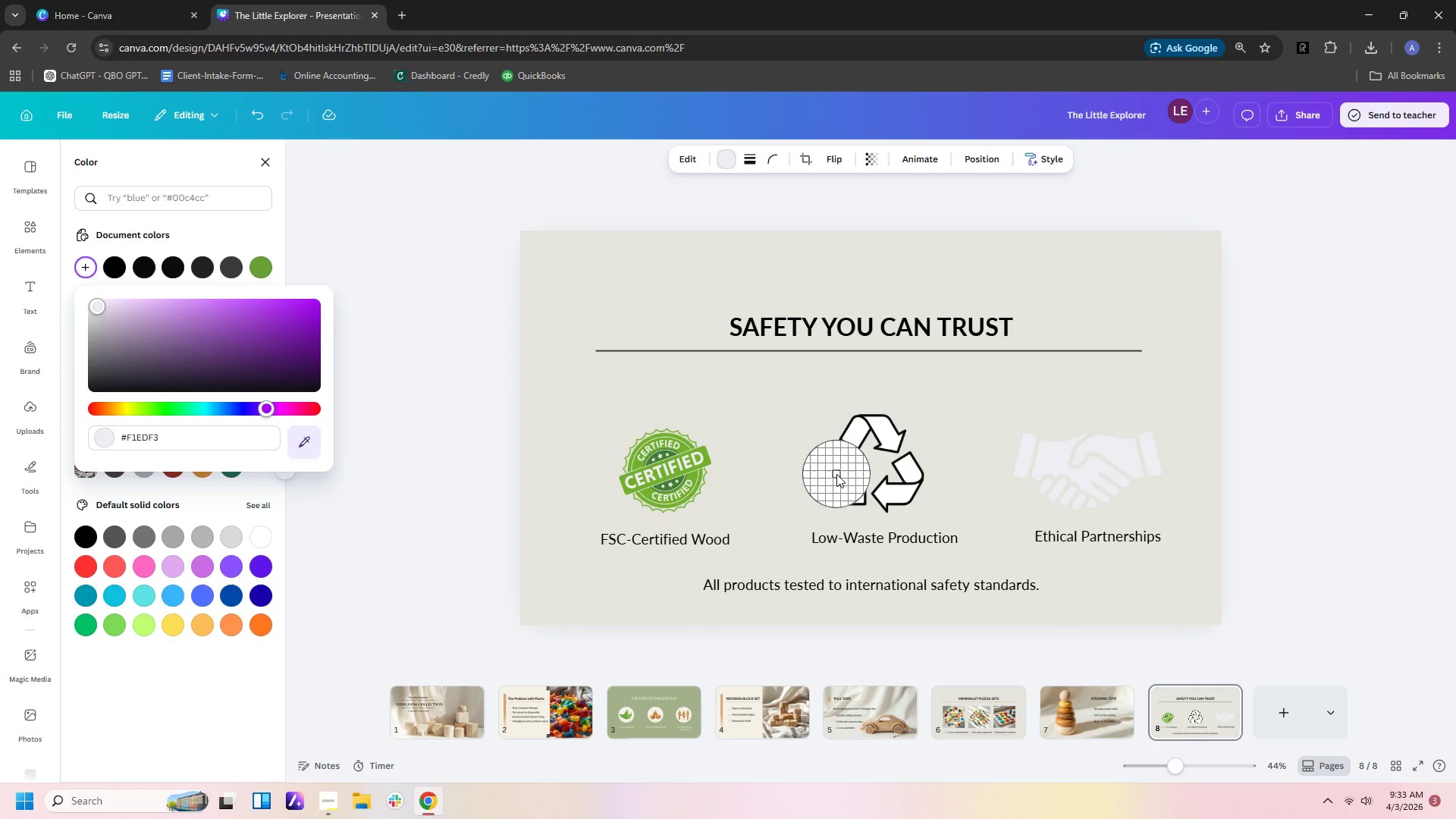 
left_click([836, 474])
 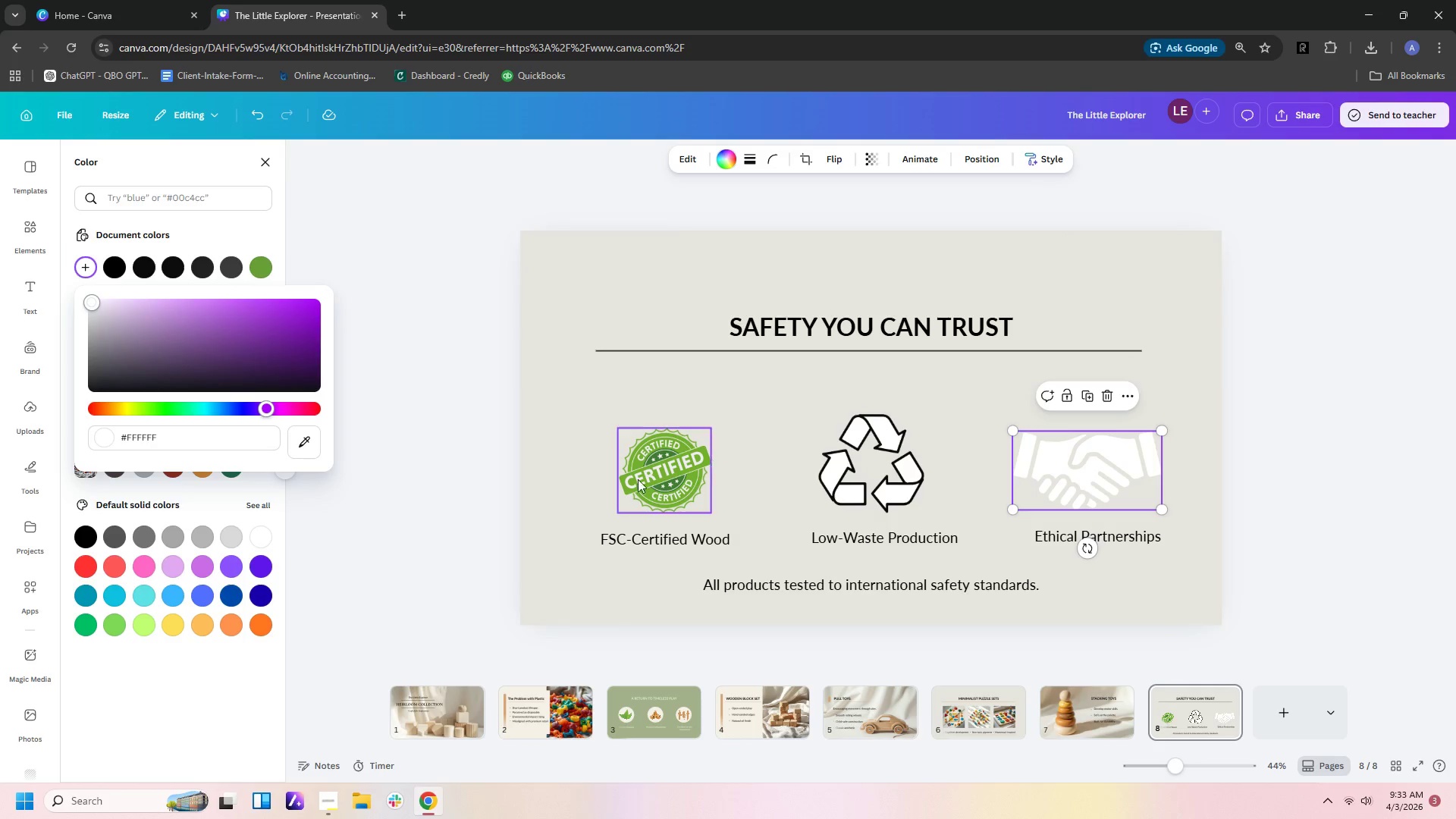 
left_click([644, 477])
 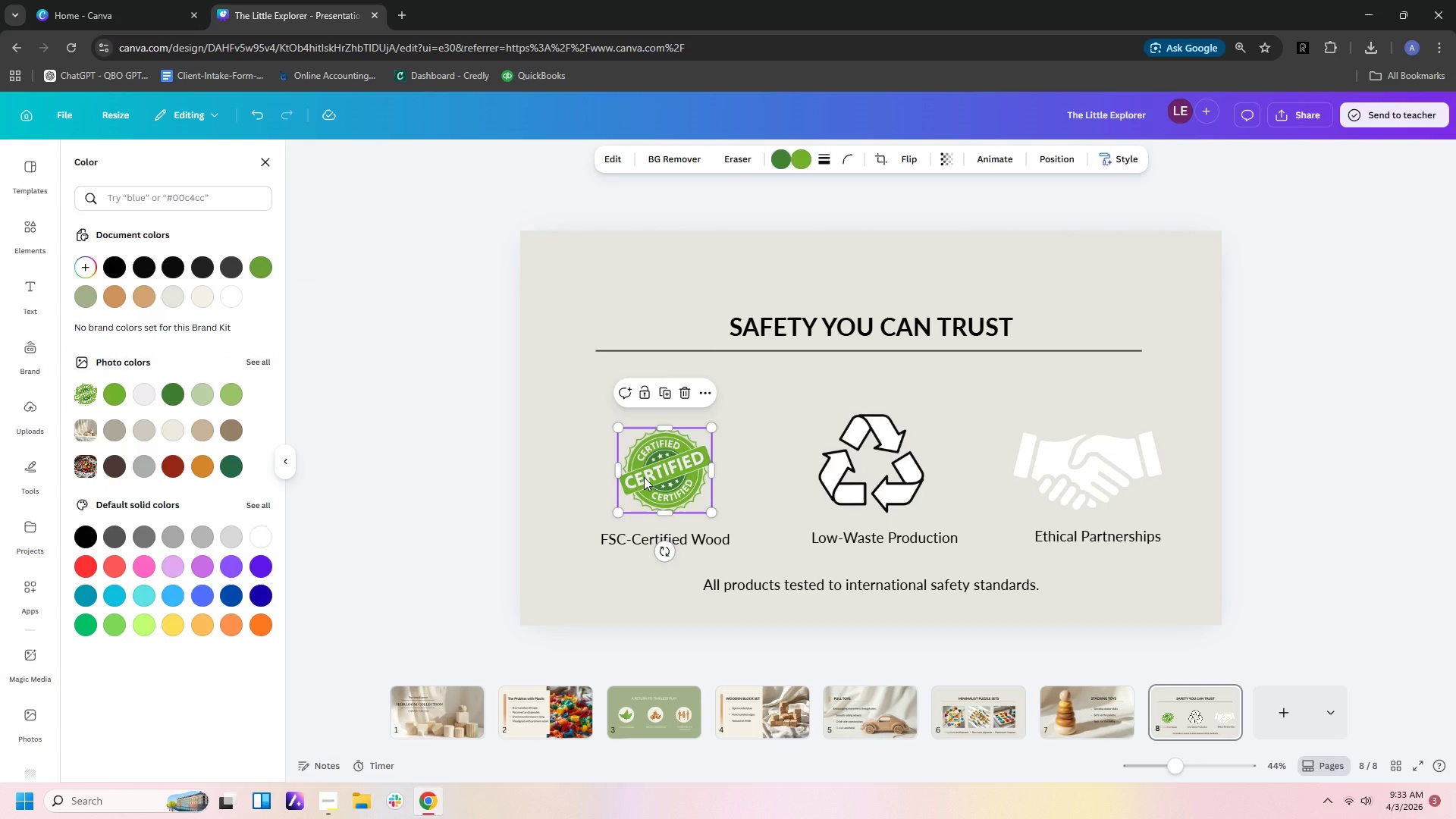 
key(Delete)
 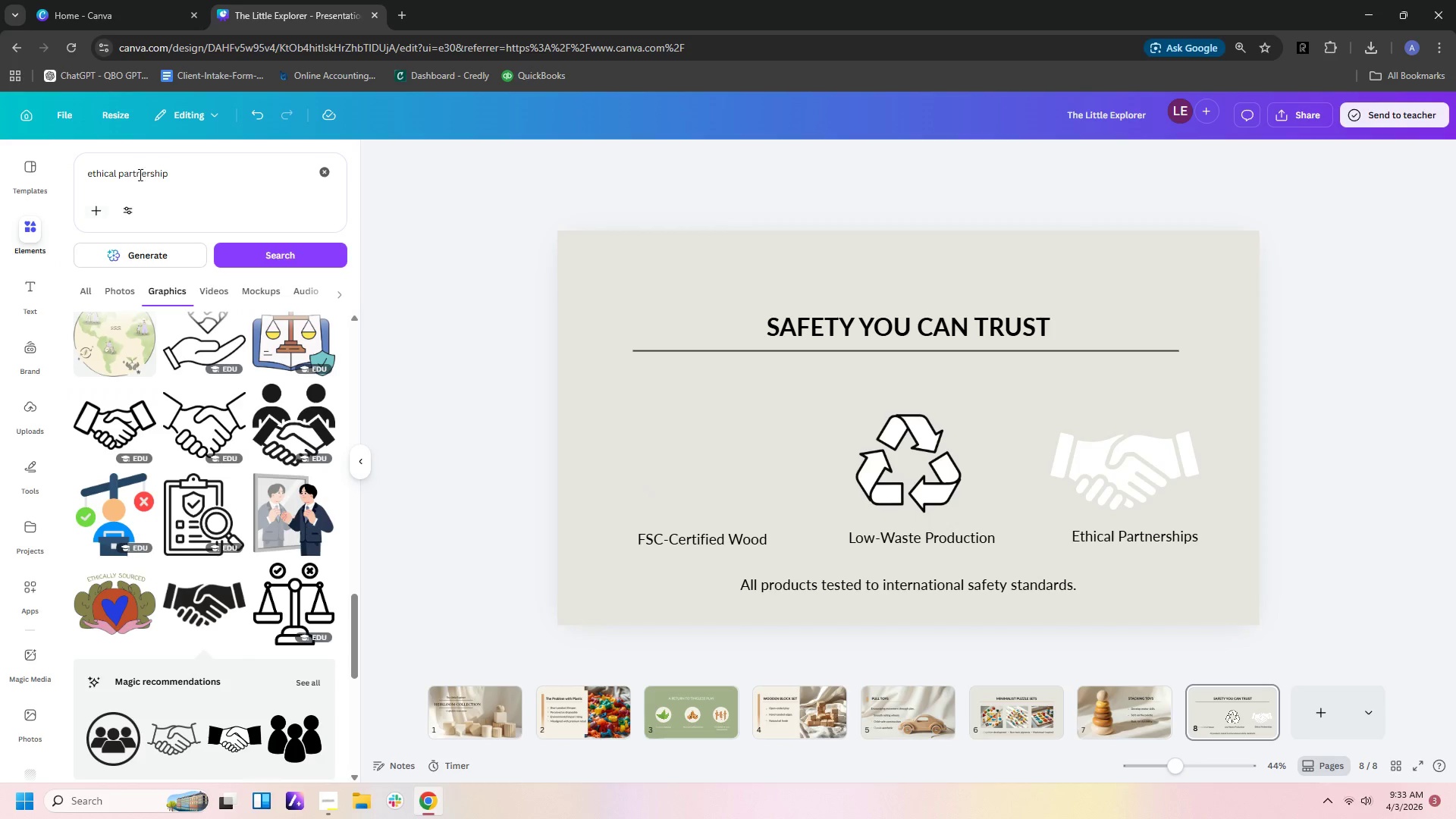 
left_click_drag(start_coordinate=[215, 170], to_coordinate=[0, 186])
 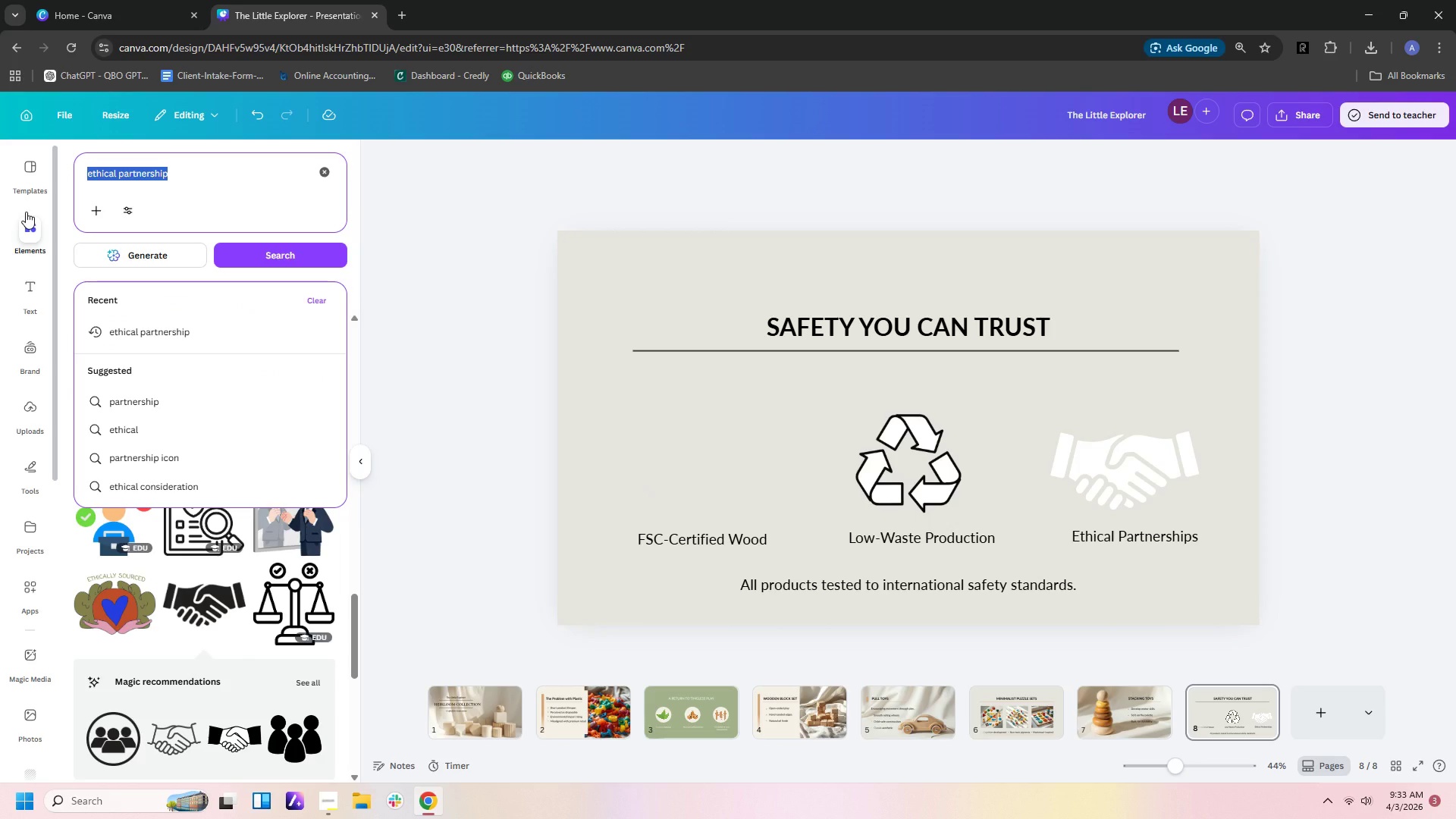 
type(certified woos)
key(Backspace)
type(d)
 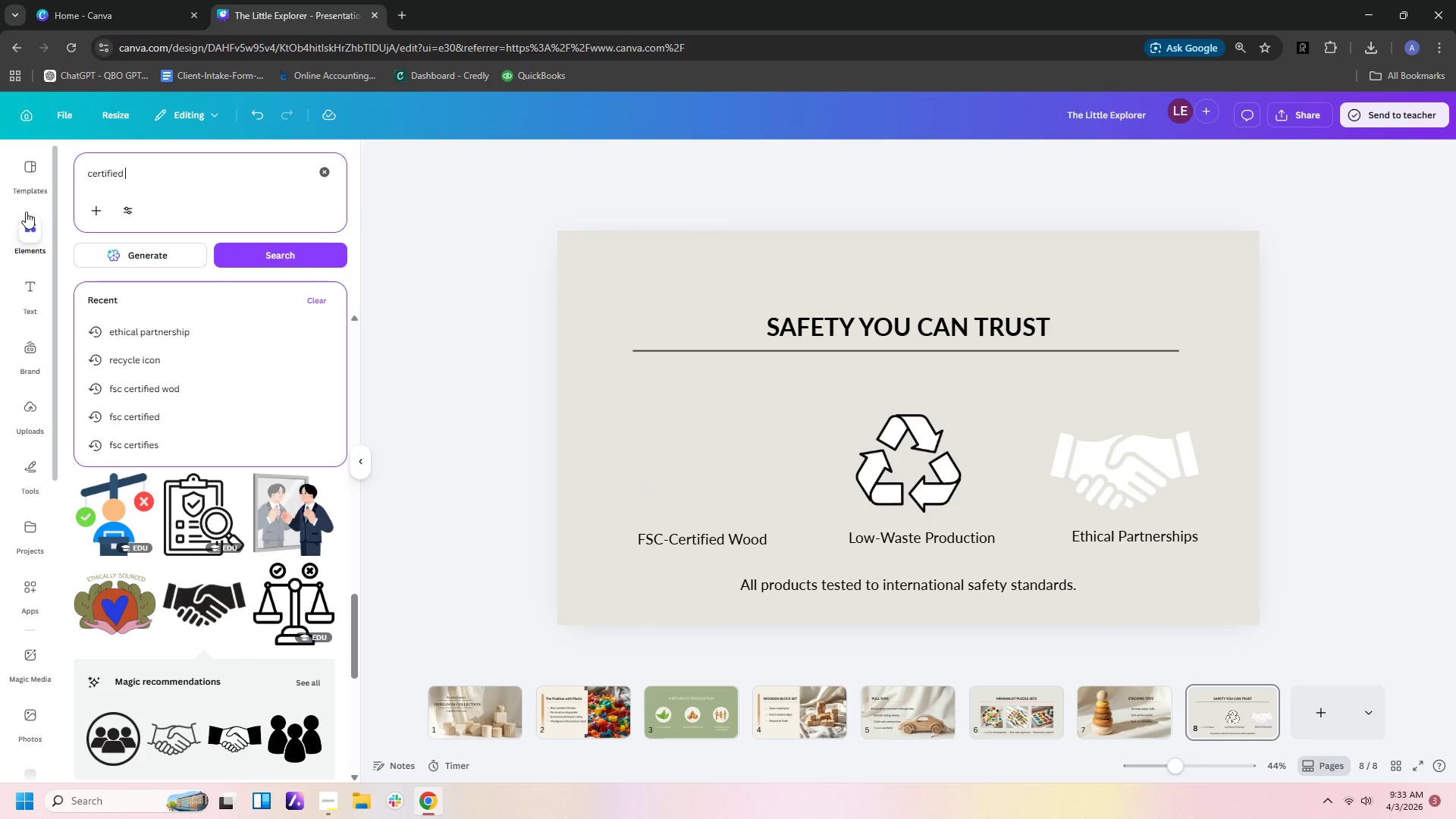 
key(Enter)
 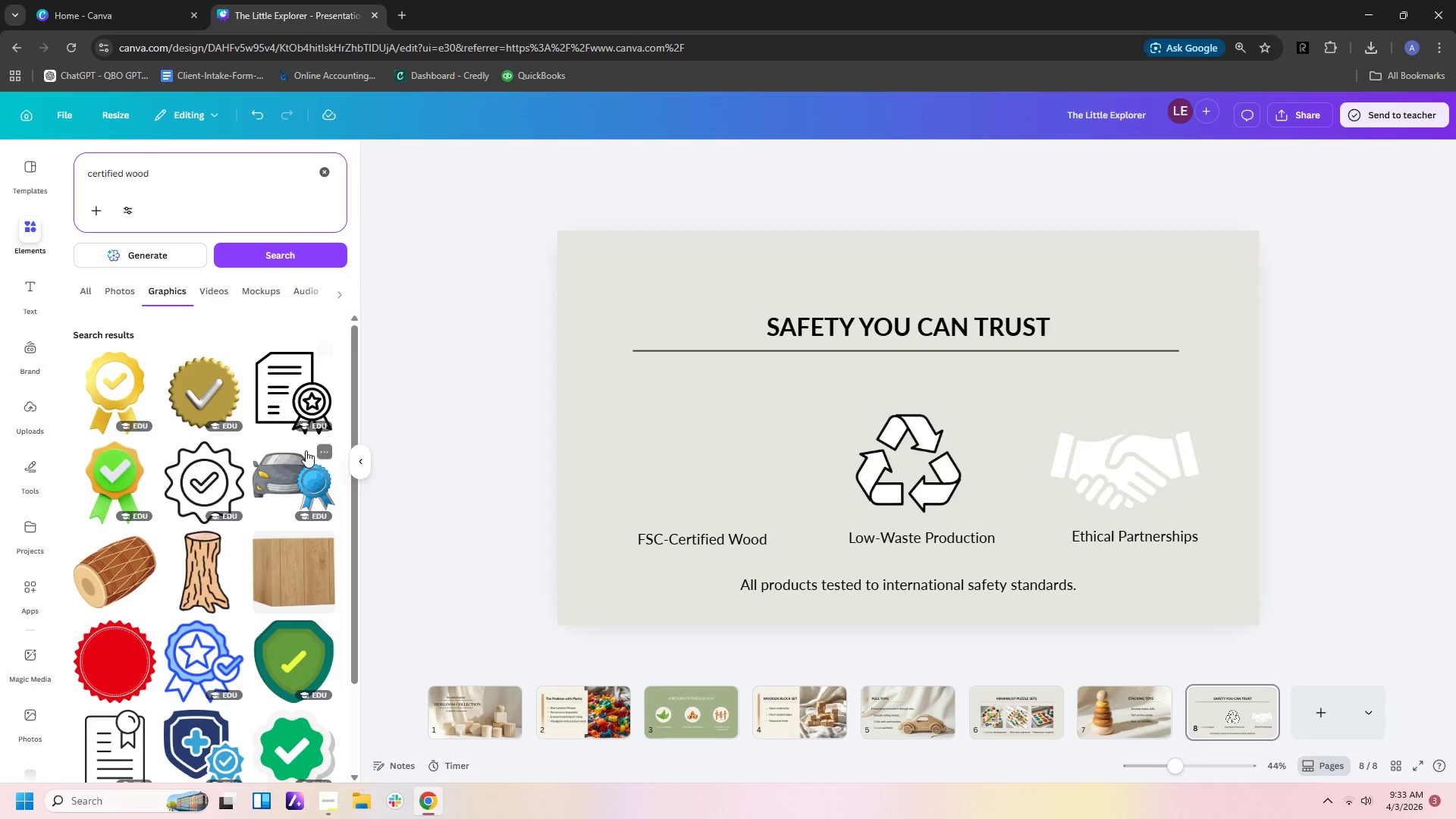 
wait(5.94)
 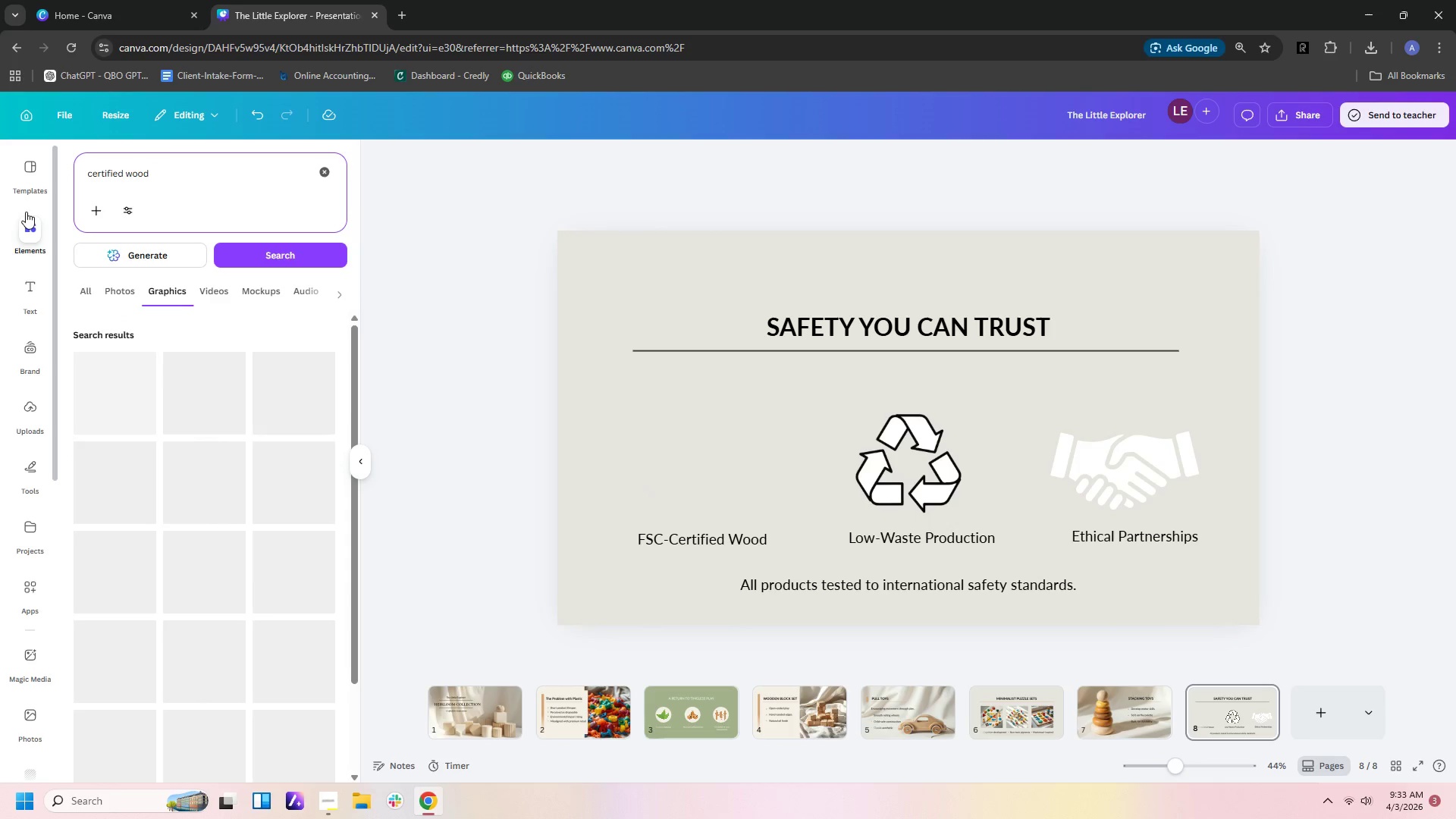 
scroll: coordinate [267, 598], scroll_direction: down, amount: 9.0
 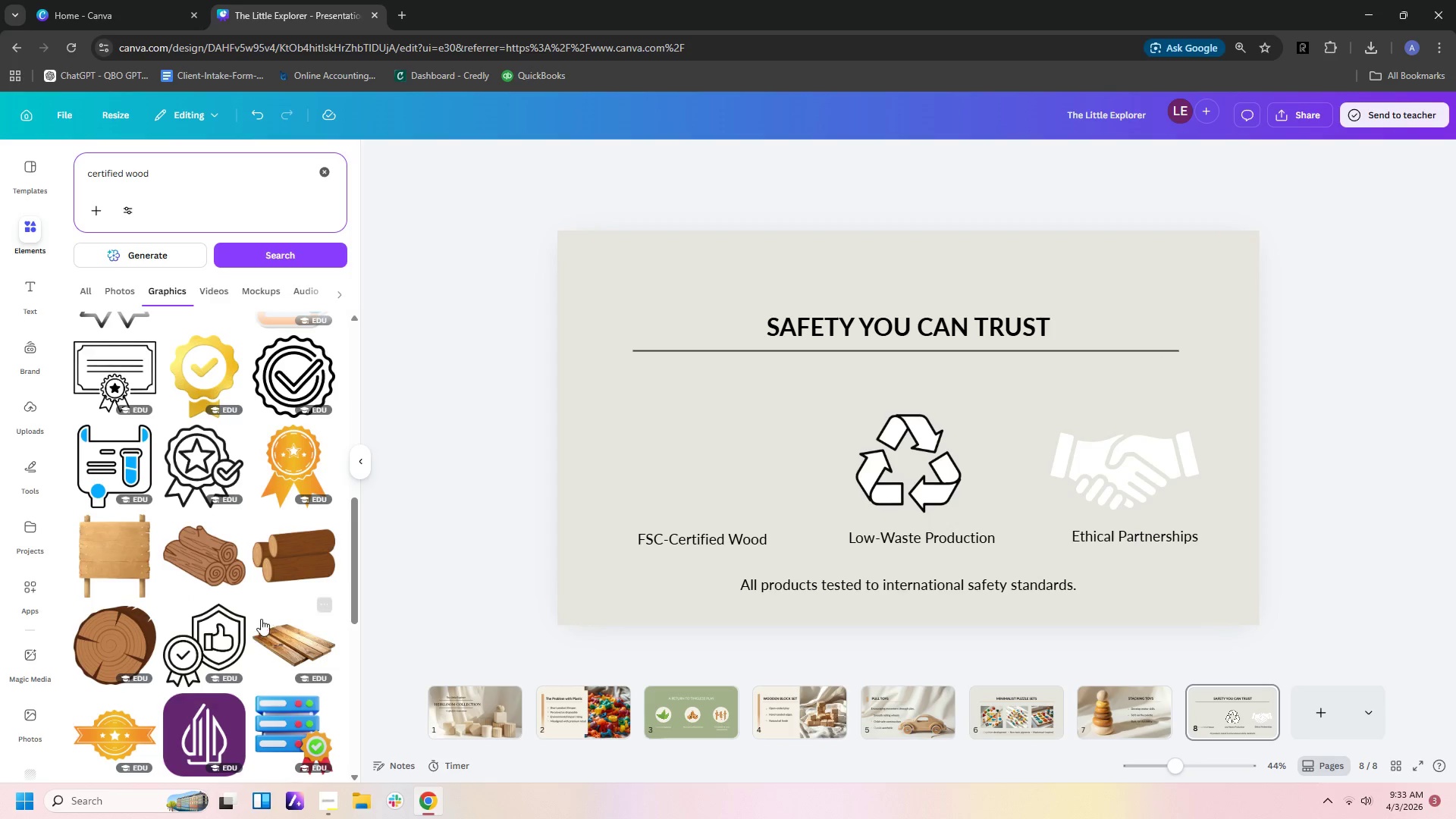 
left_click([221, 642])
 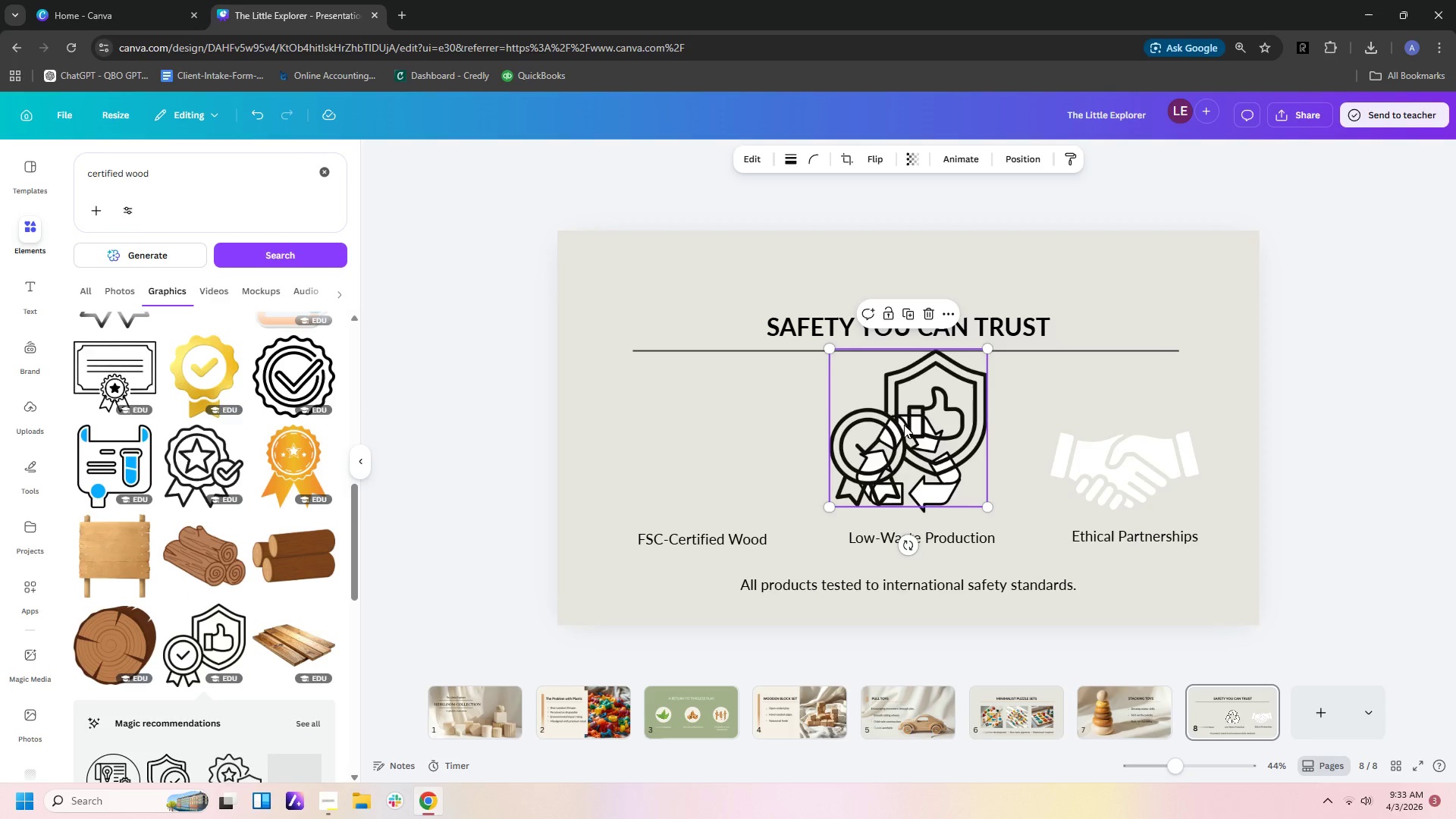 
left_click_drag(start_coordinate=[942, 406], to_coordinate=[743, 422])
 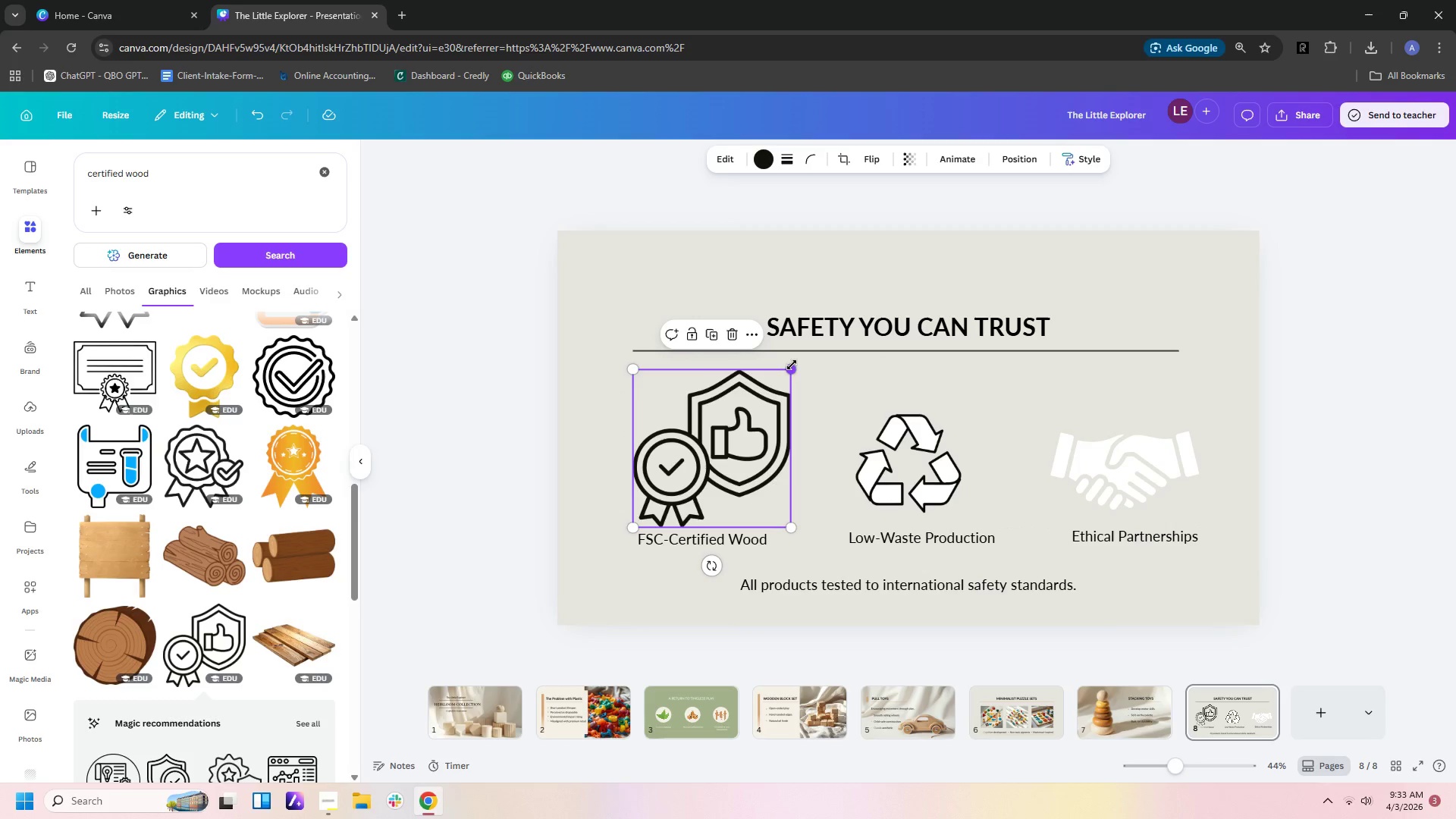 
left_click_drag(start_coordinate=[792, 365], to_coordinate=[727, 458])
 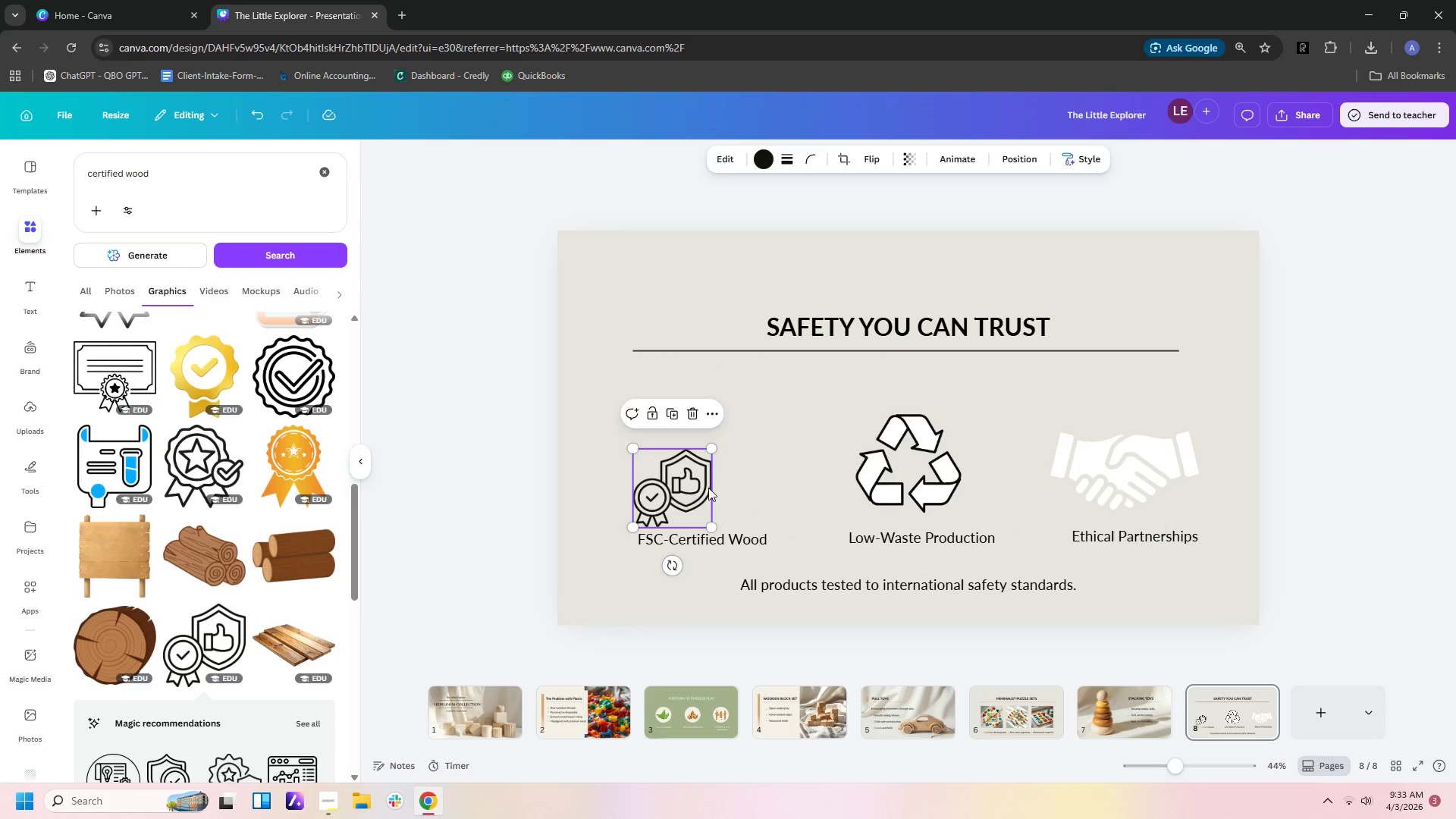 
left_click_drag(start_coordinate=[687, 488], to_coordinate=[722, 478])
 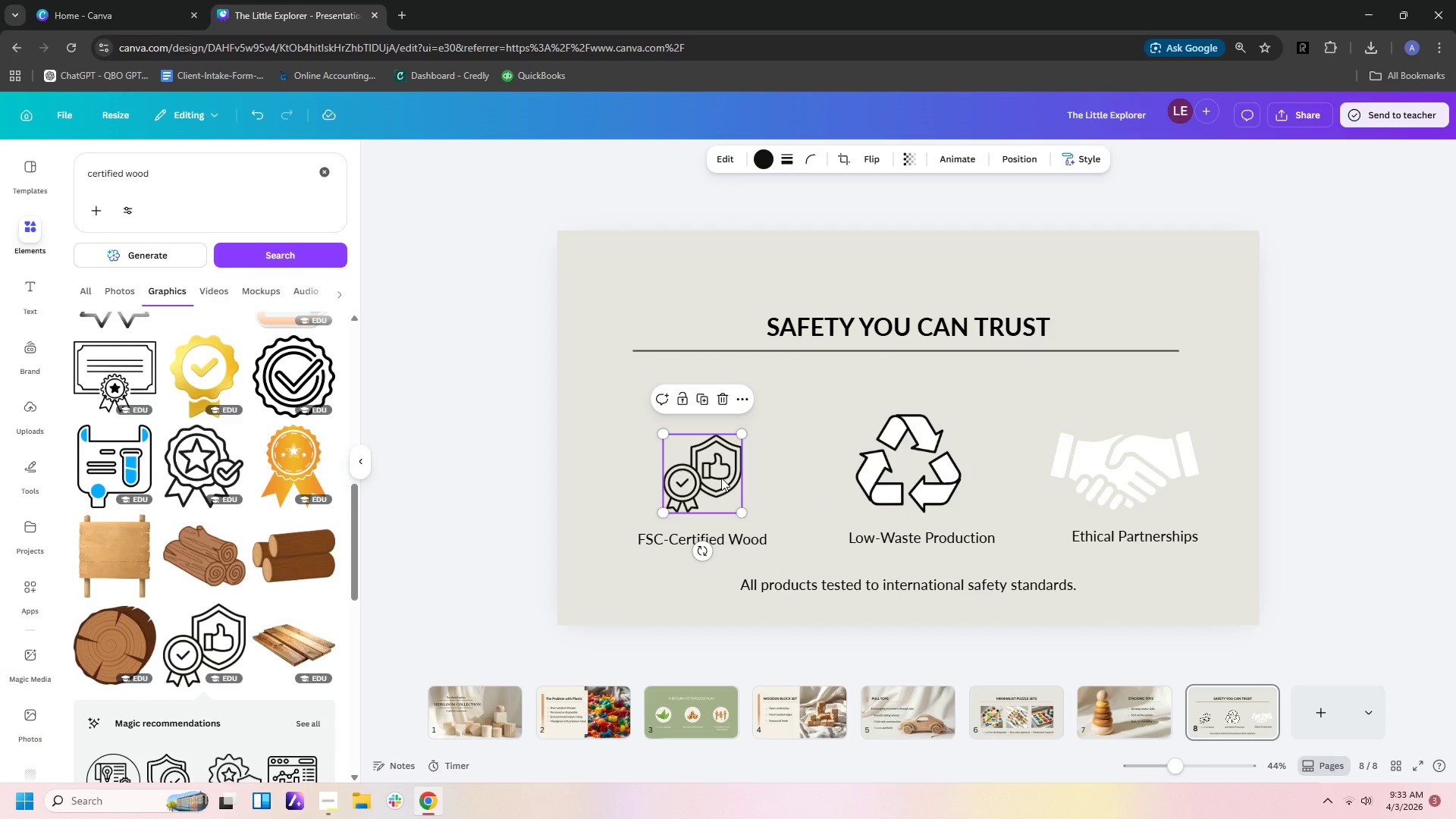 
wait(6.38)
 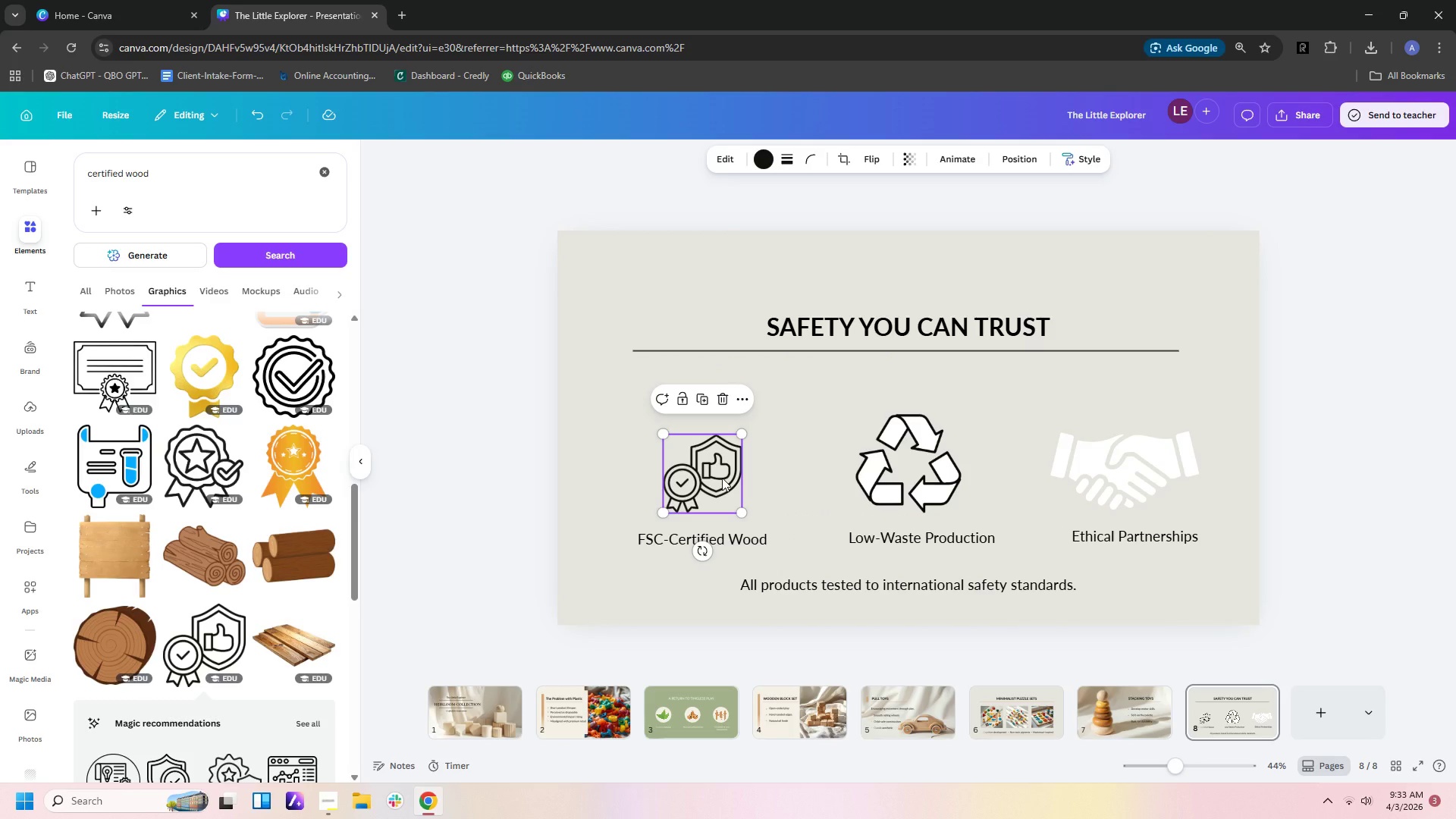 
left_click([711, 712])
 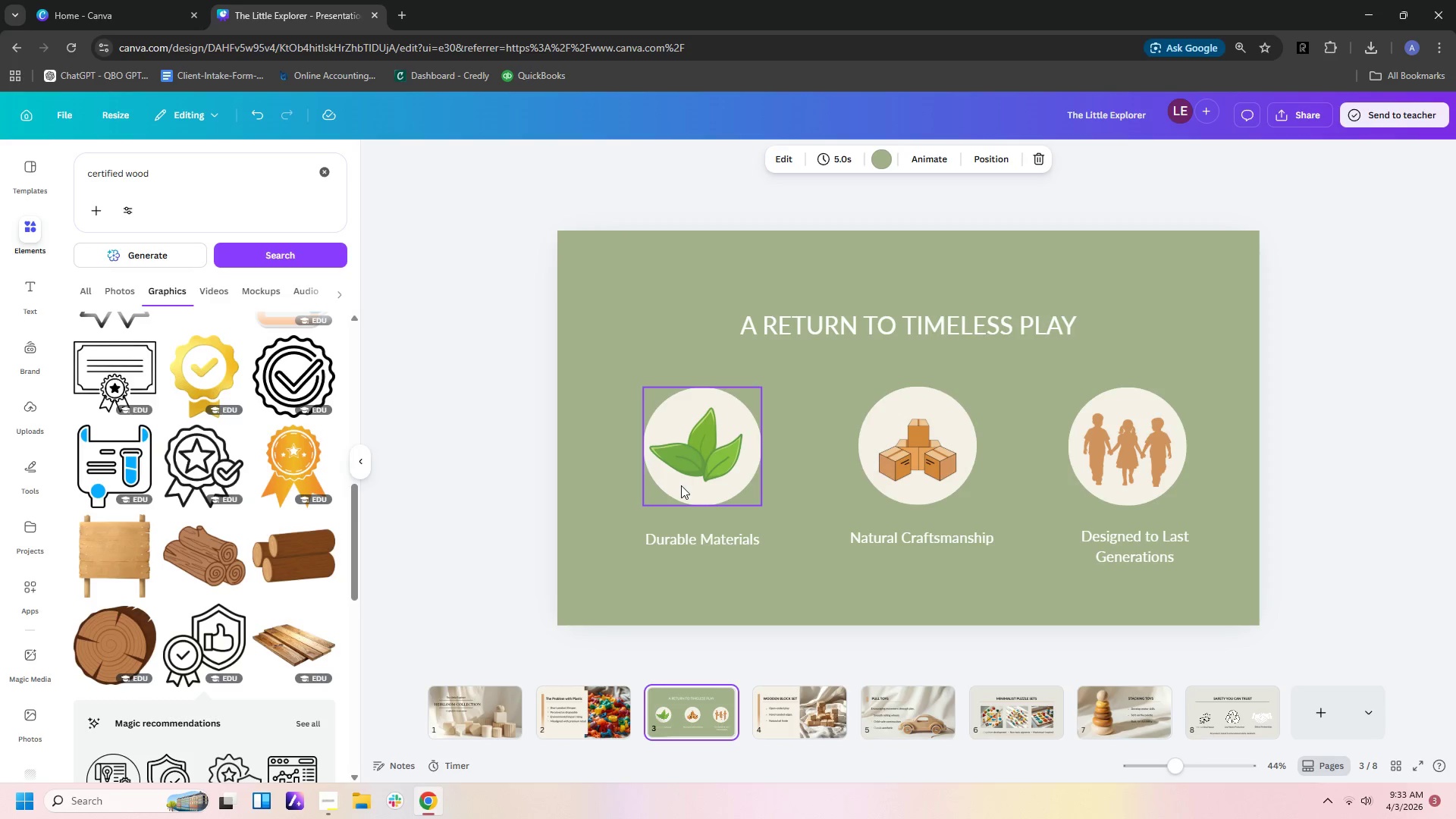 
left_click([682, 486])
 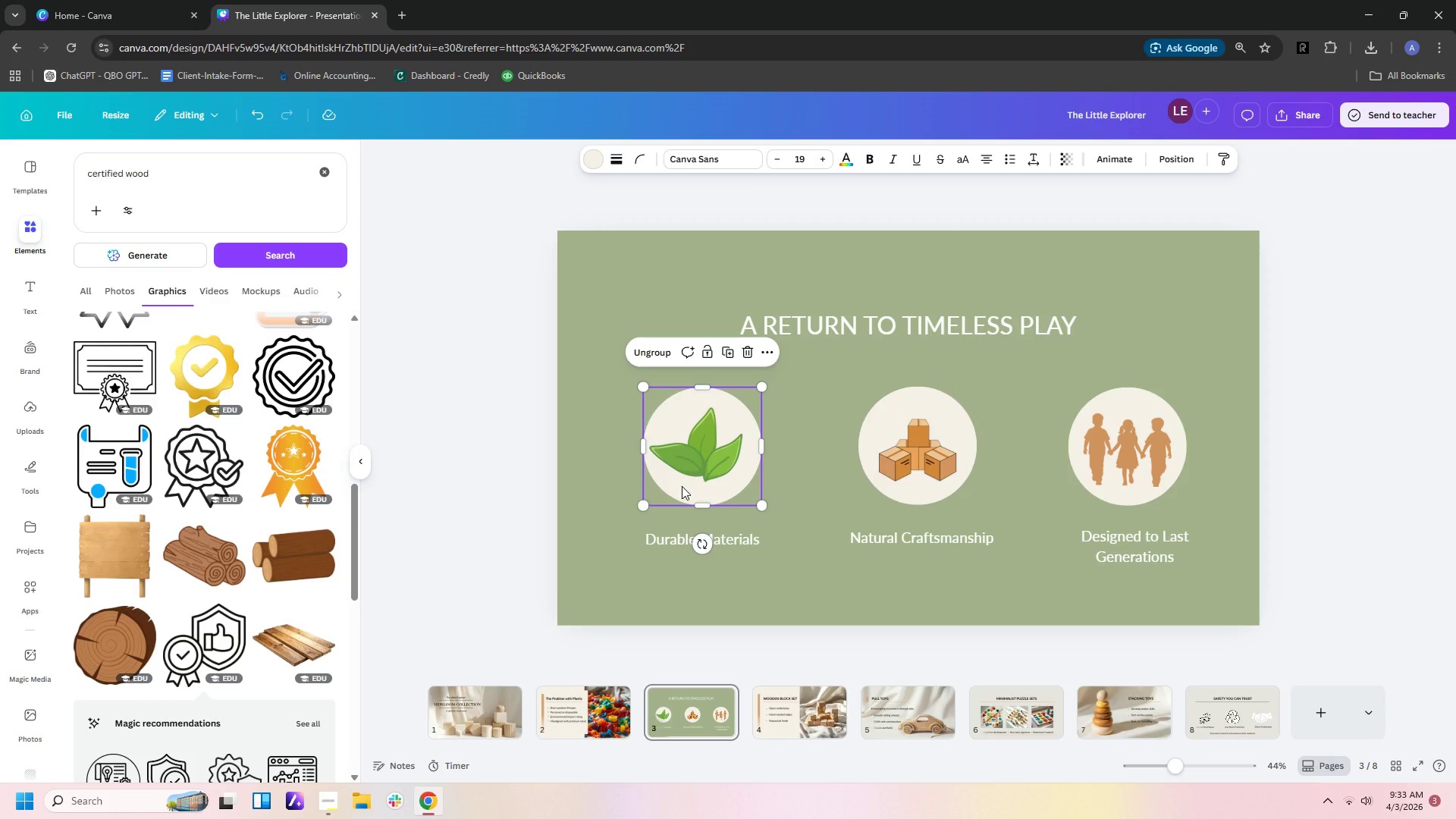 
key(Control+C)
 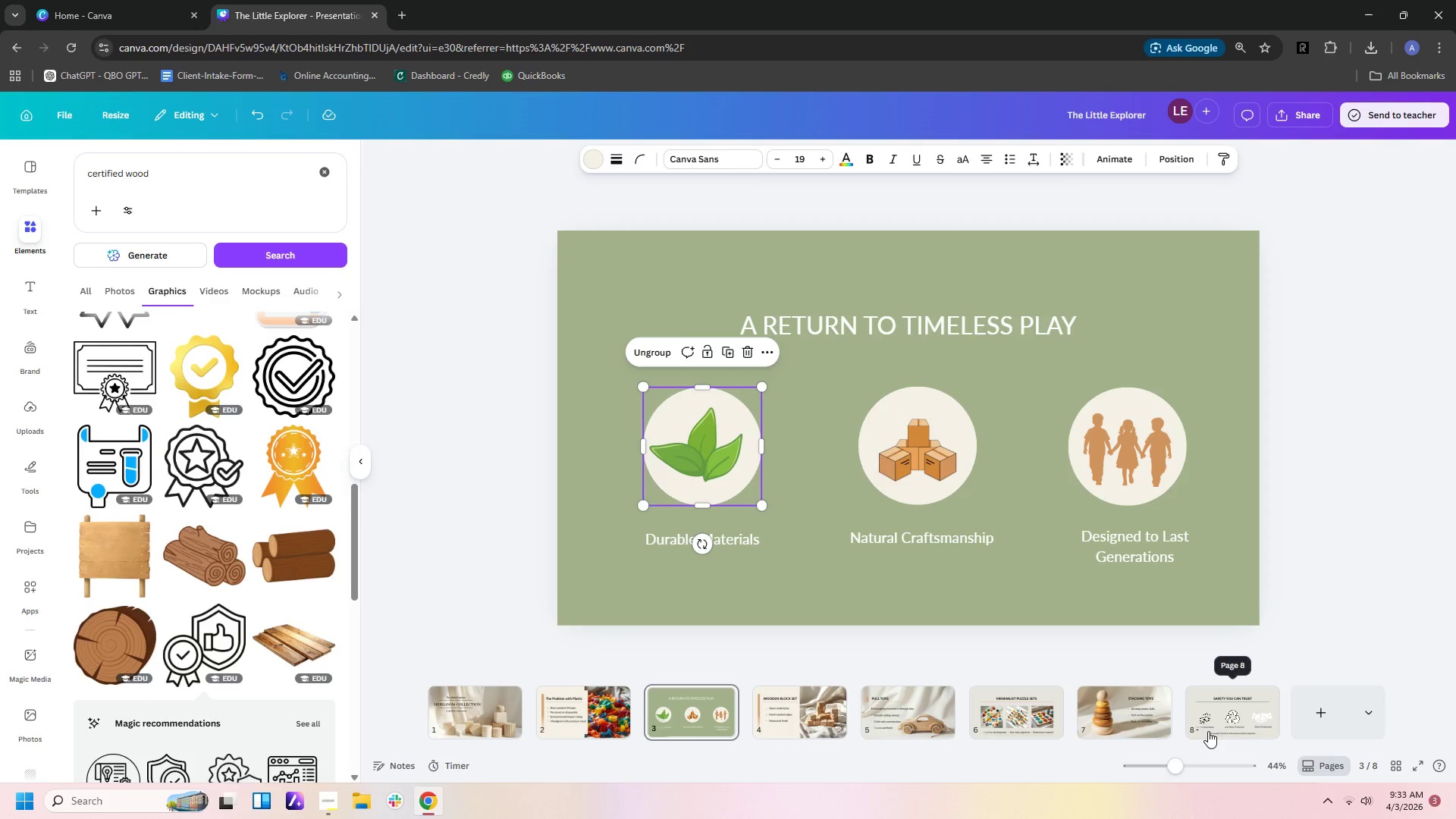 
left_click([1222, 717])
 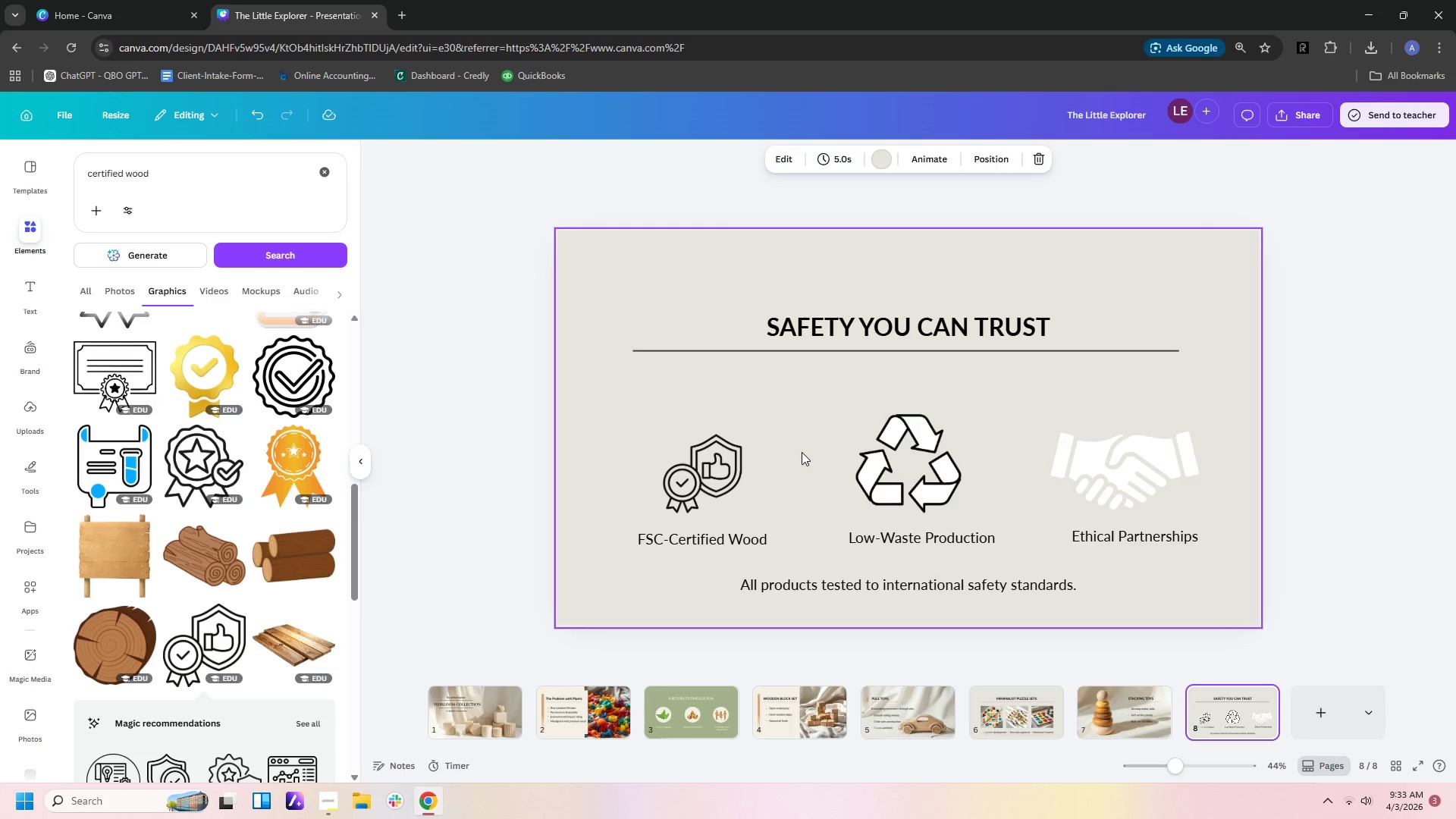 
left_click([802, 450])
 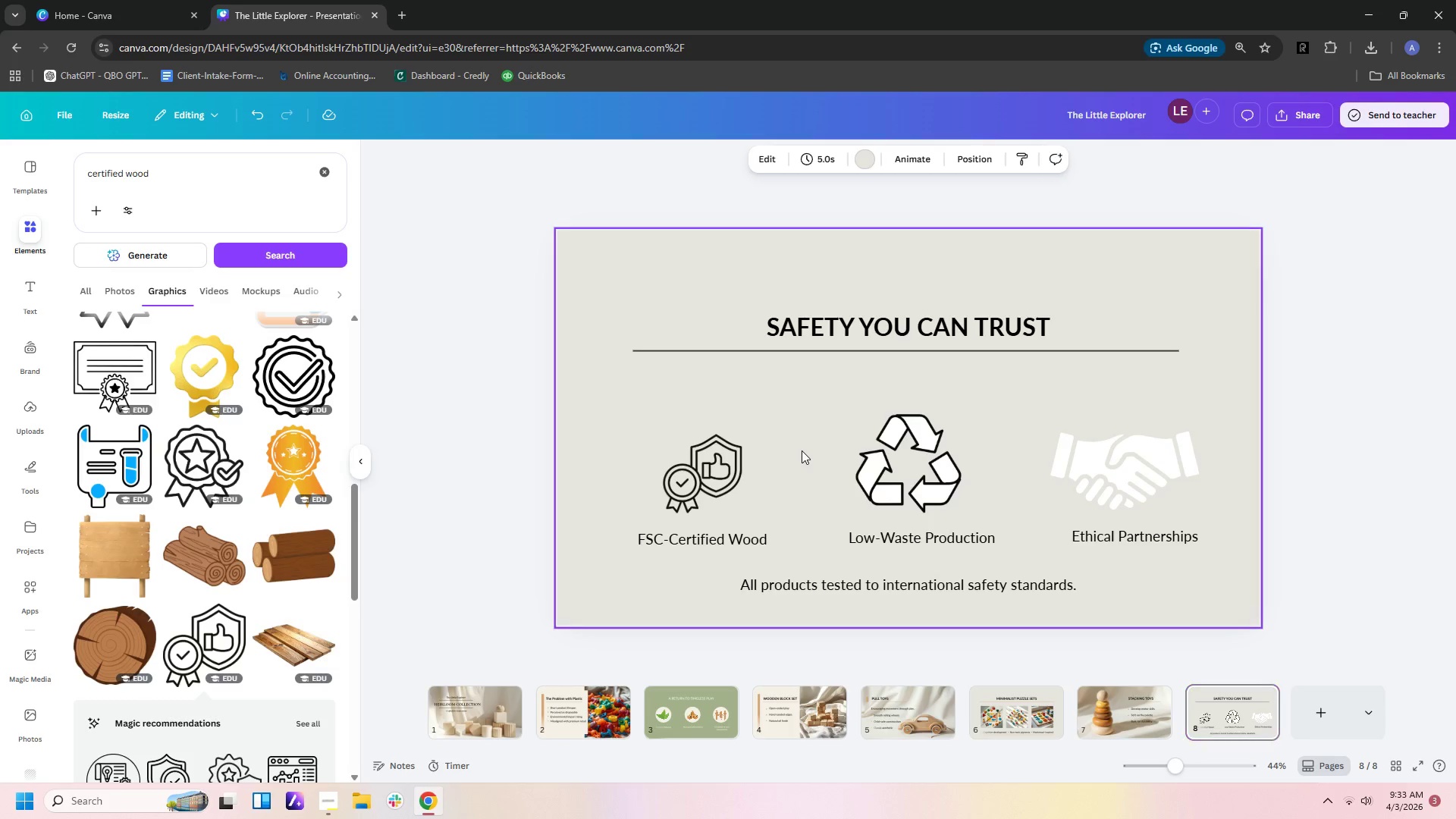 
key(Control+V)
 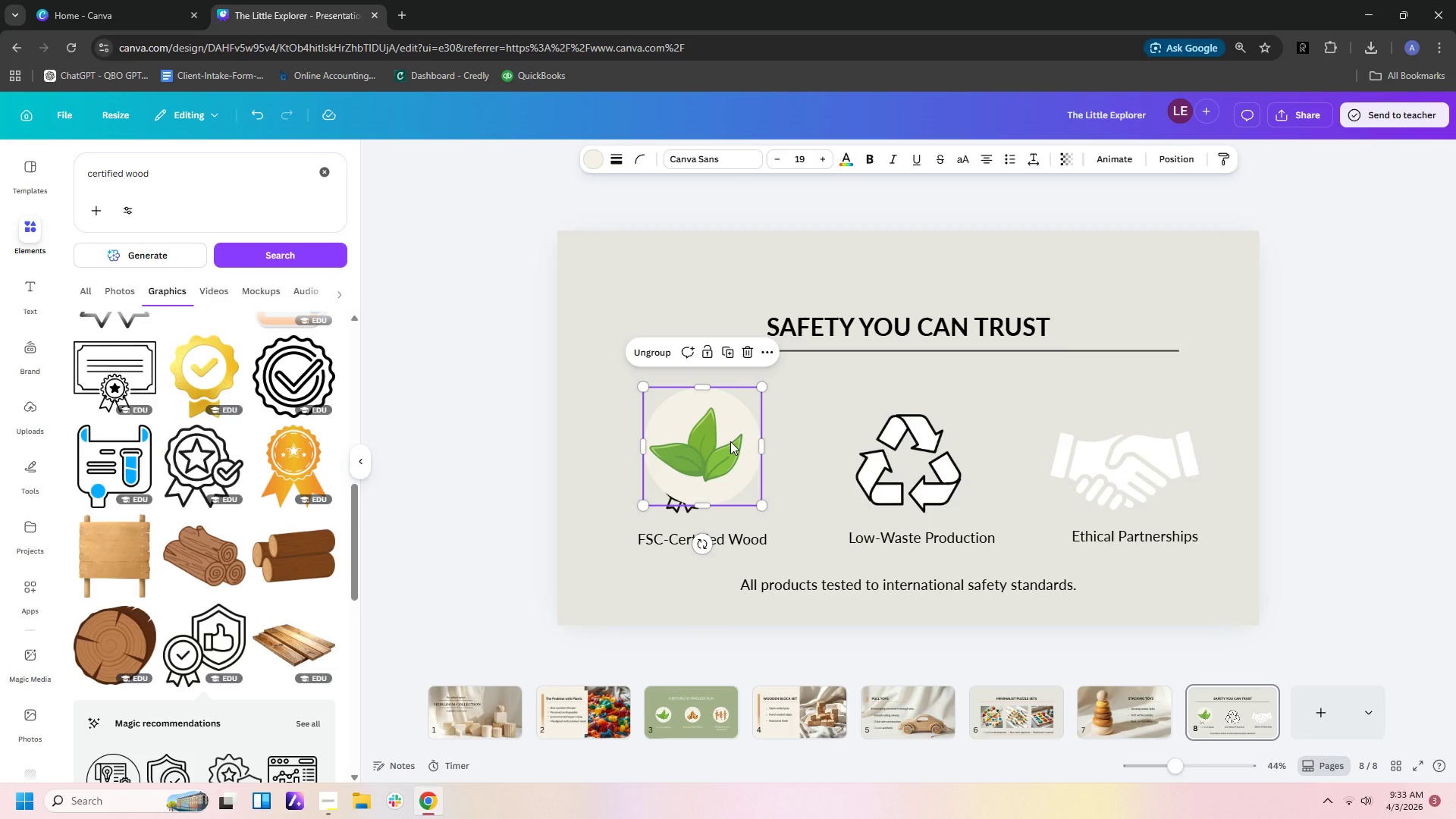 
left_click([730, 441])
 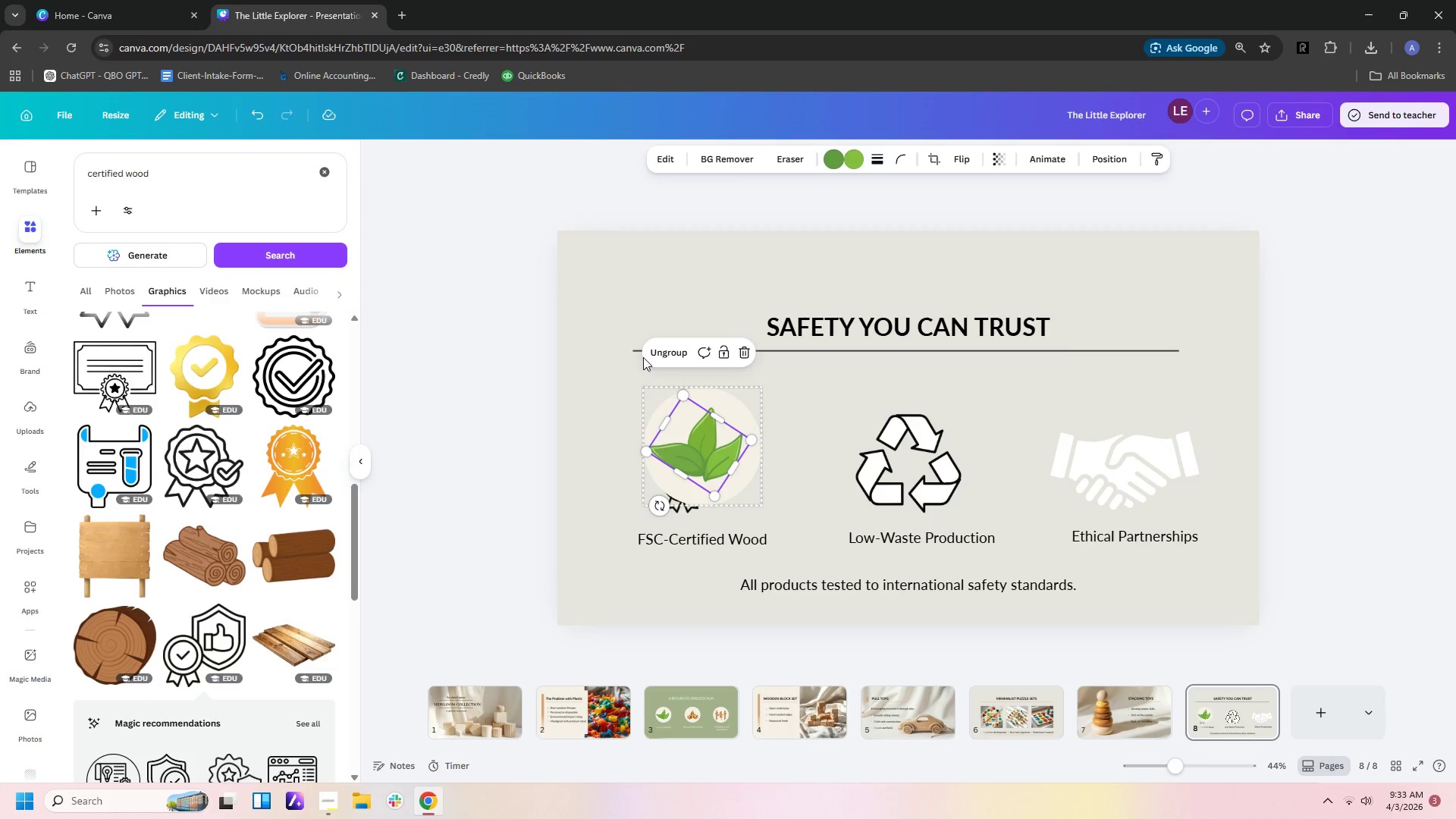 
left_click([647, 355])
 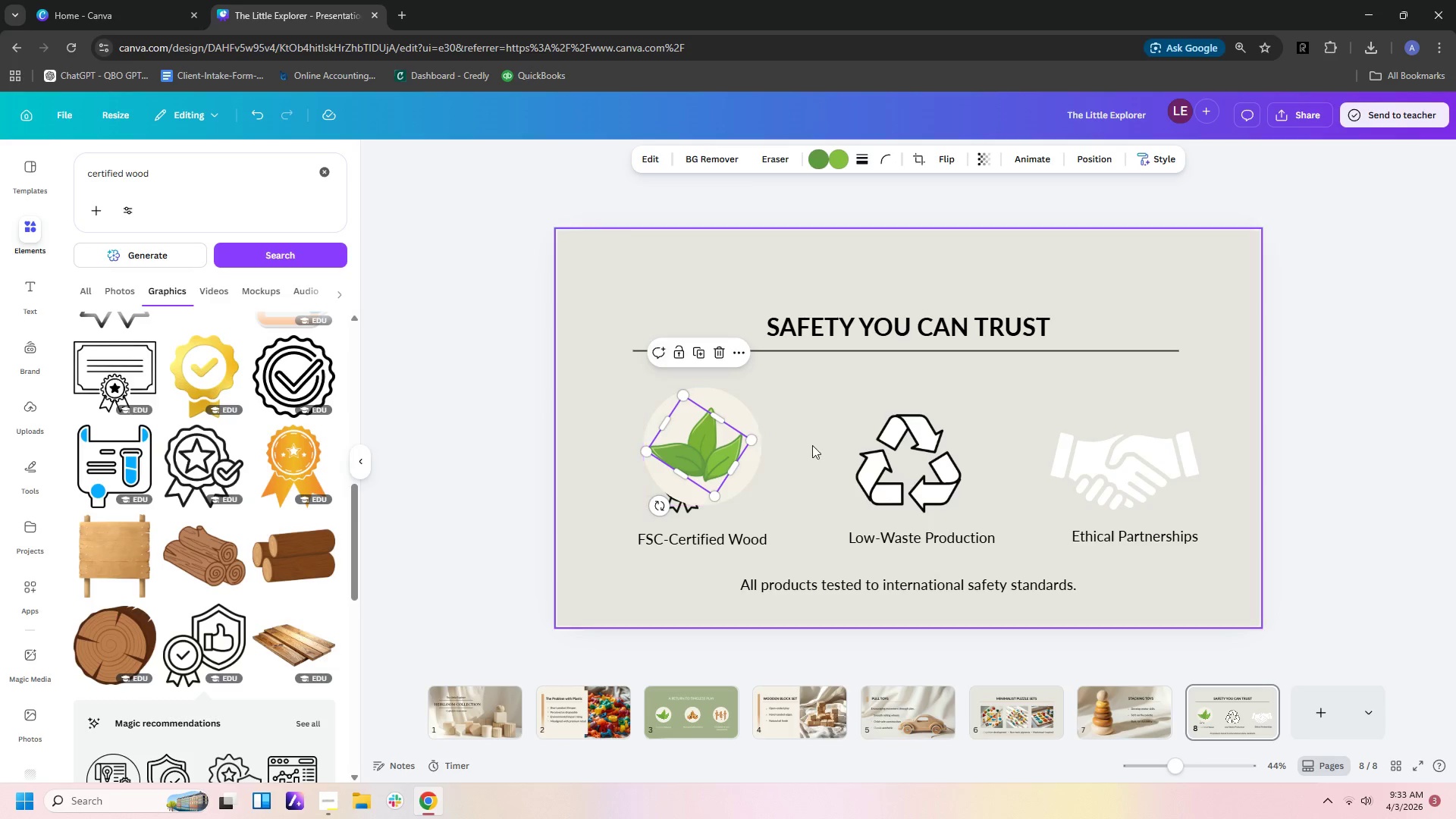 
left_click([812, 445])
 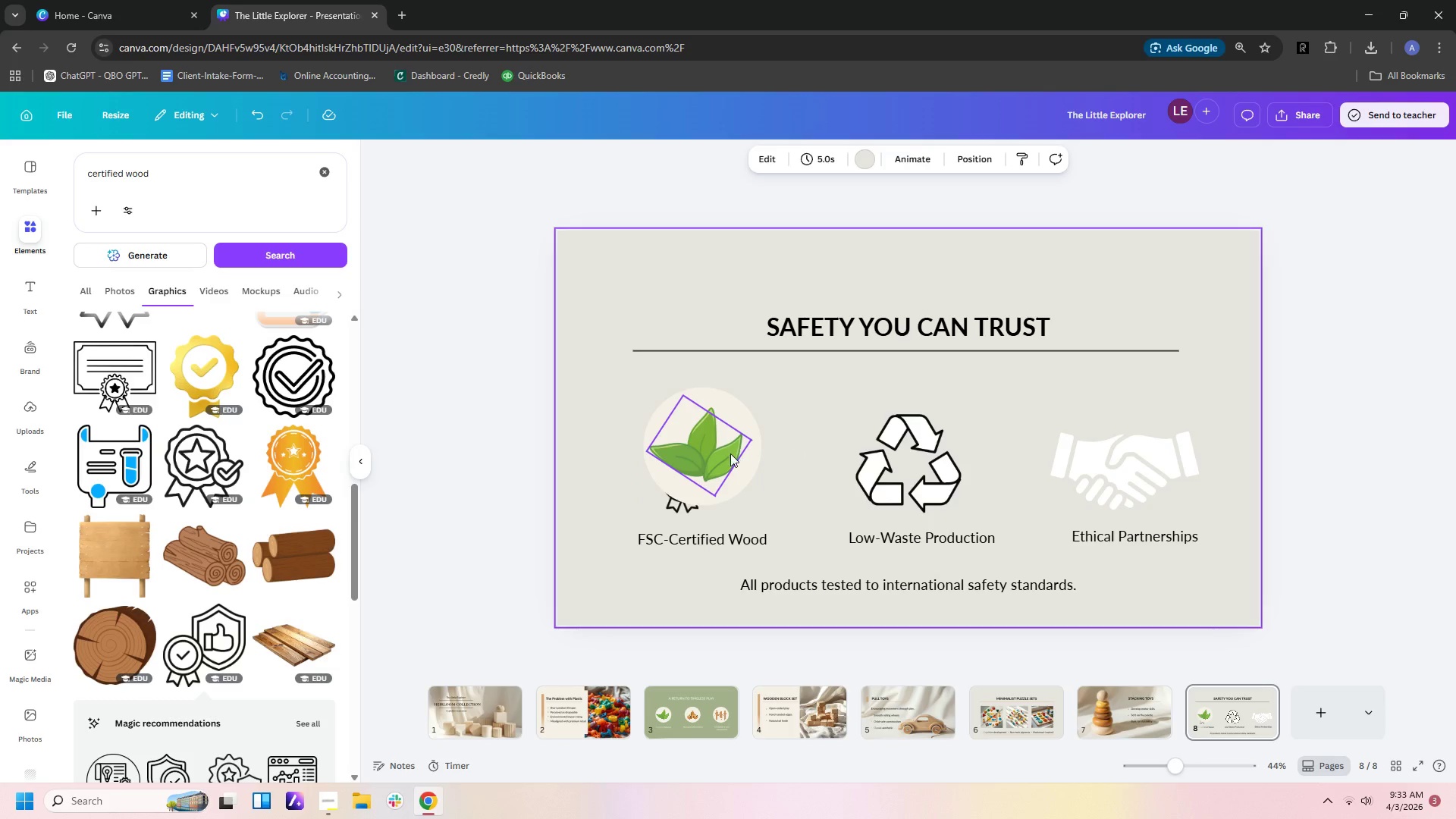 
left_click([730, 453])
 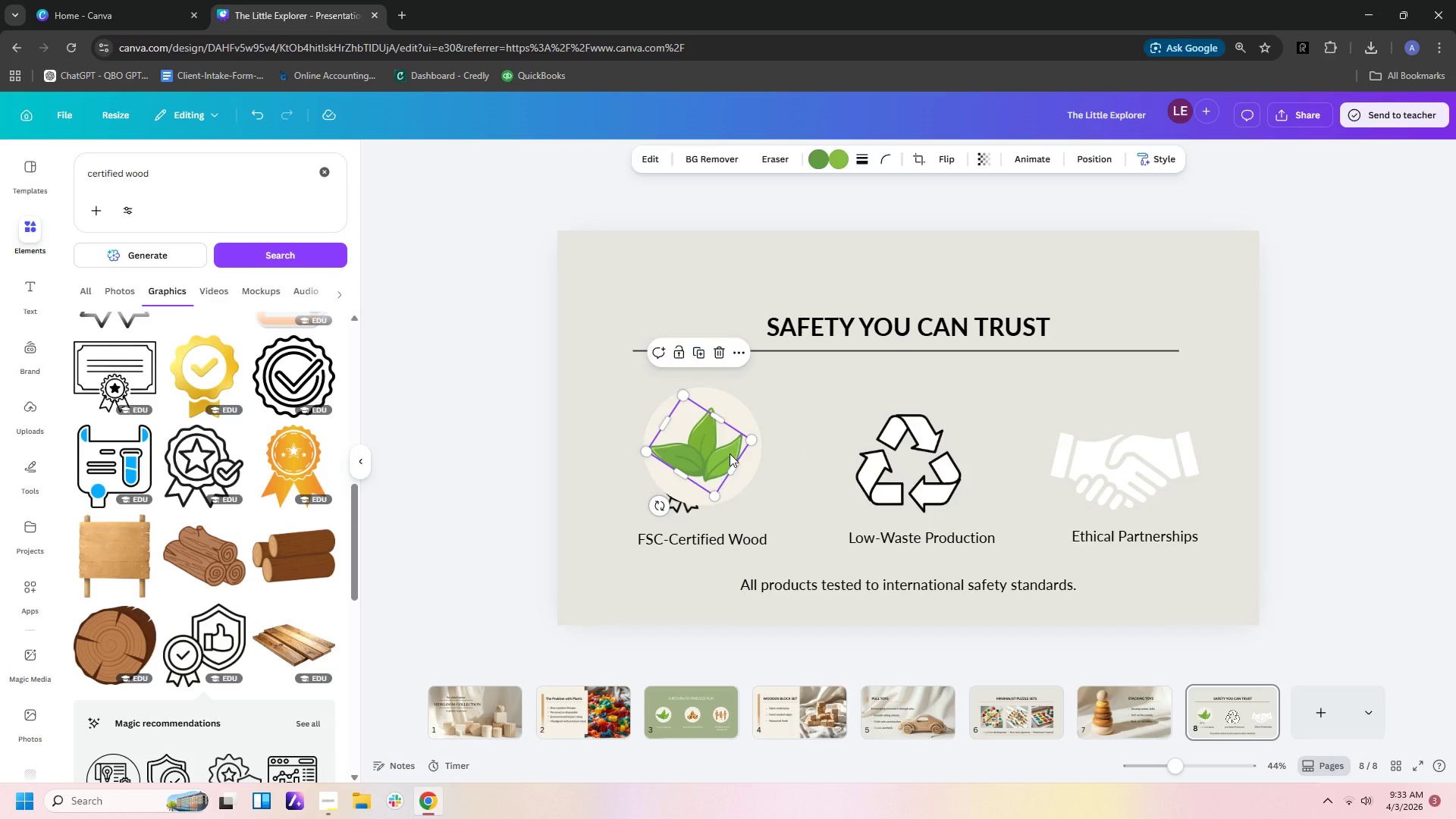 
key(Delete)
 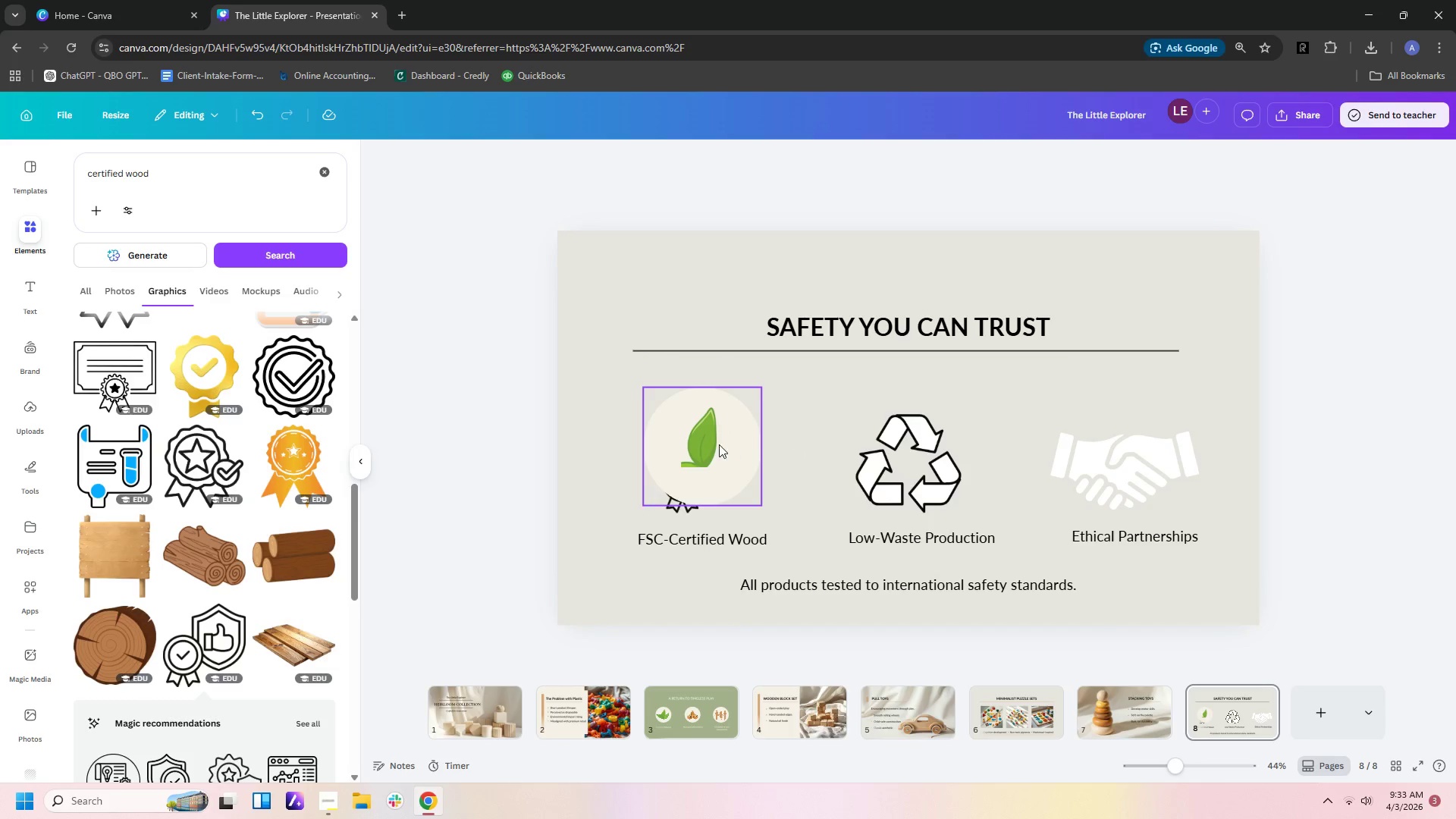 
left_click([701, 448])
 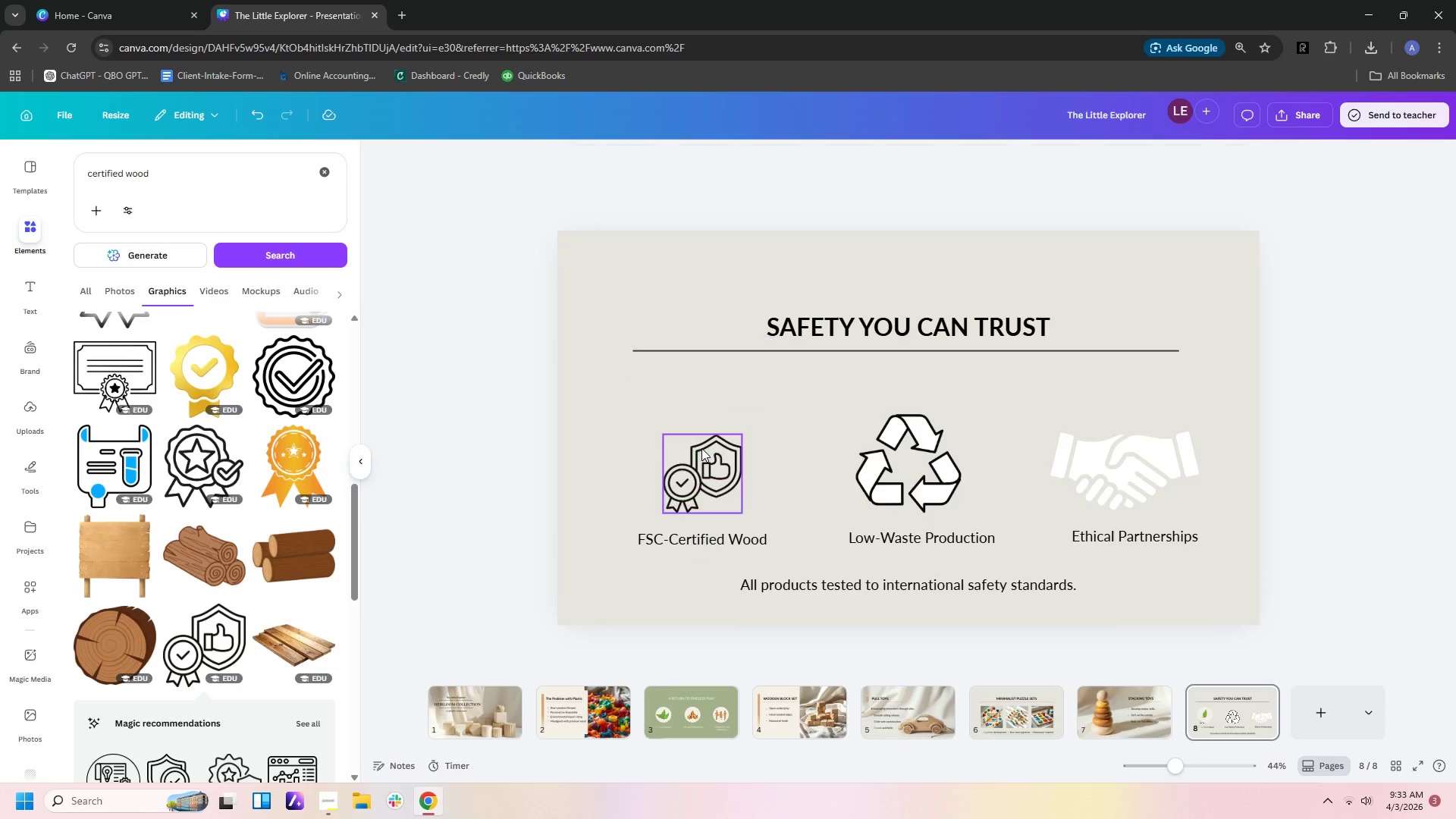 
key(Delete)
 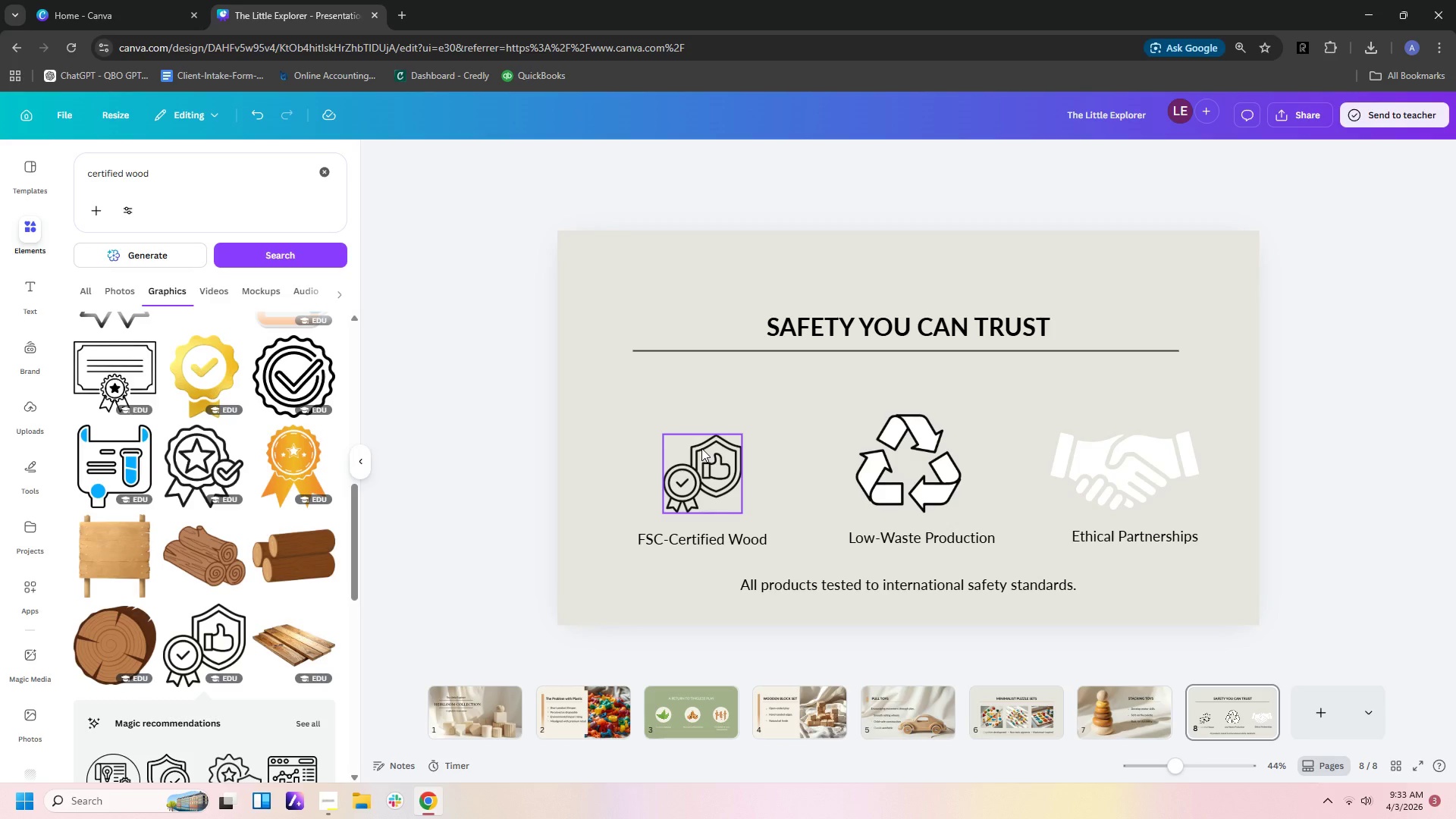 
key(Control+ControlLeft)
 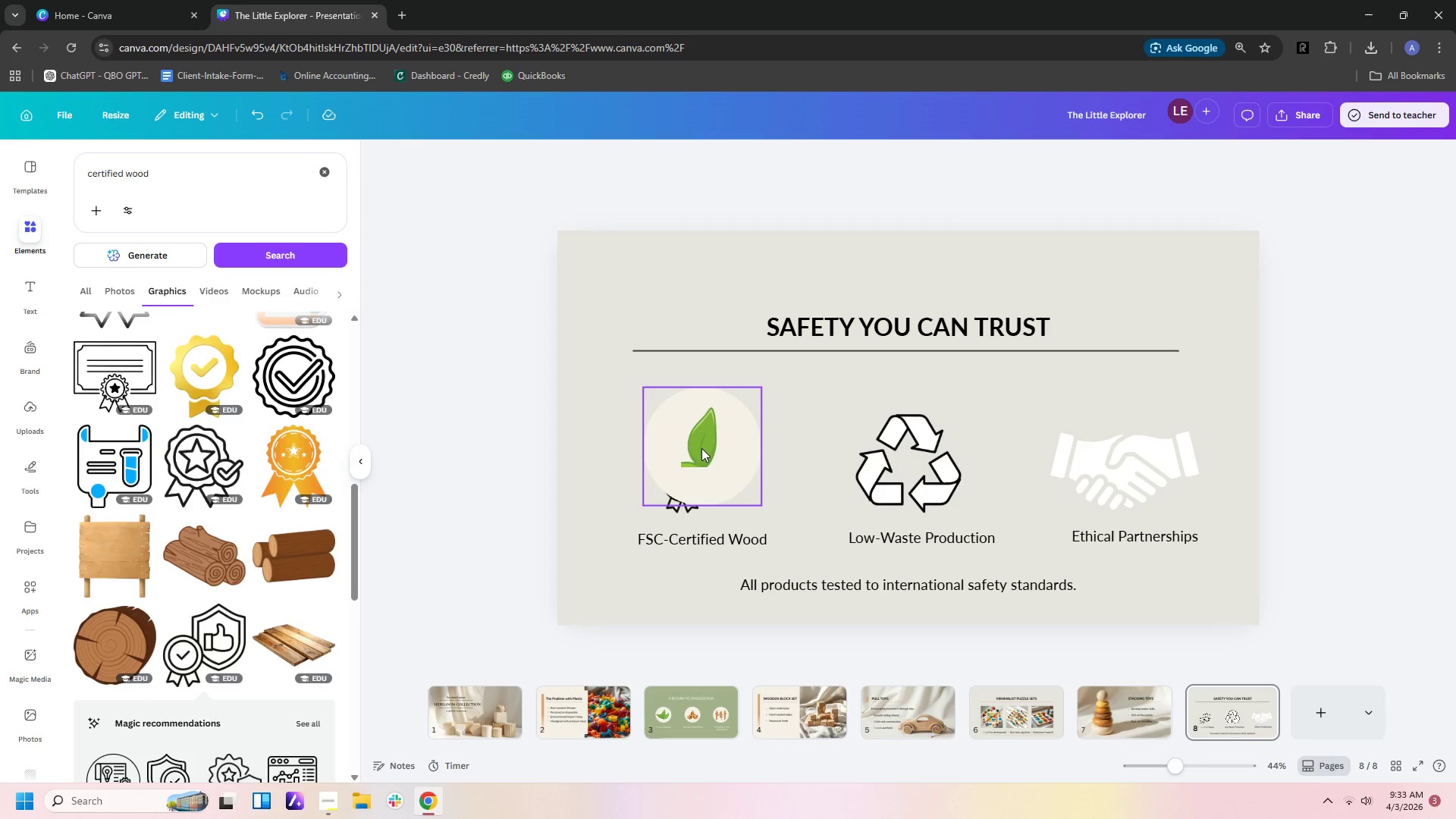 
key(Control+Z)
 